 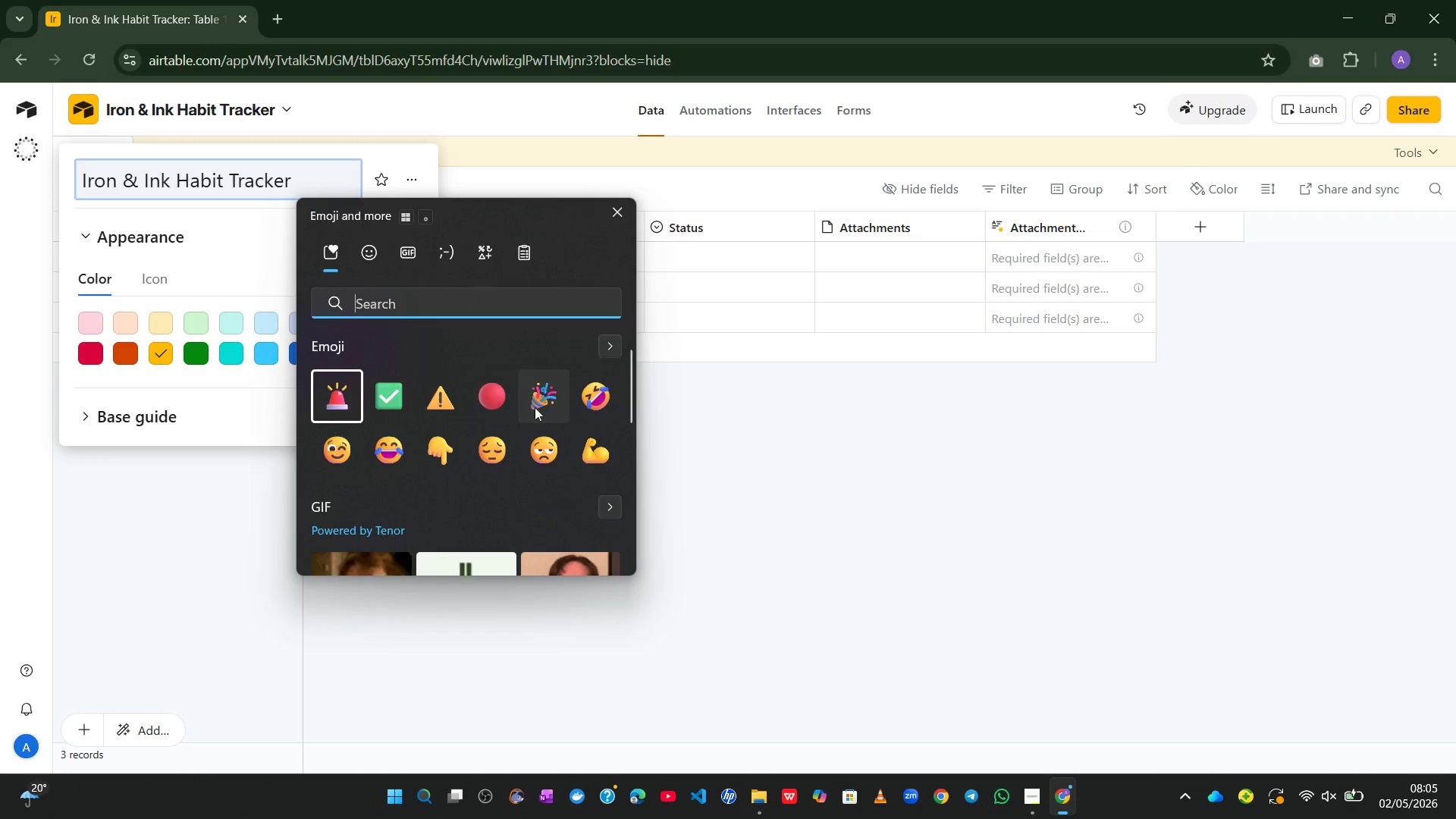 
left_click([587, 453])
 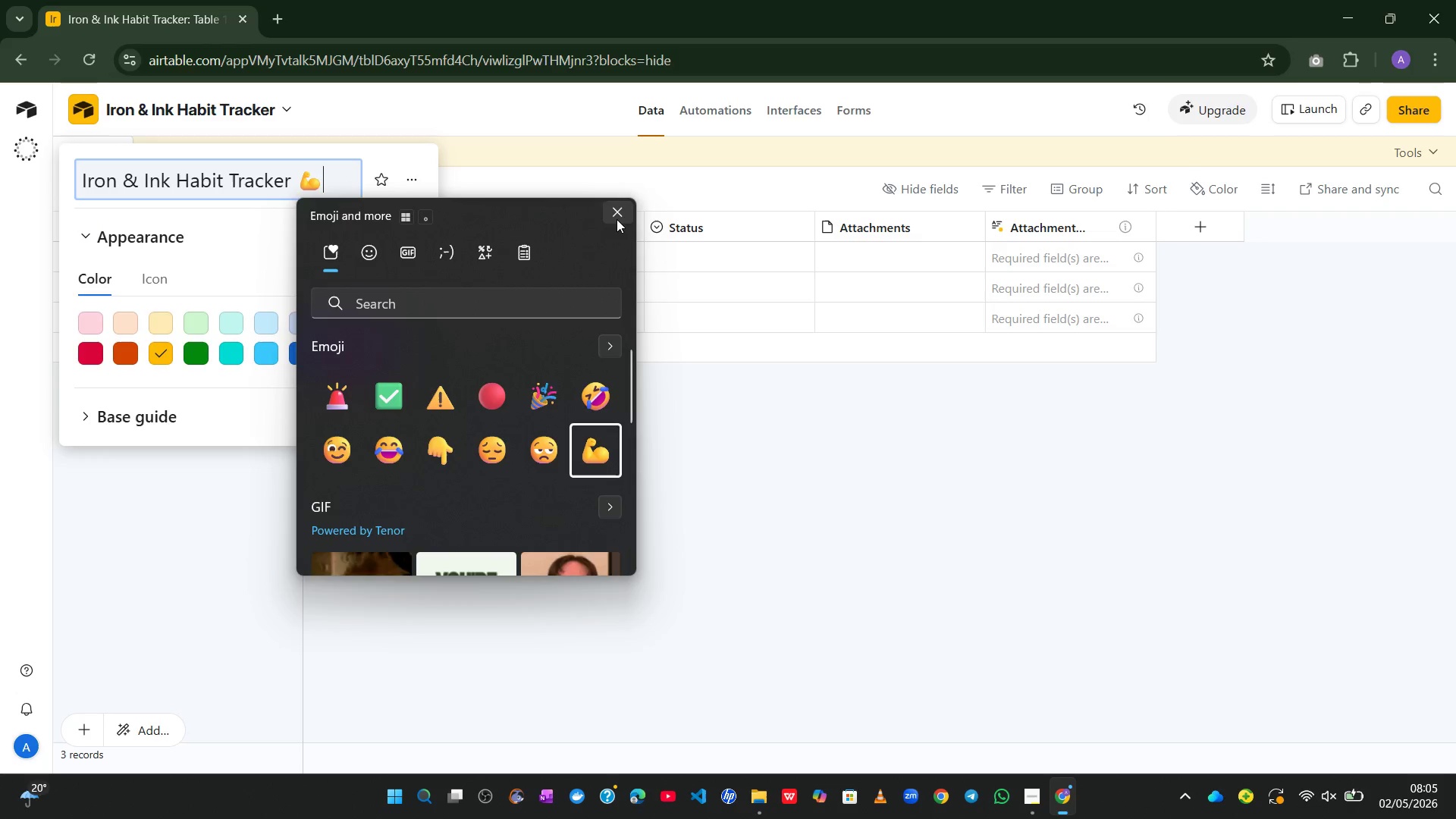 
left_click([619, 215])
 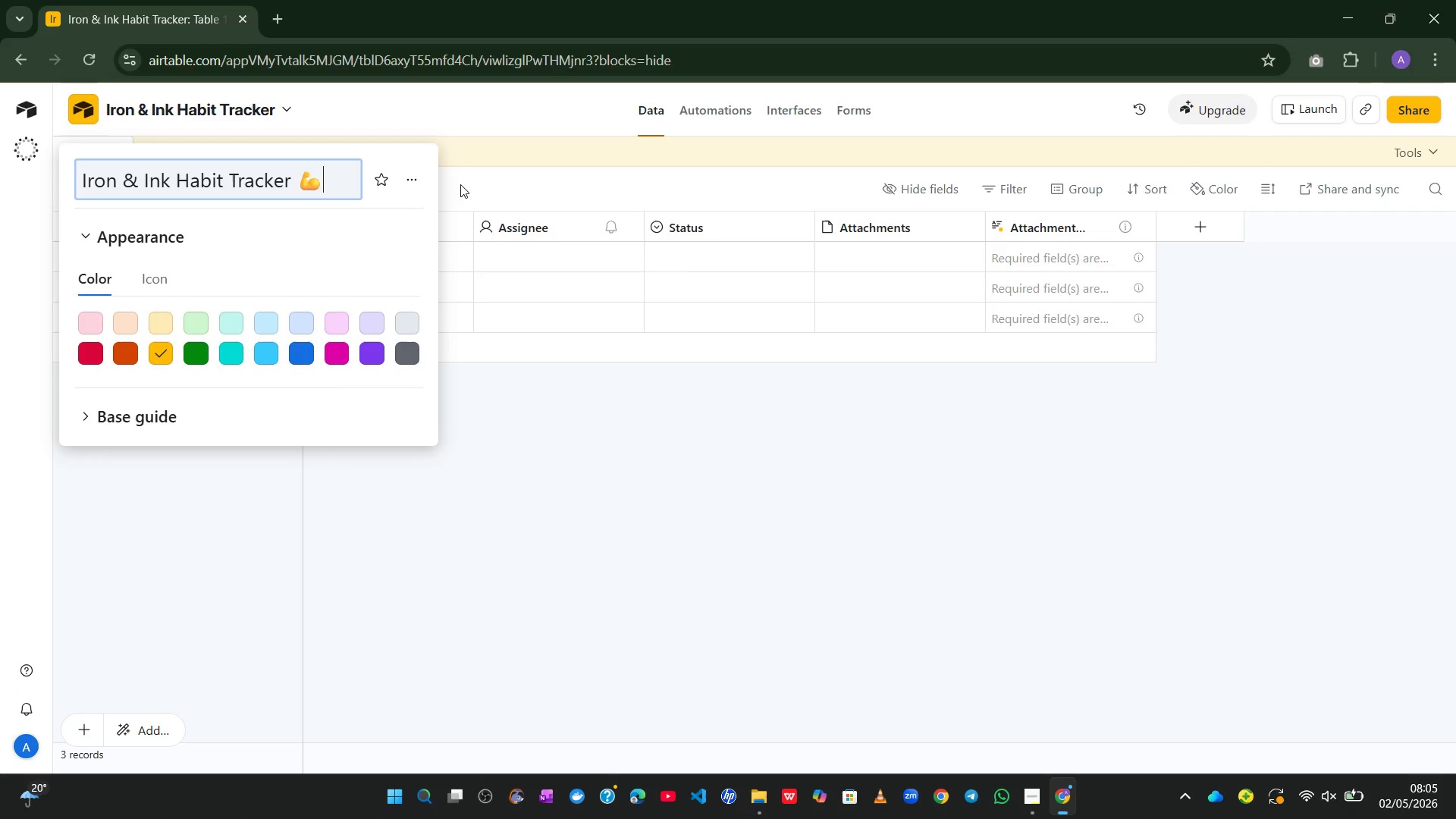 
left_click([472, 175])
 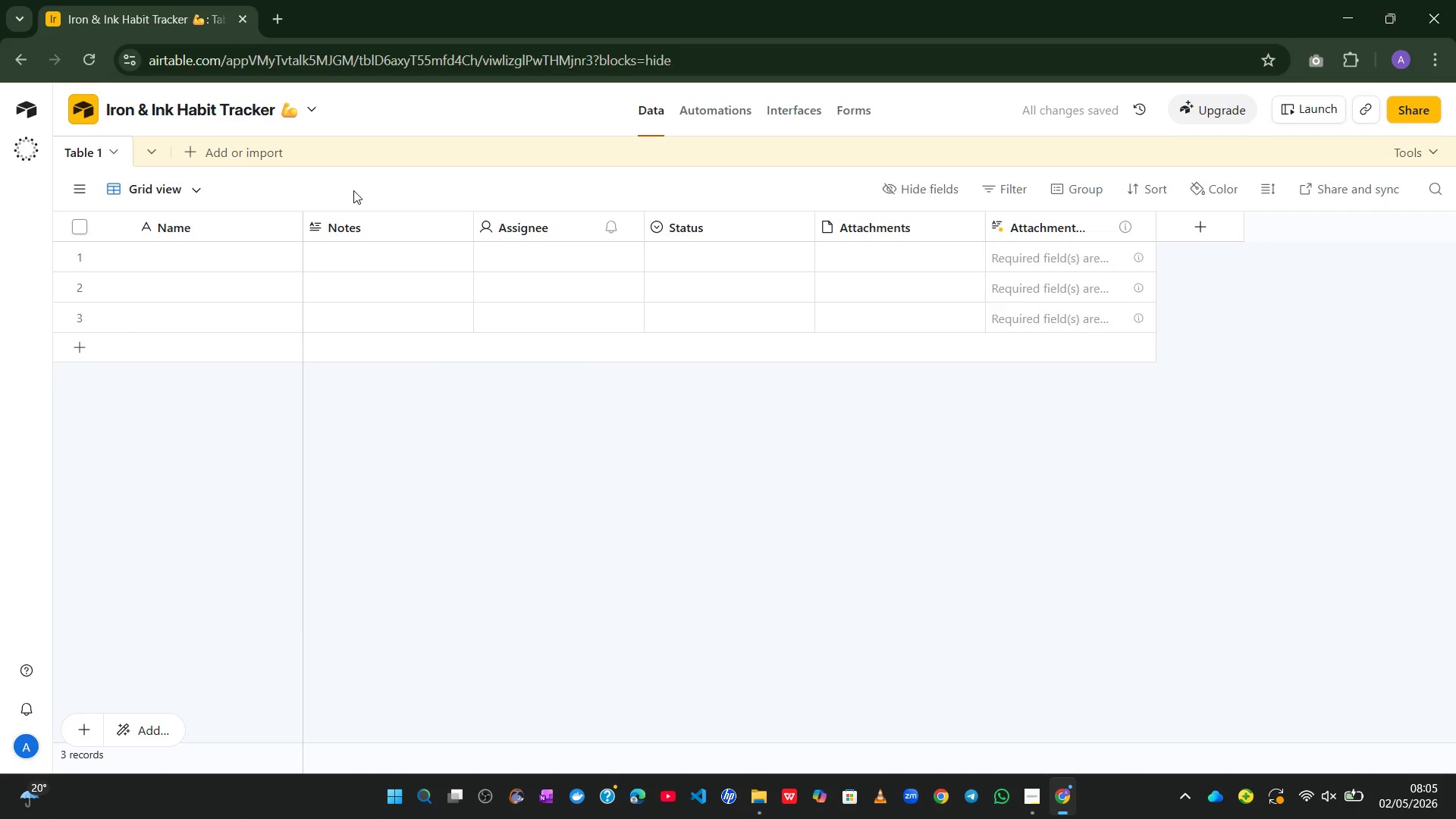 
wait(8.47)
 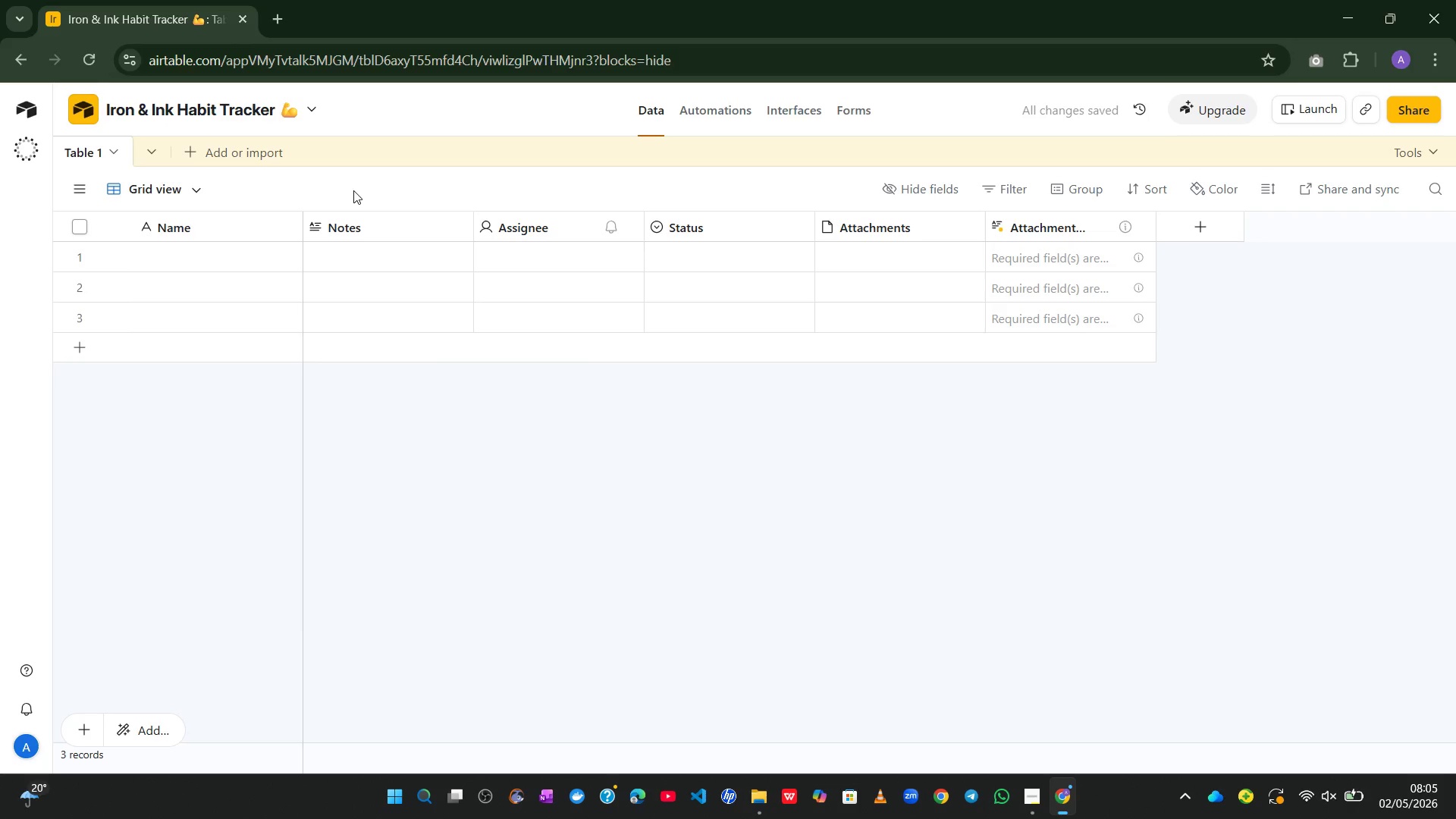 
left_click([172, 111])
 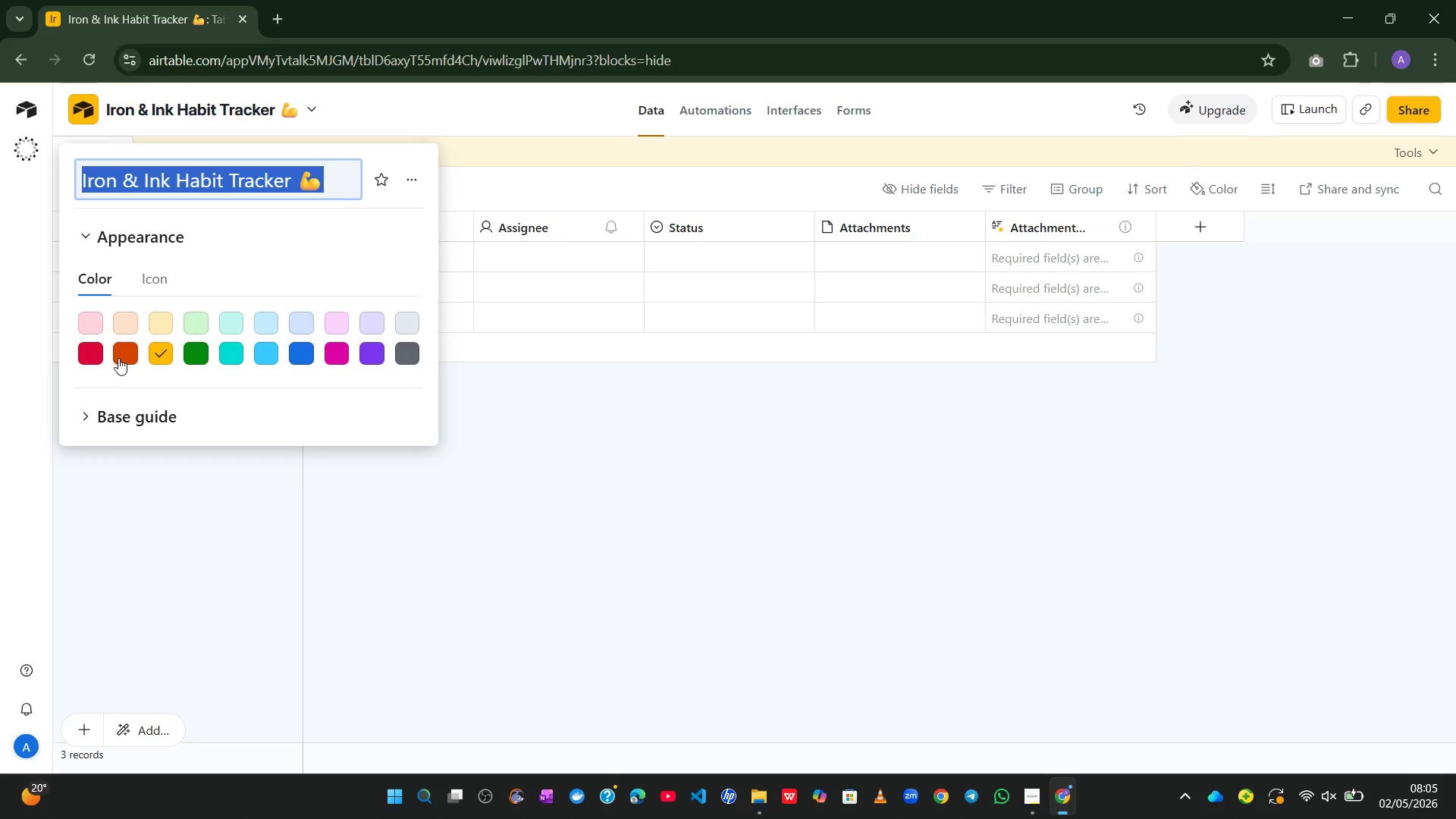 
wait(7.94)
 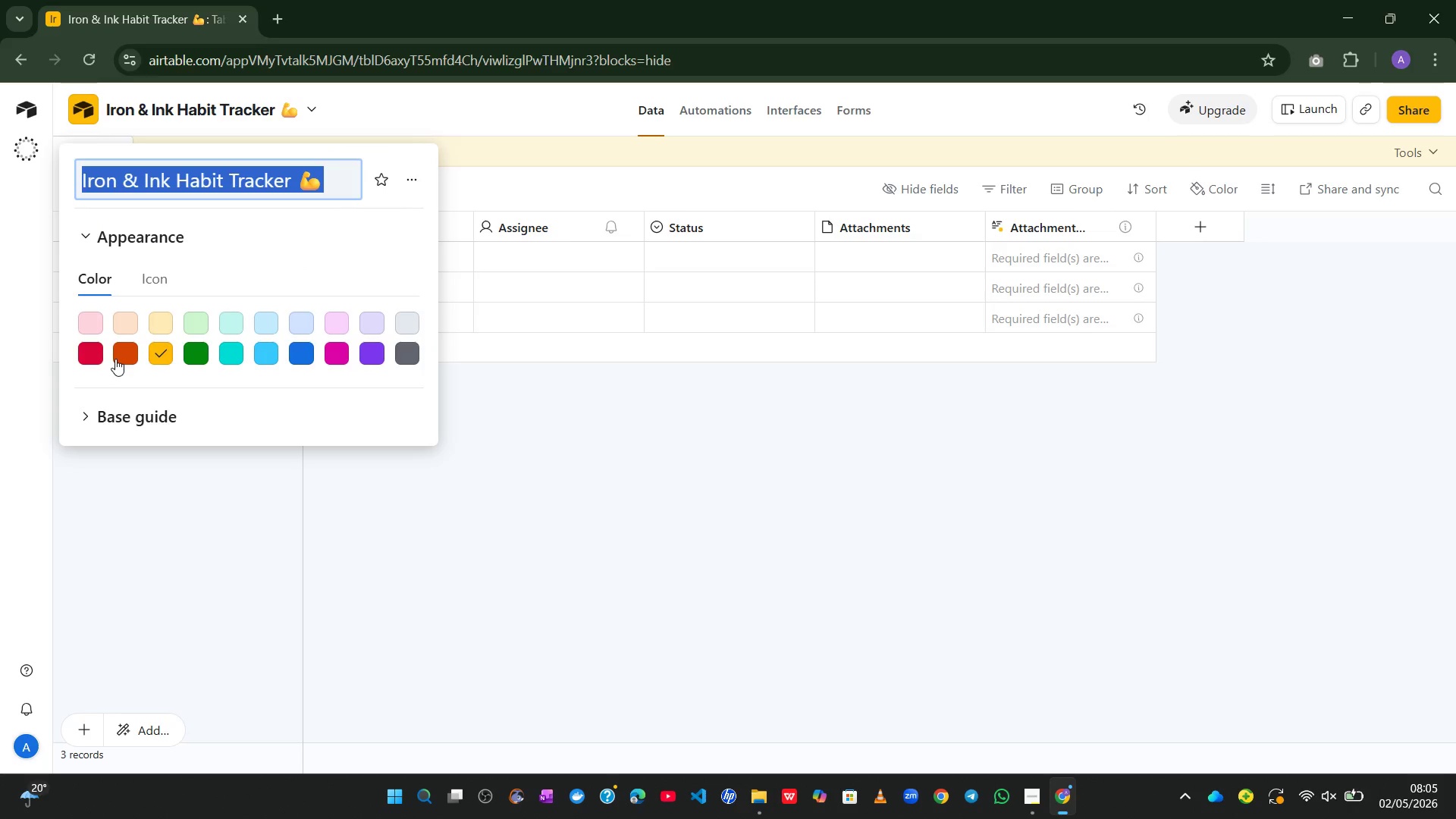 
left_click([96, 356])
 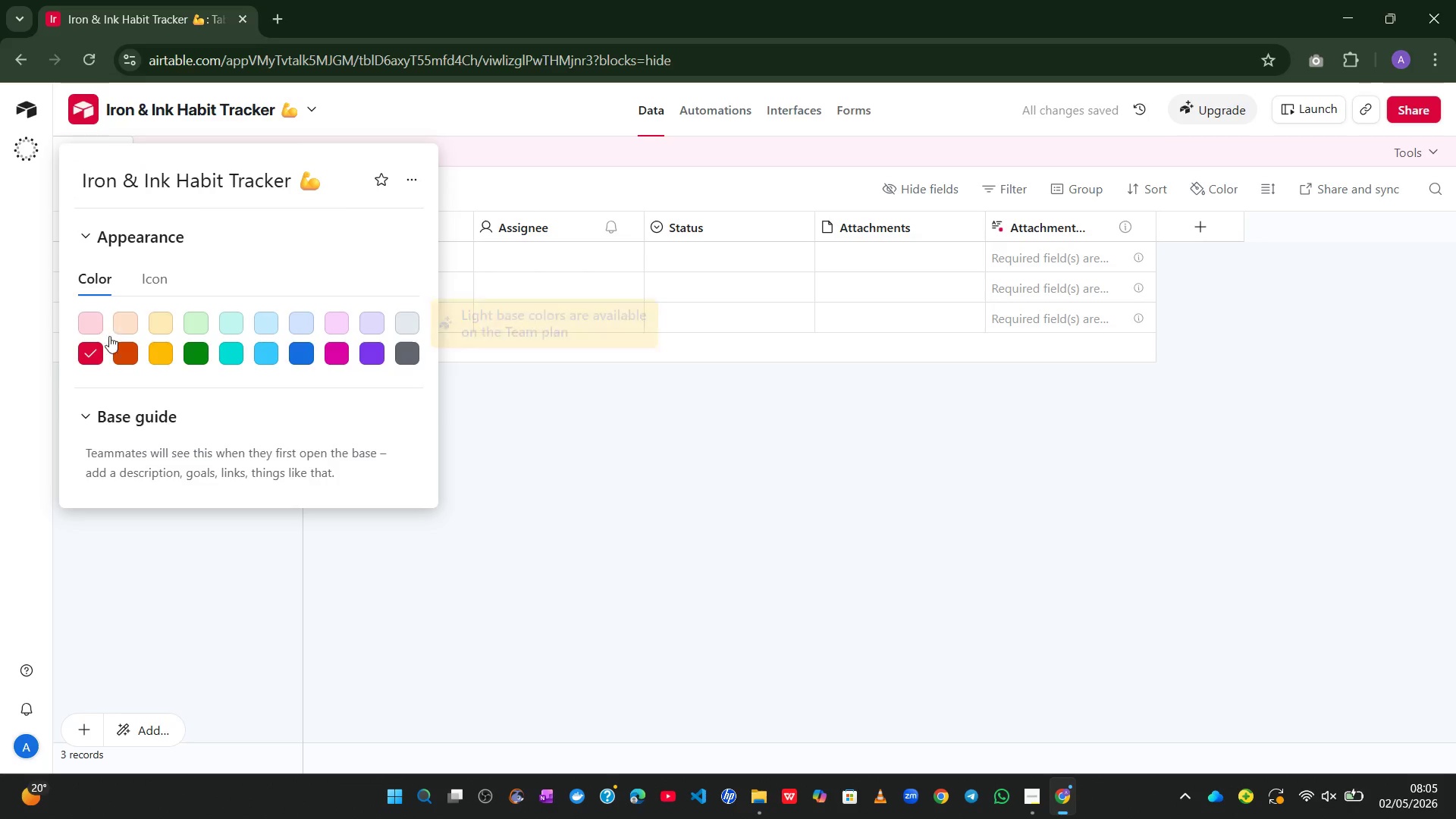 
left_click([127, 351])
 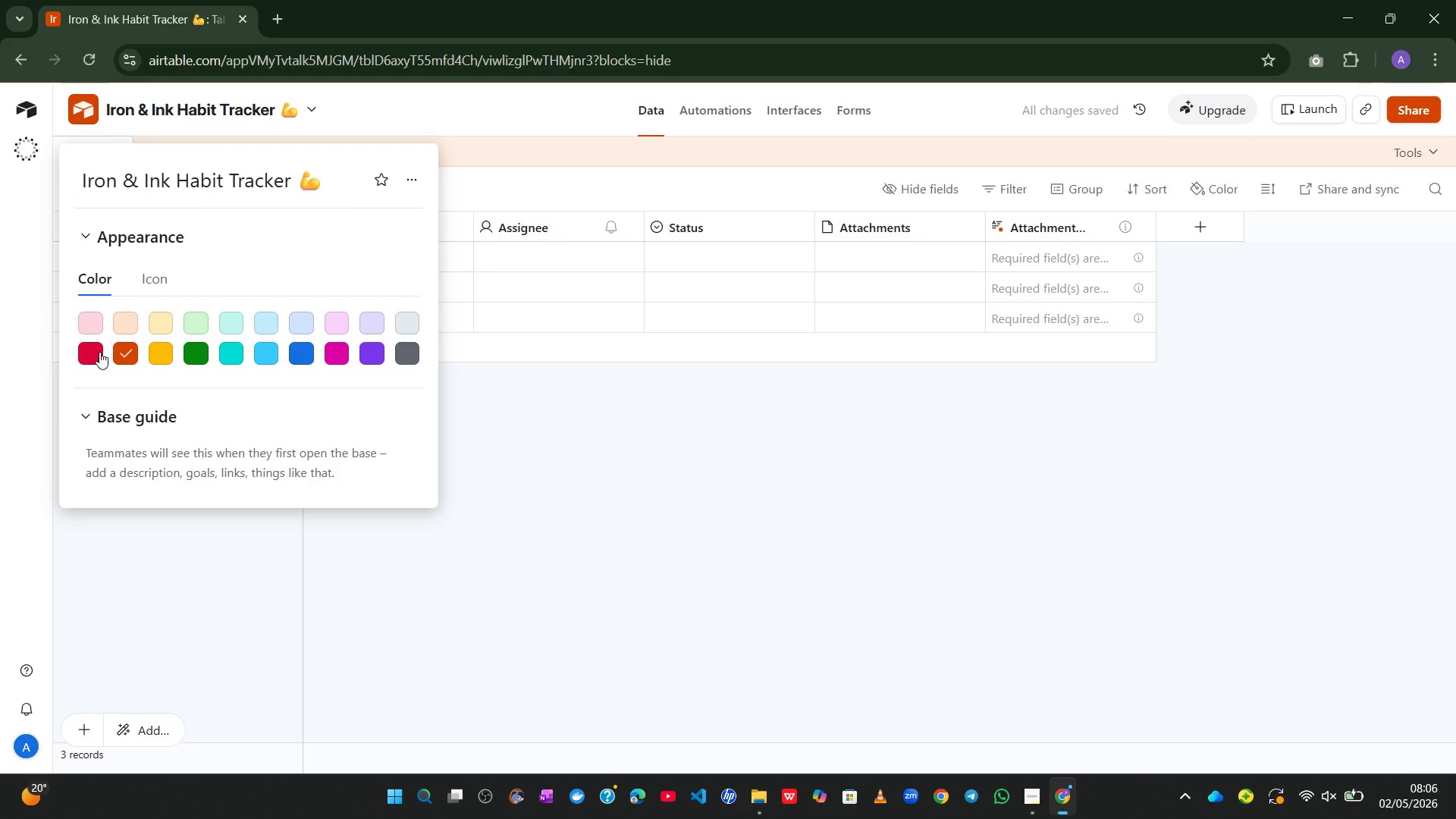 
left_click([99, 352])
 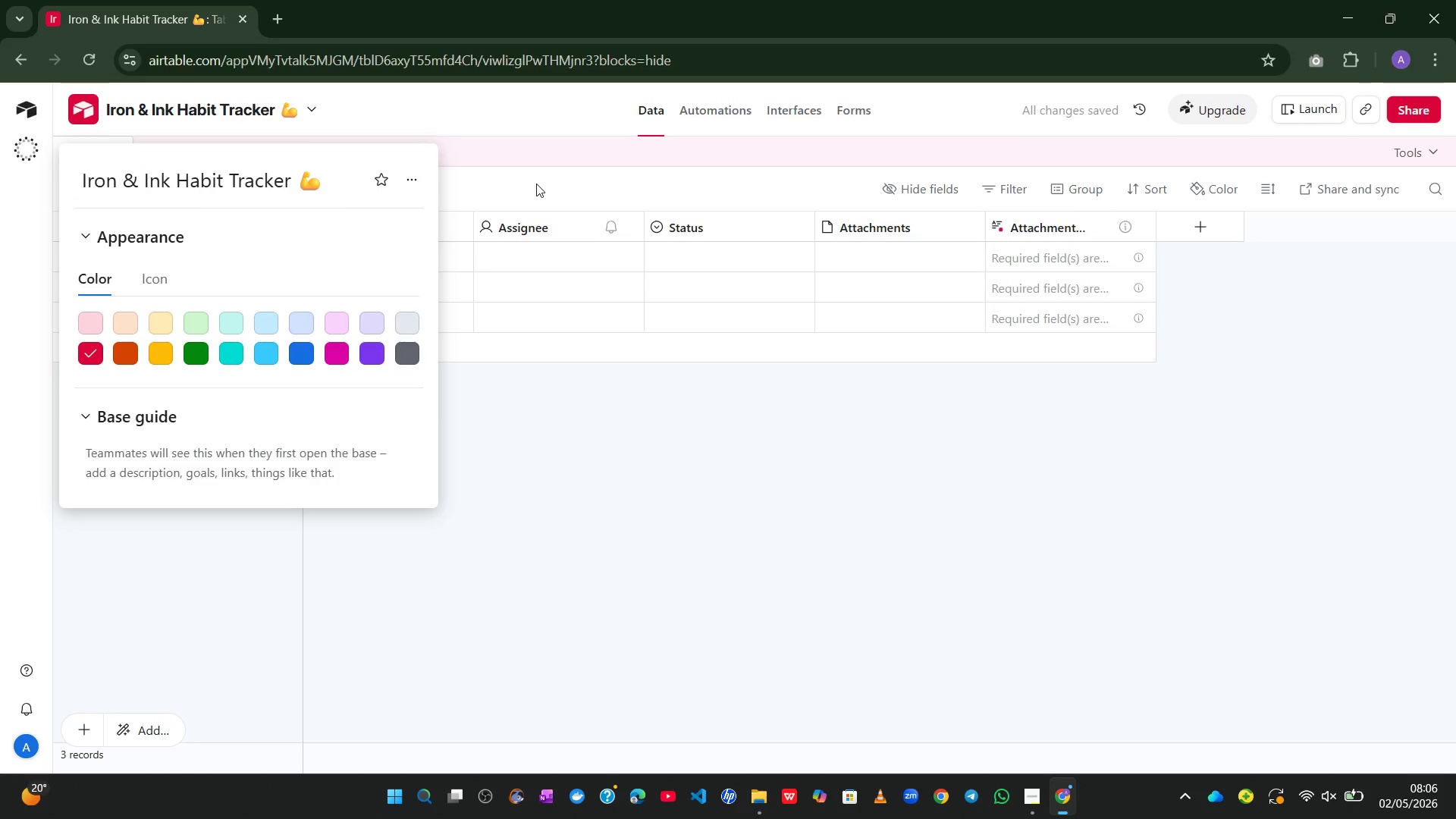 
left_click([537, 183])
 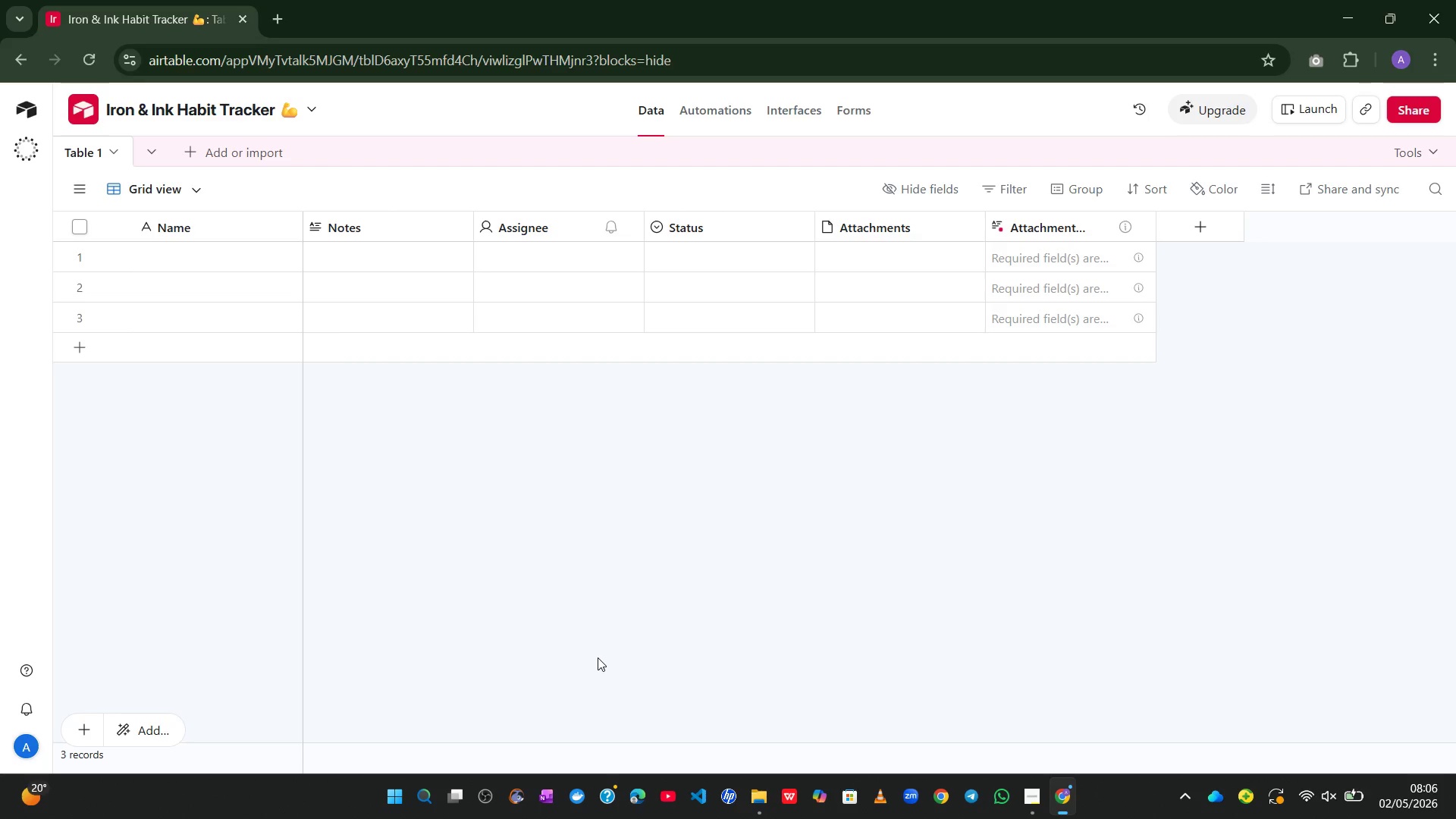 
wait(25.19)
 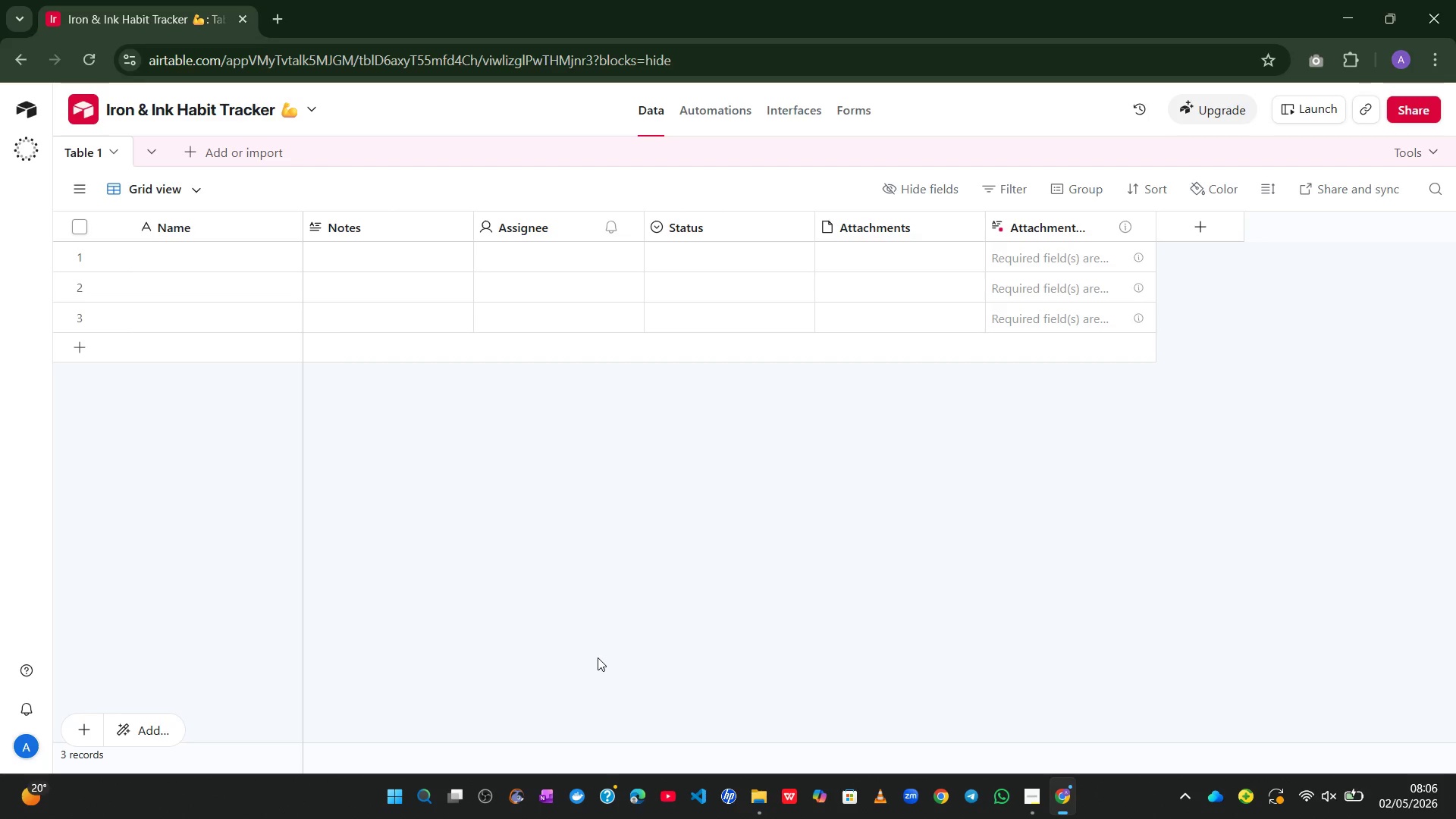 
double_click([79, 151])
 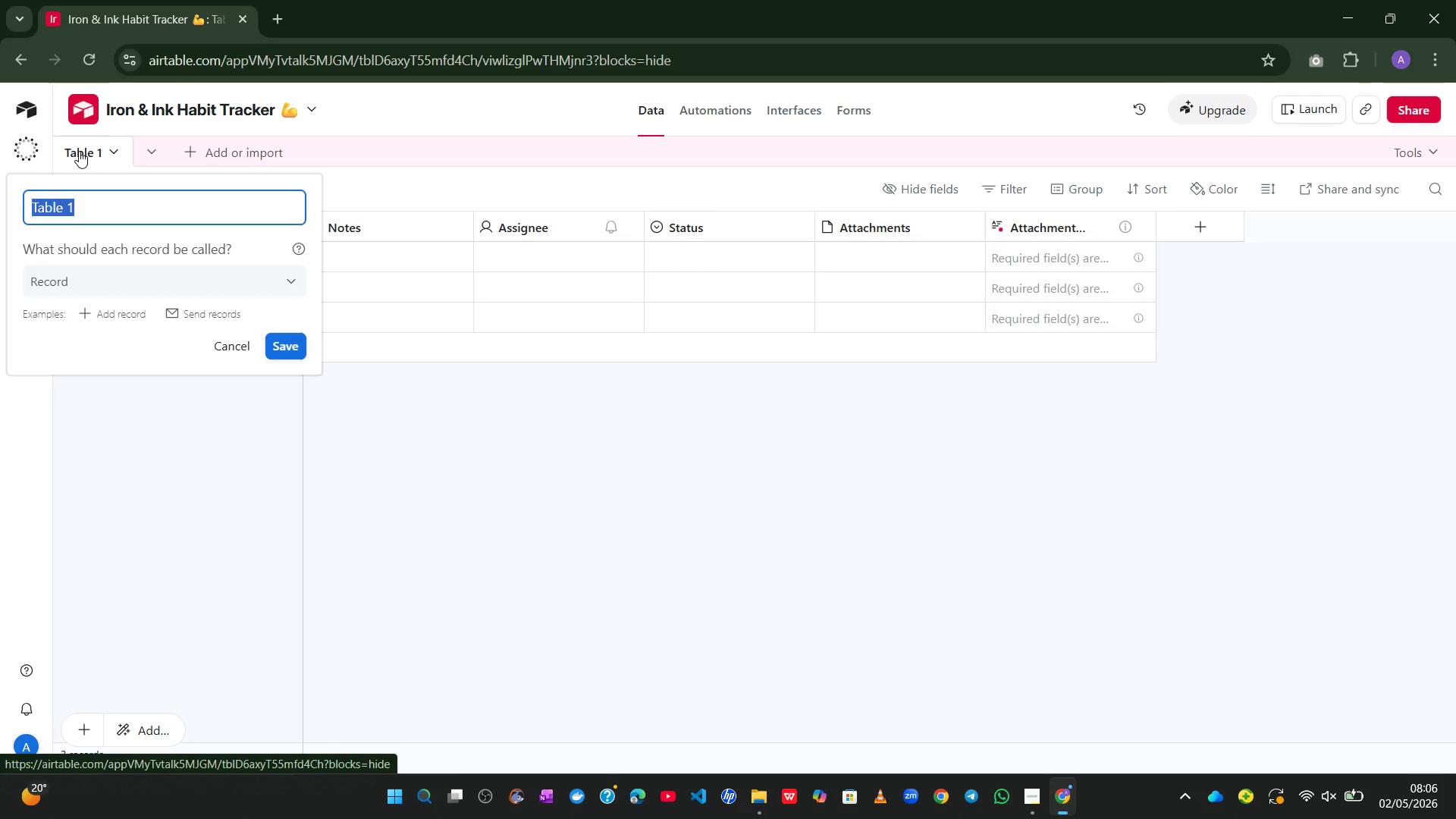 
wait(9.34)
 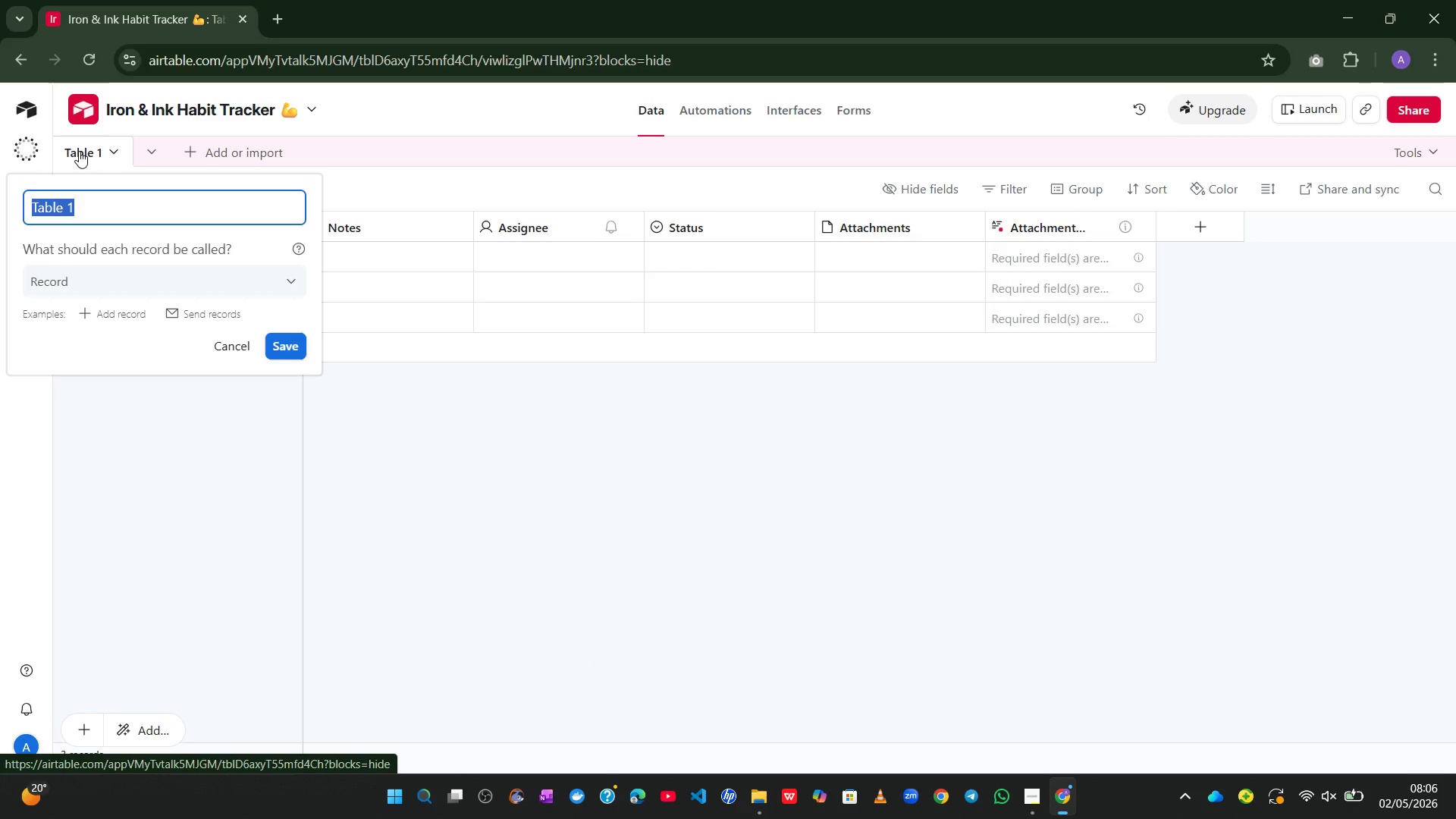 
type(Habit Logs)
 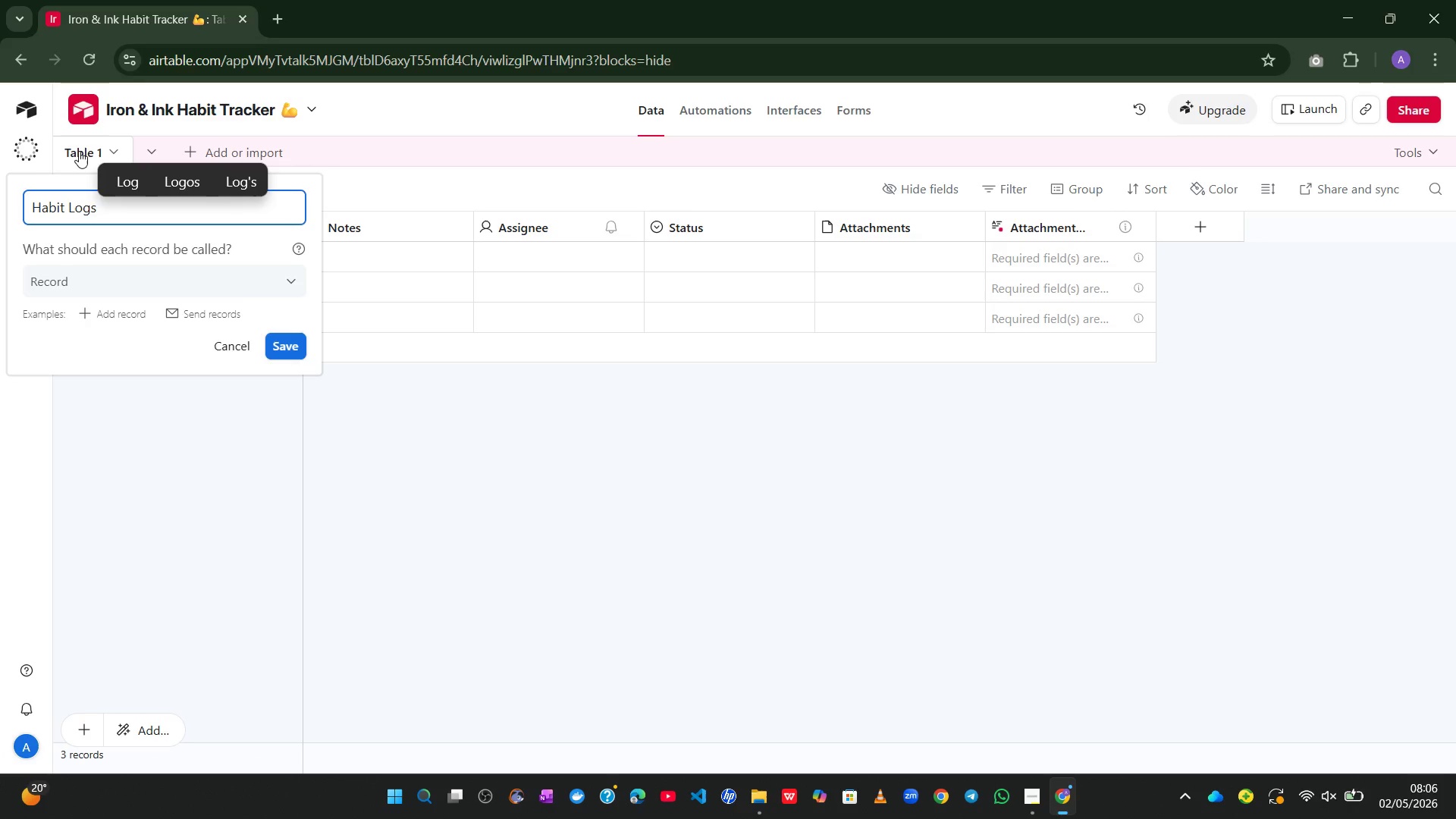 
wait(6.89)
 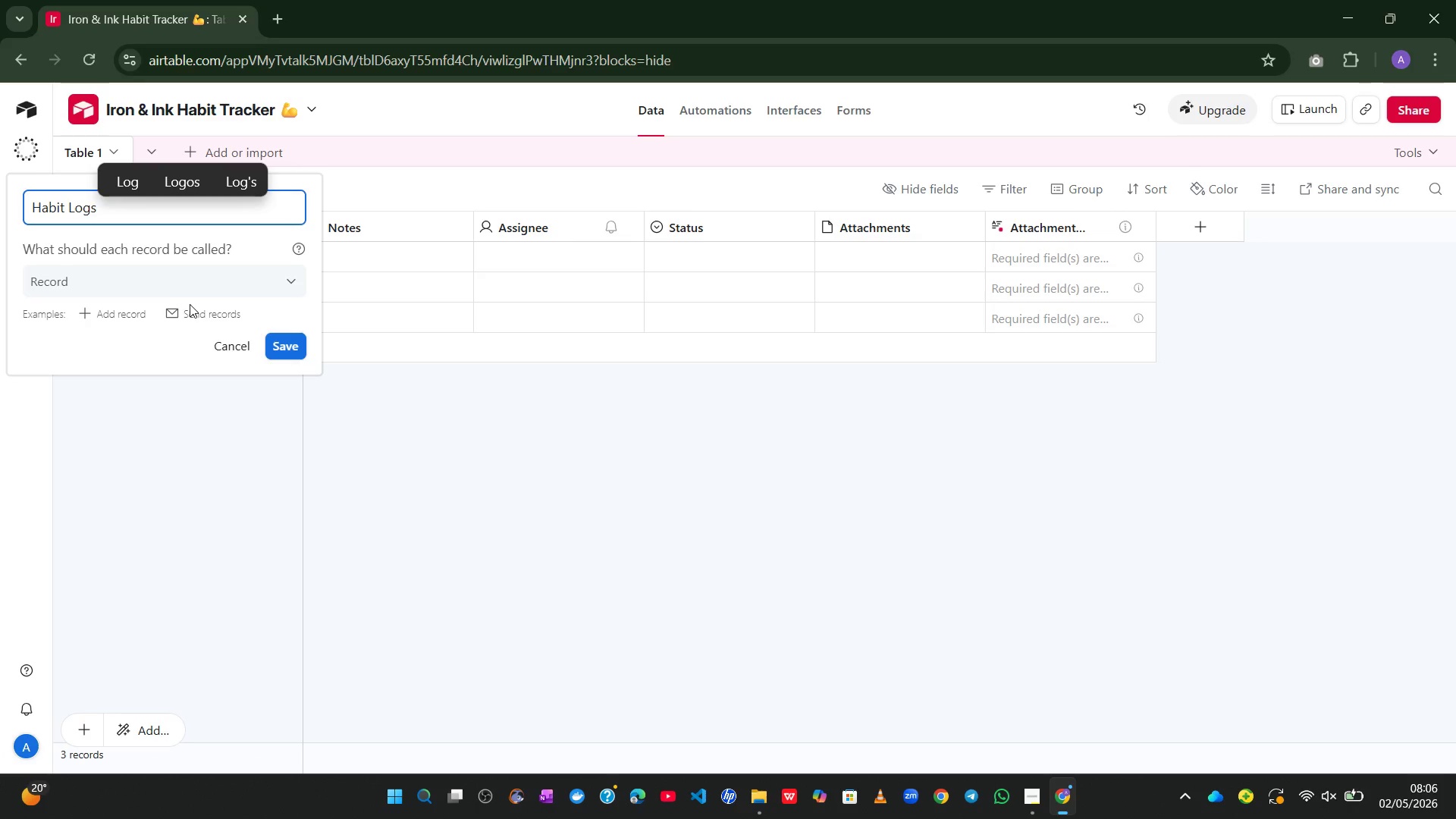 
left_click([283, 344])
 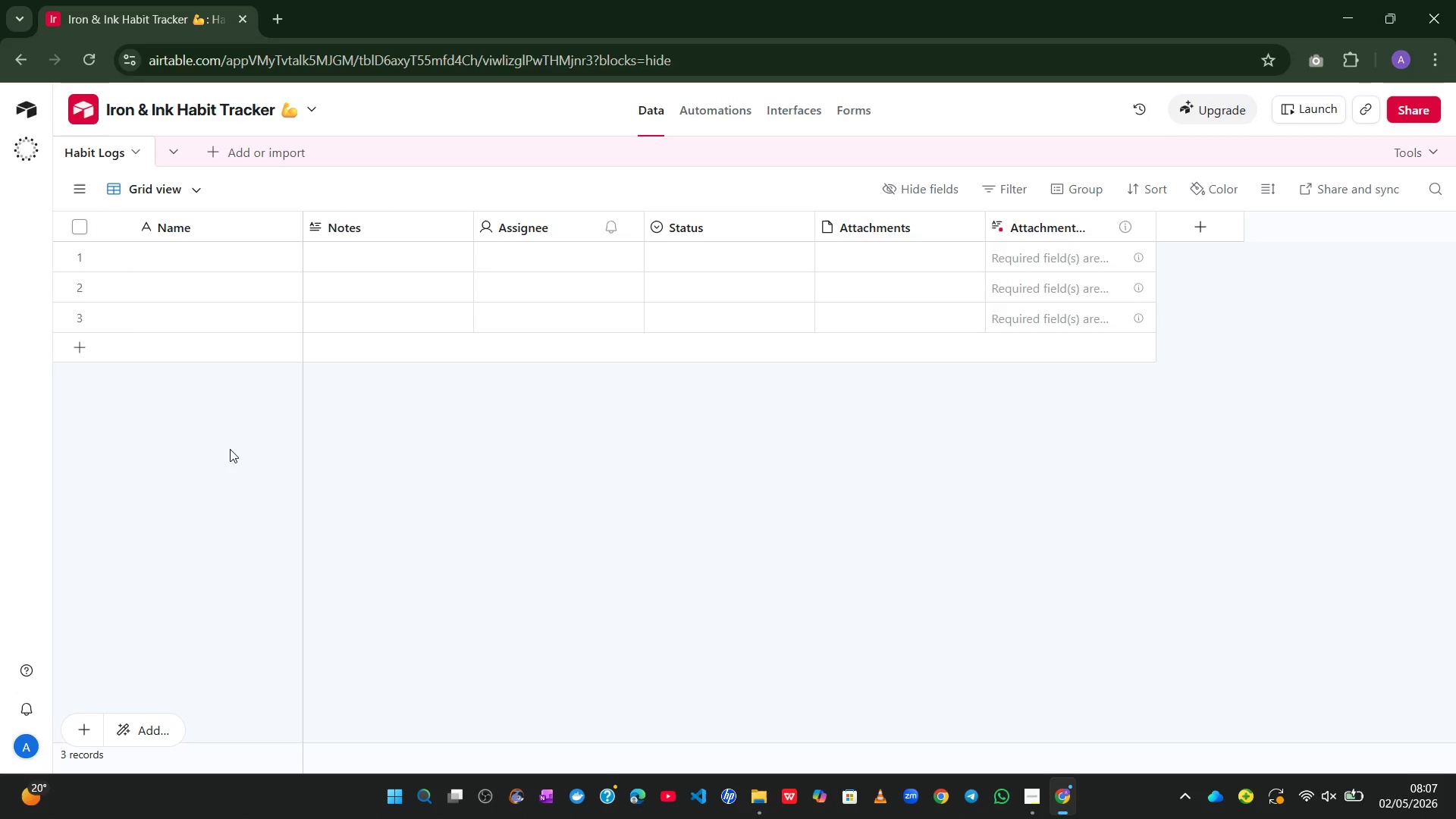 
wait(36.47)
 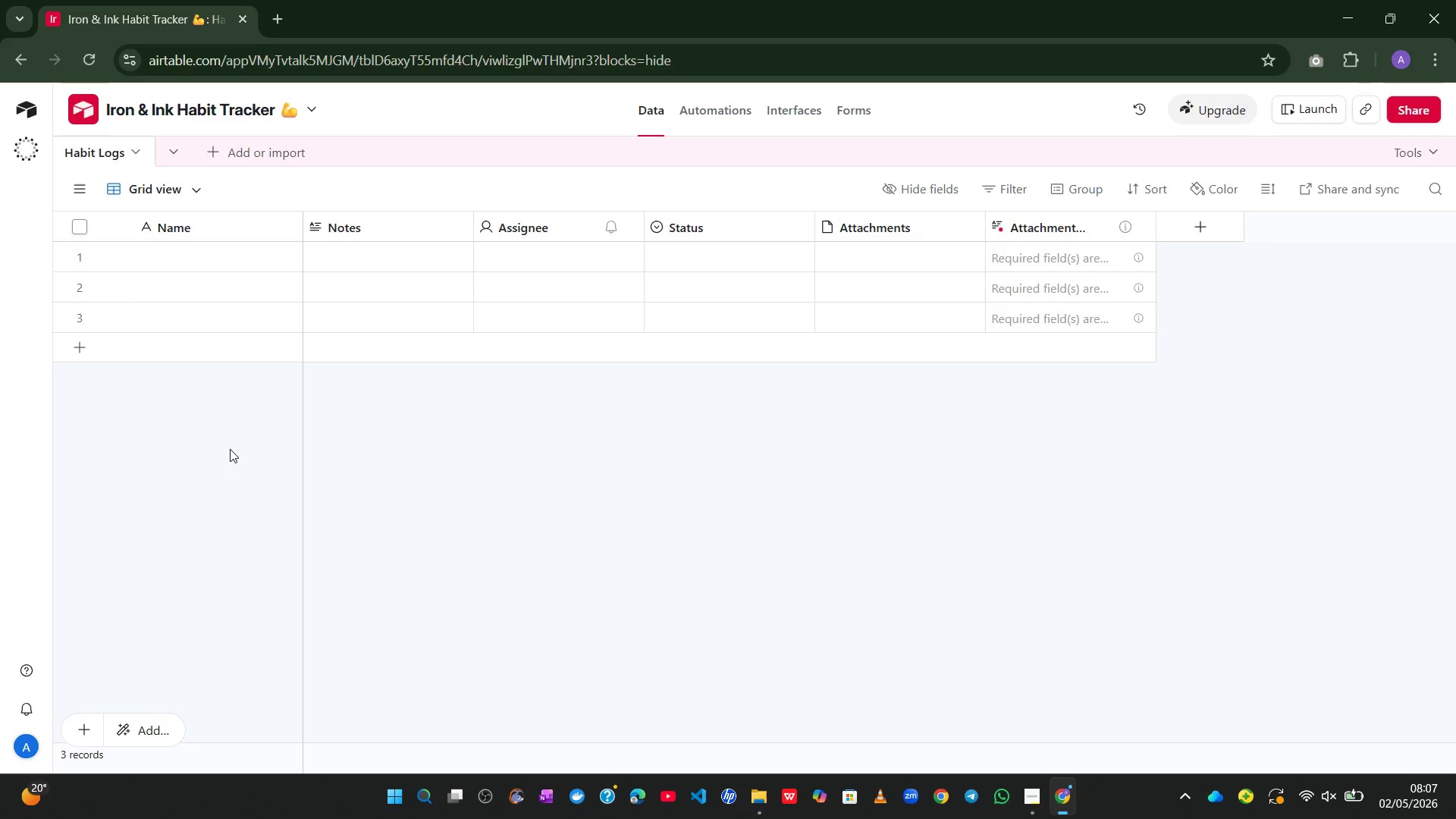 
mouse_move([194, 228])
 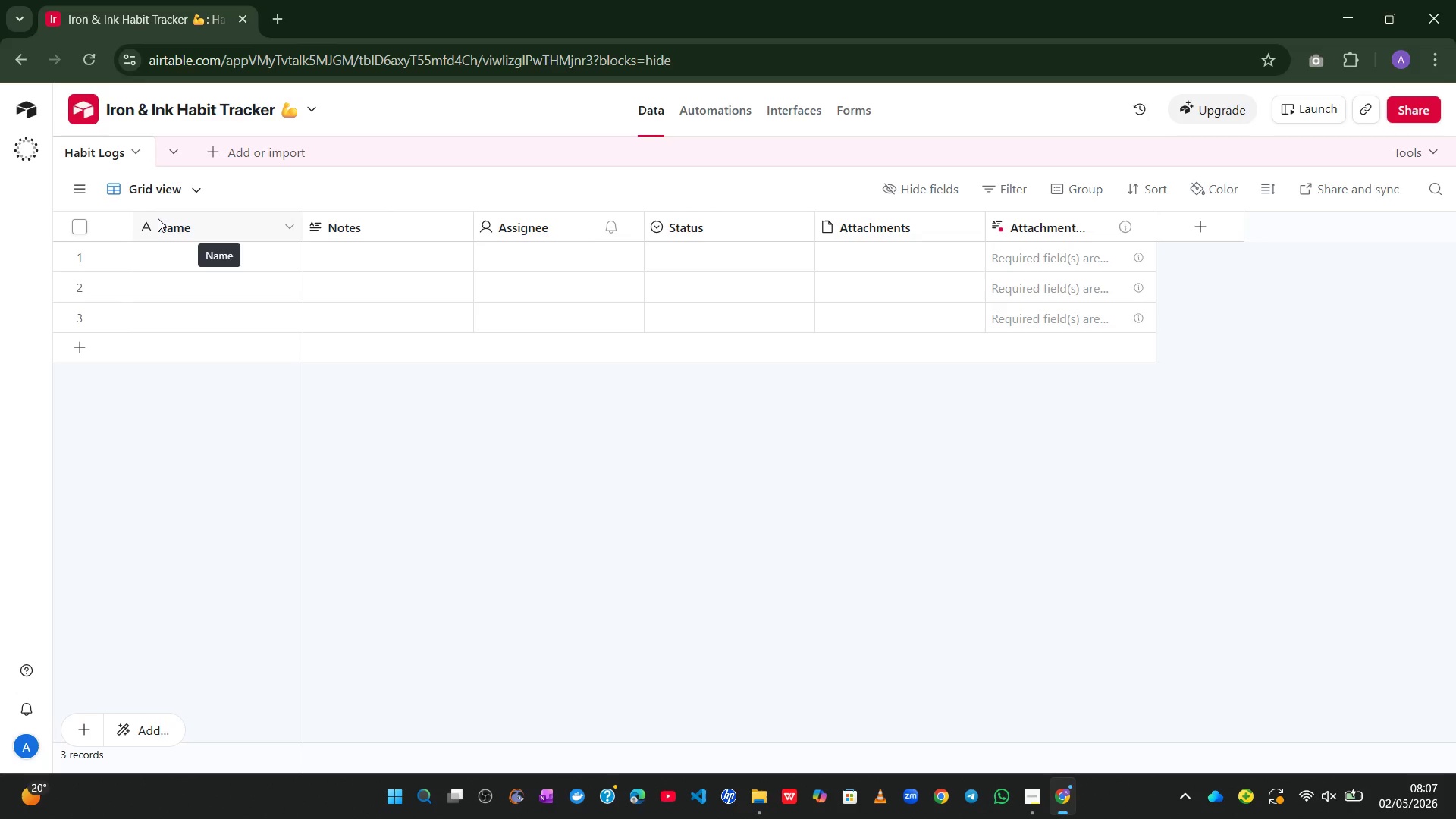 
wait(10.11)
 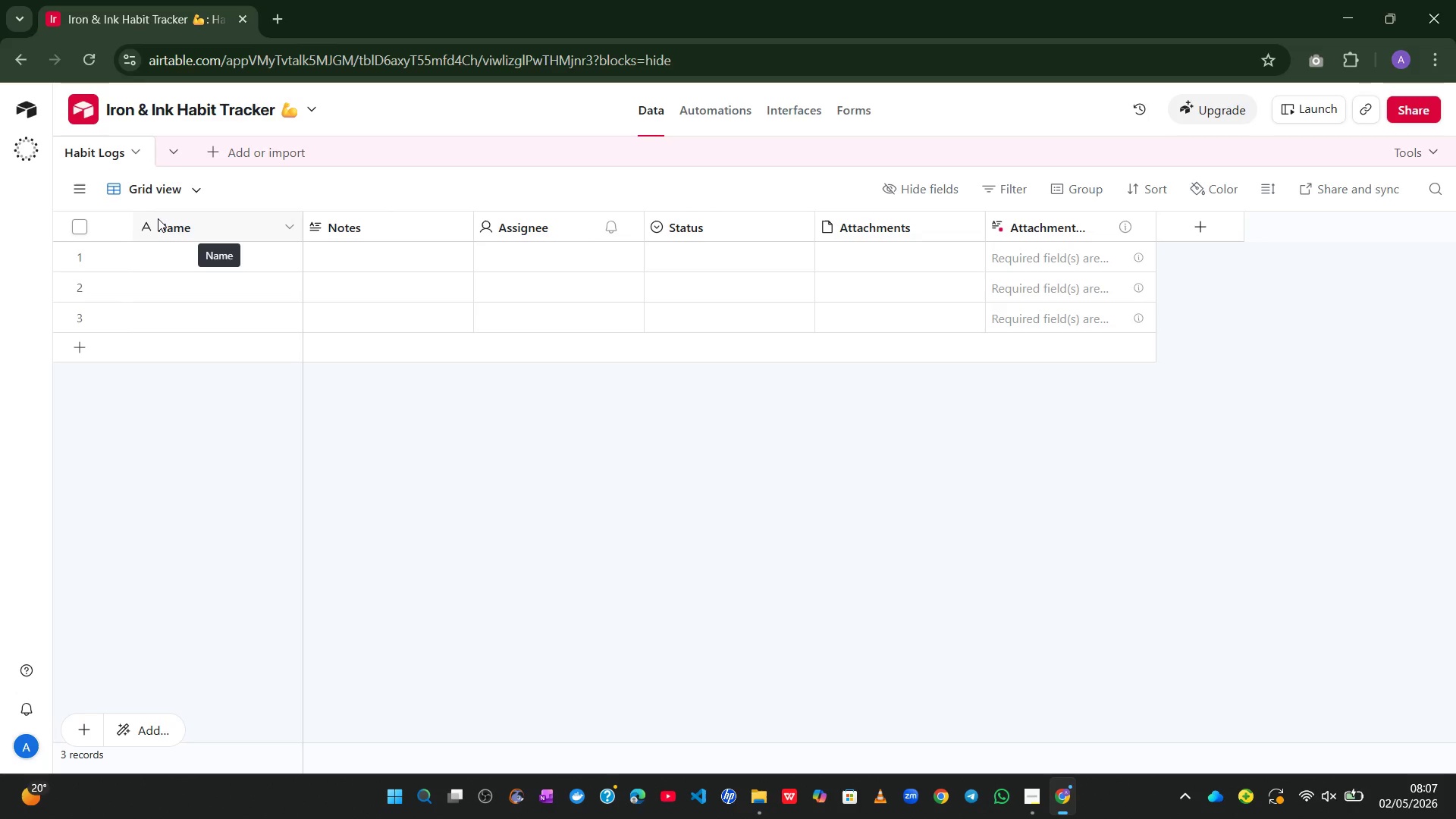 
double_click([158, 218])
 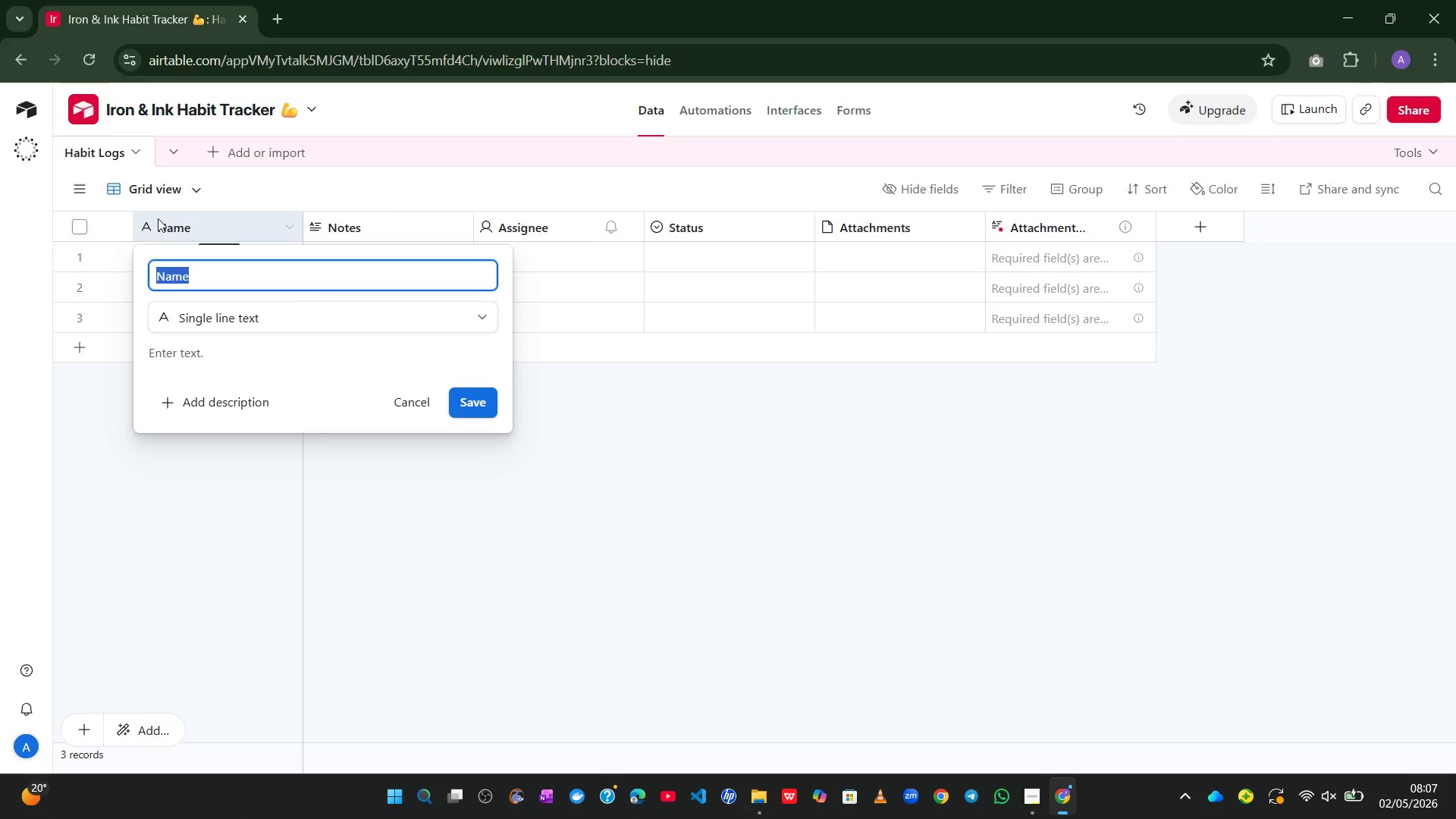 
type(Date)
 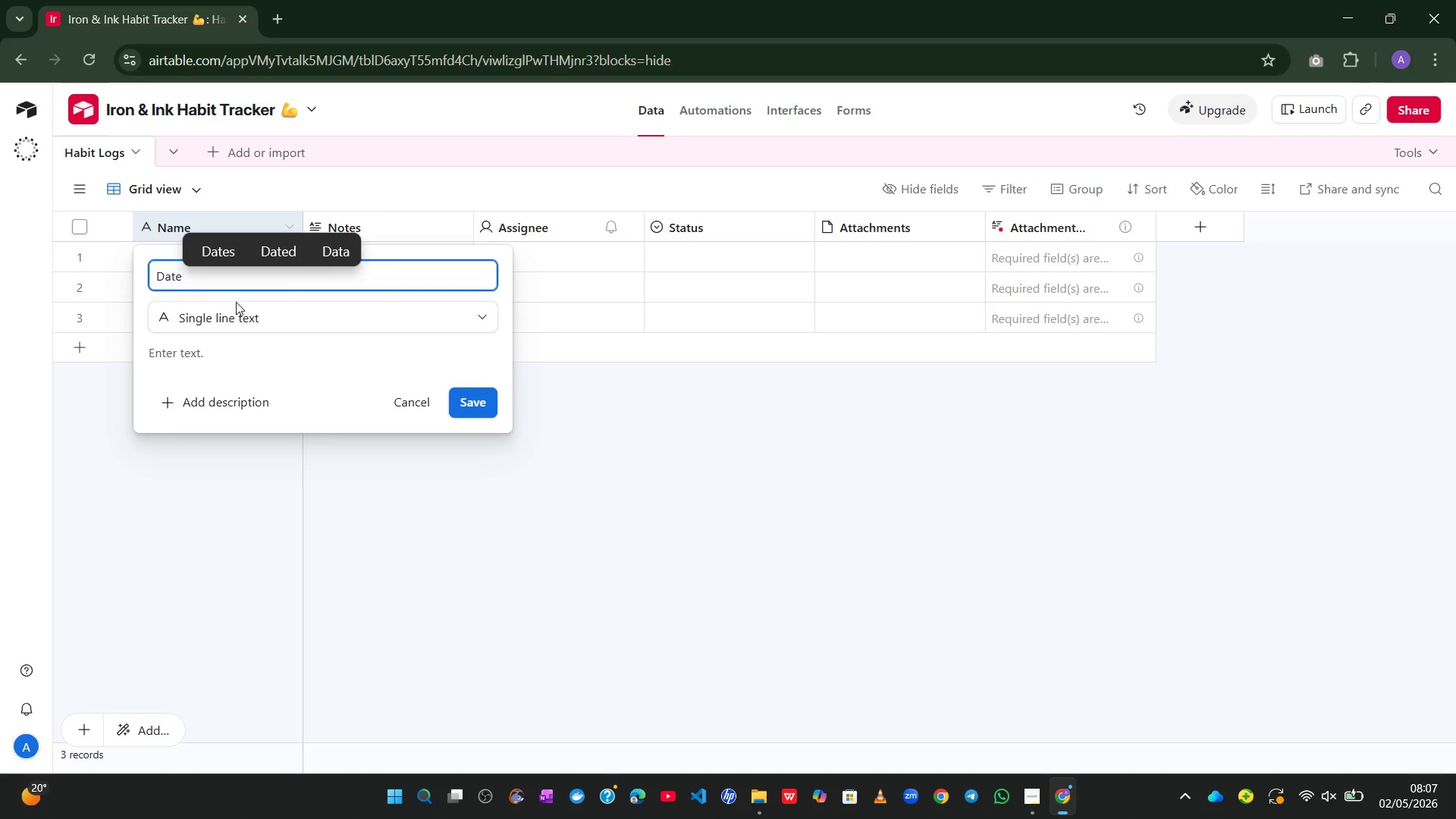 
left_click([246, 320])
 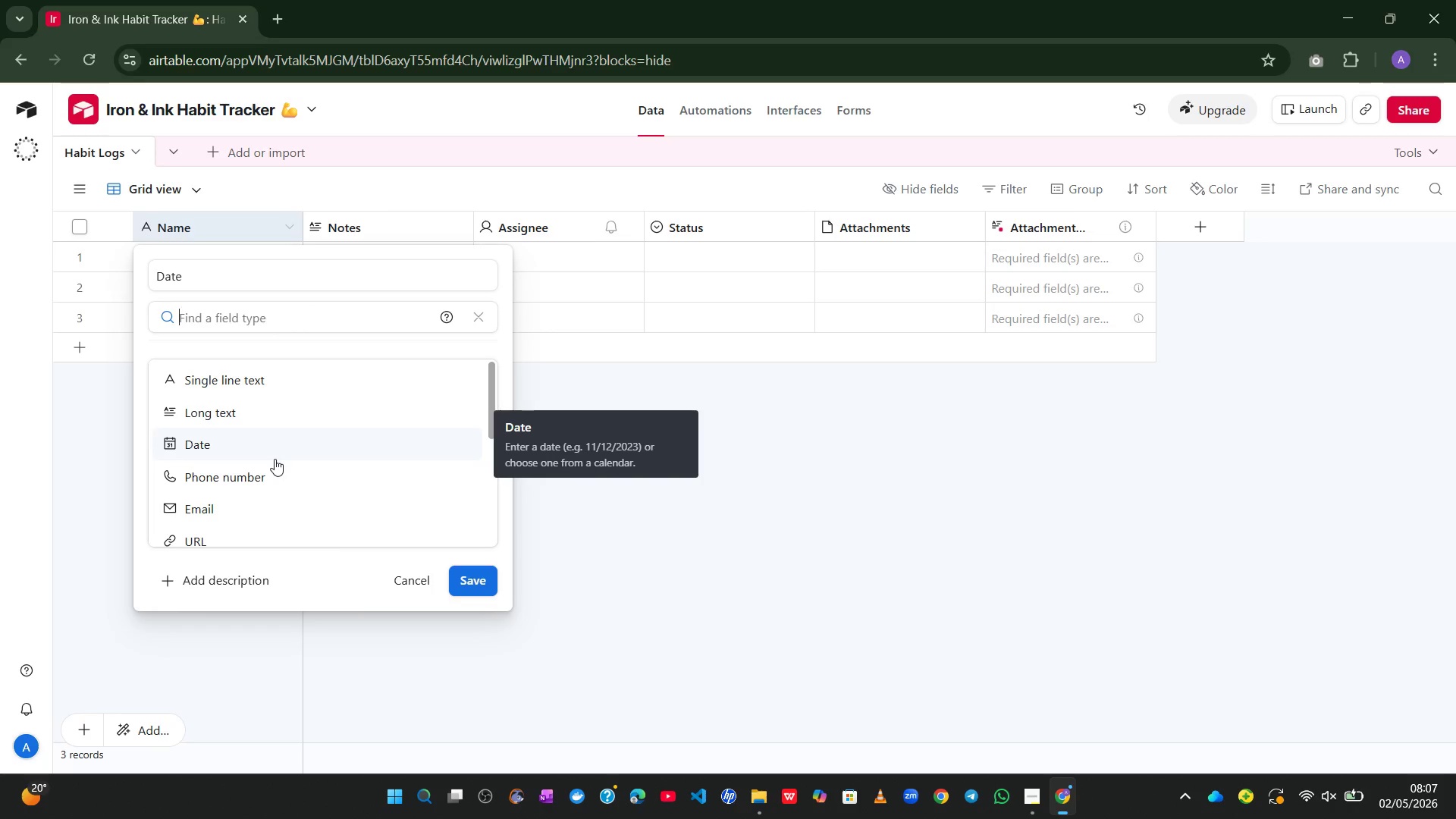 
left_click([275, 459])
 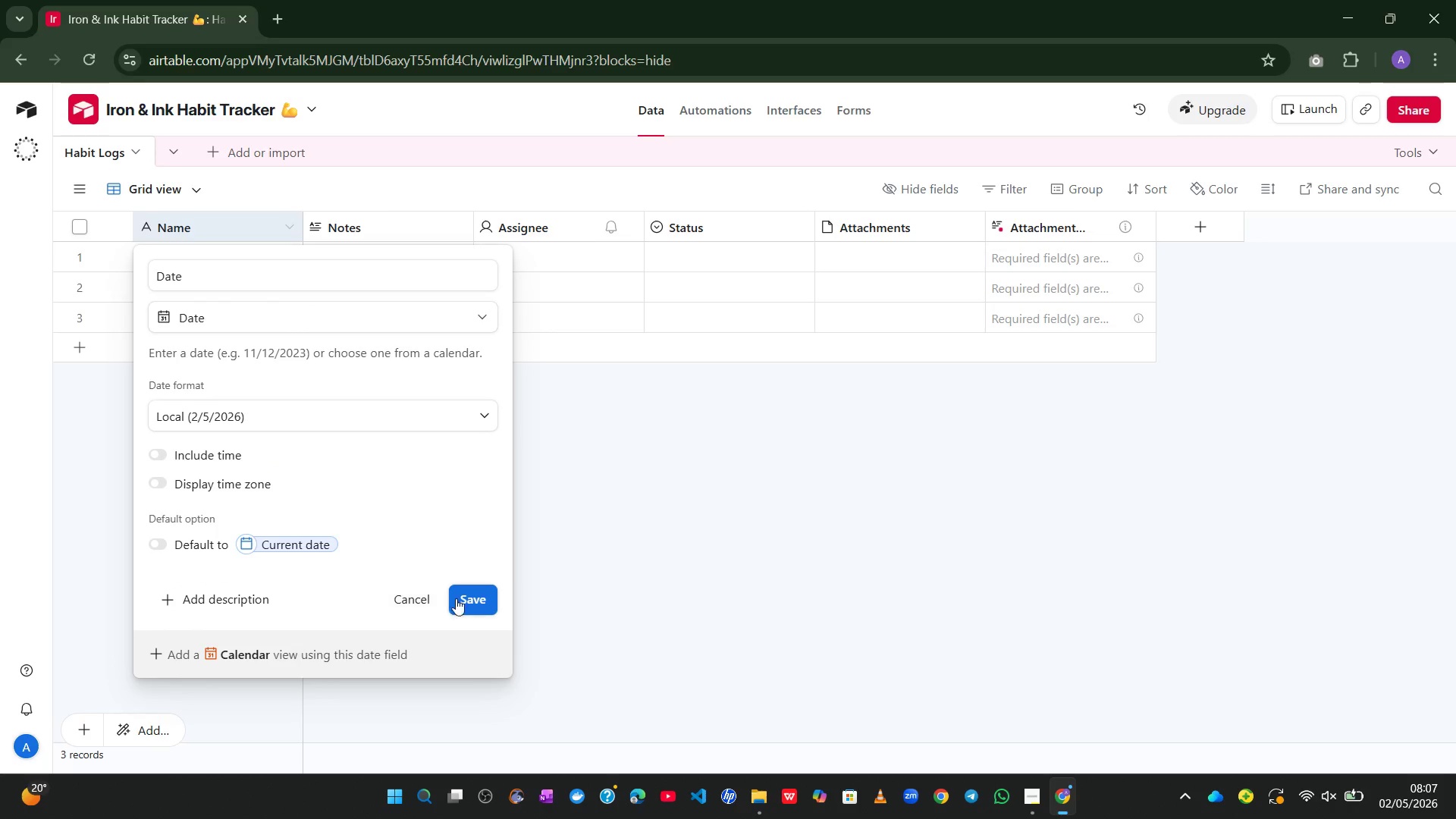 
left_click([469, 595])
 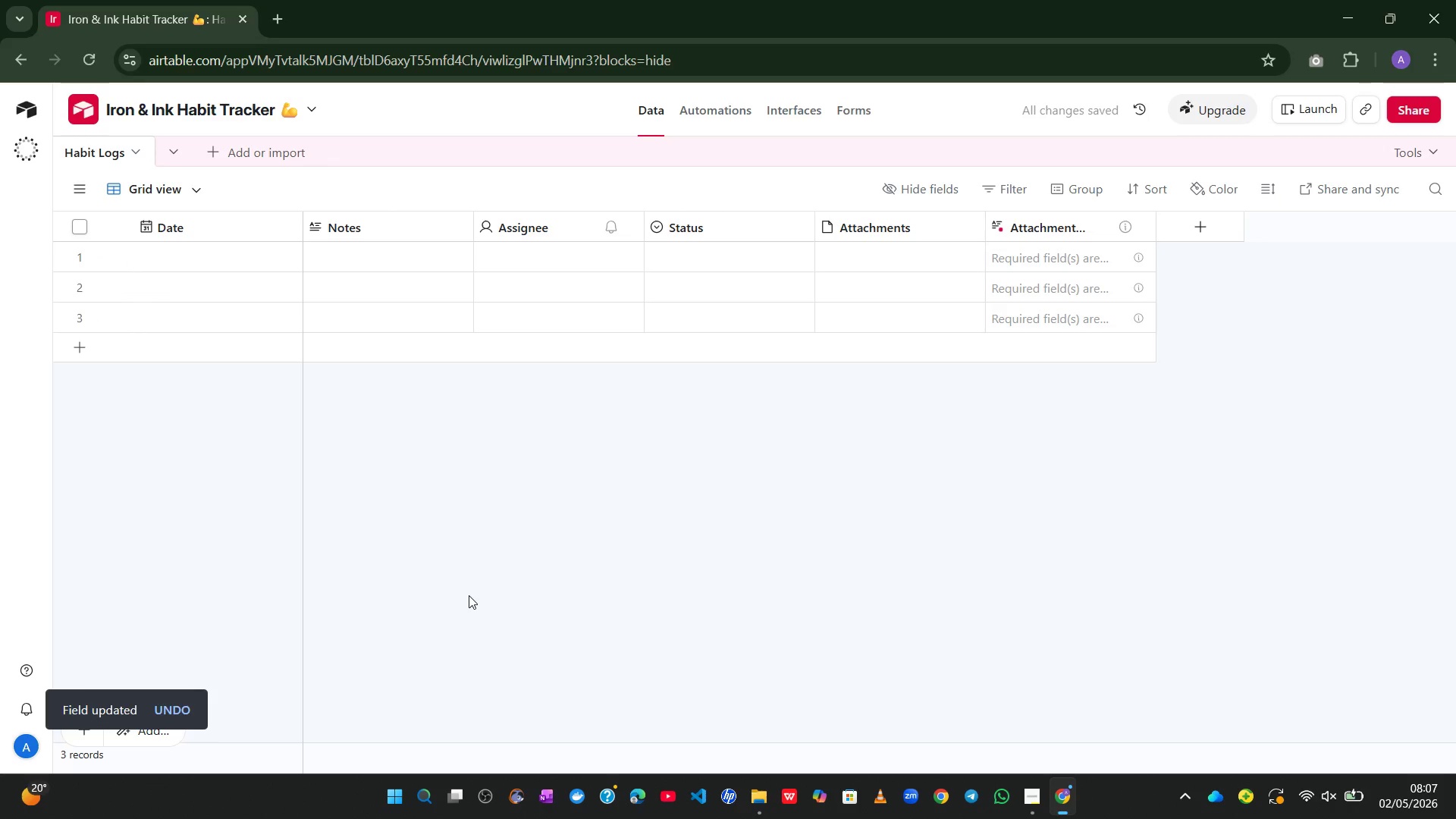 
wait(8.23)
 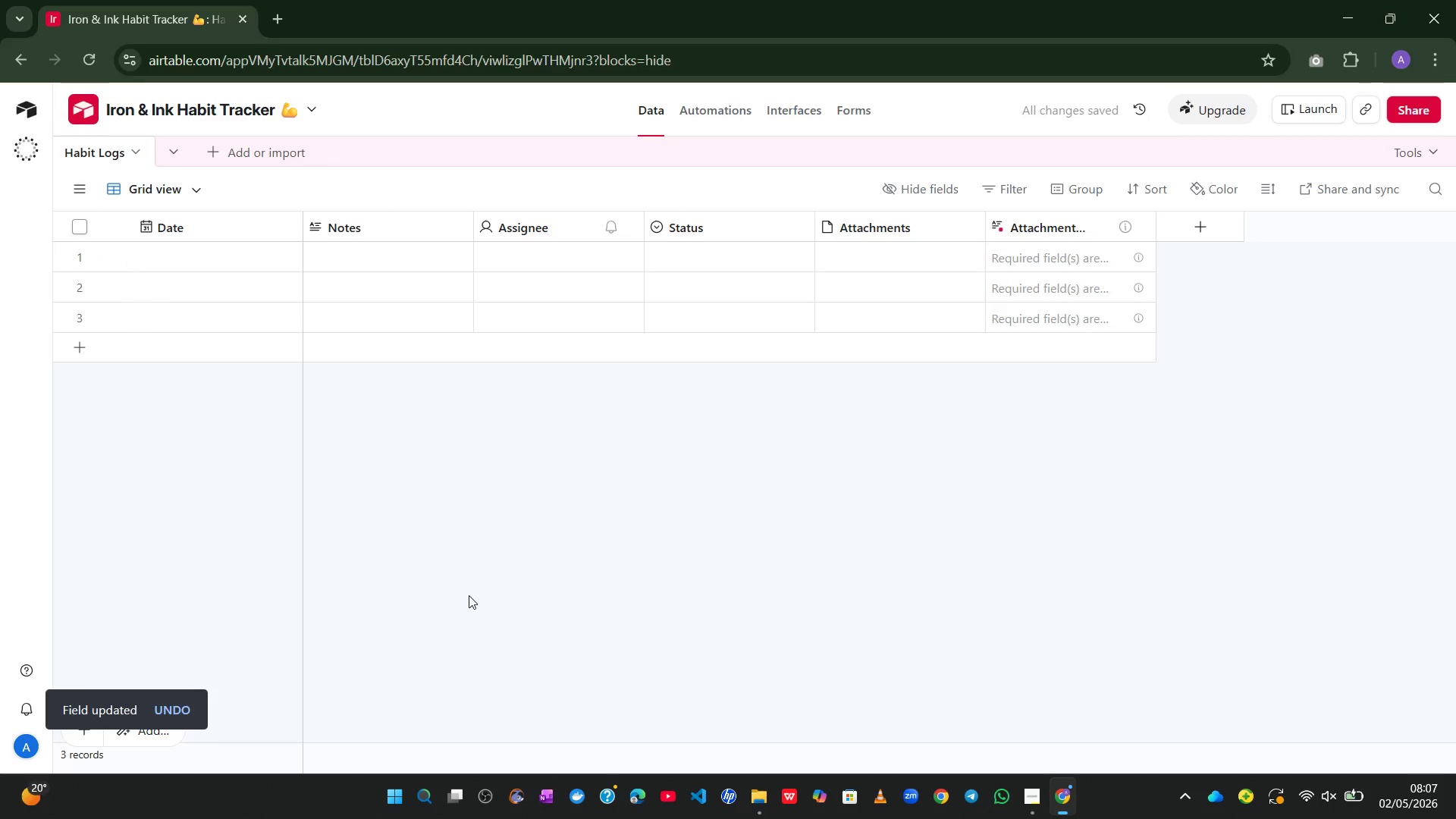 
double_click([202, 224])
 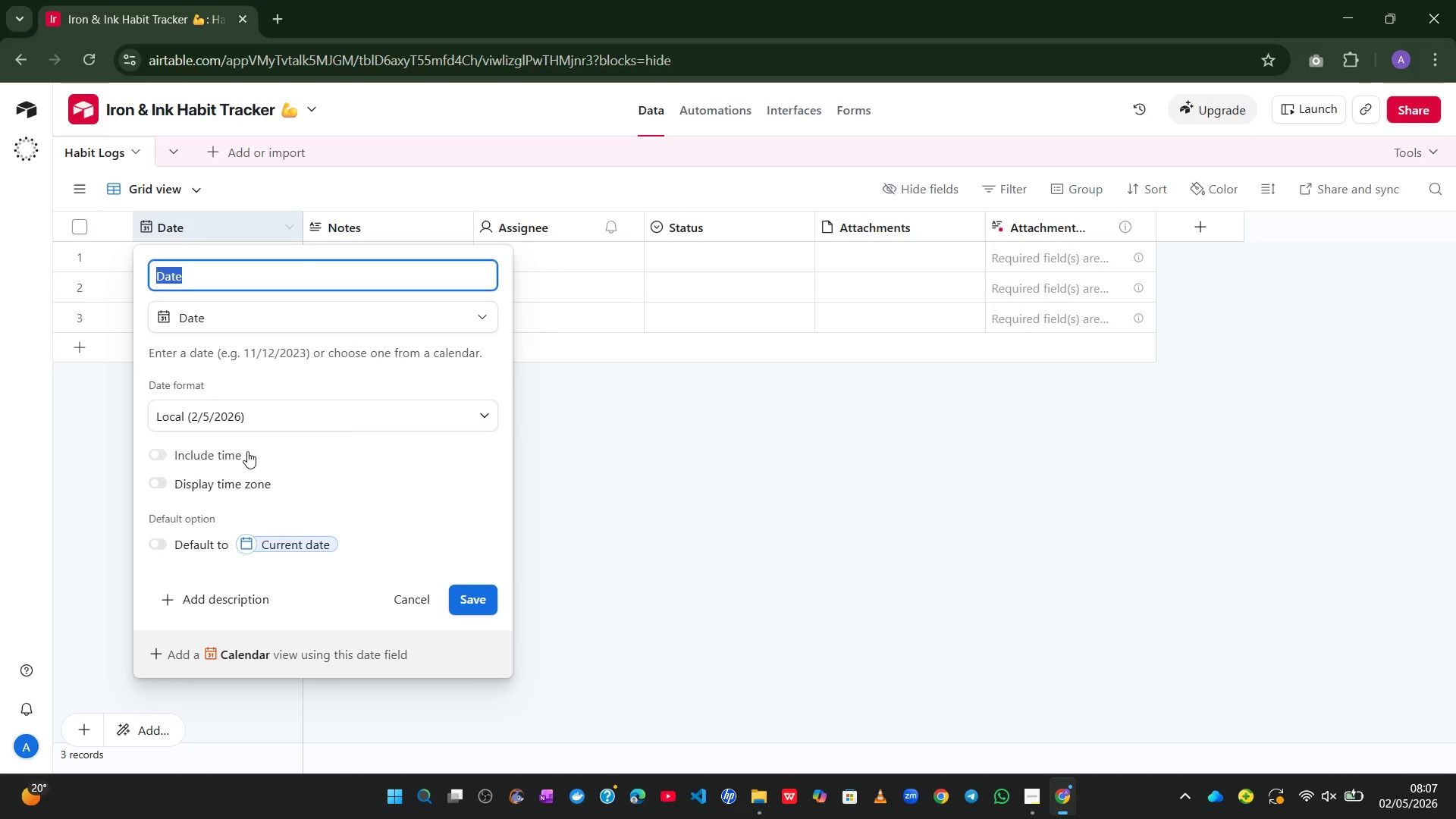 
left_click([381, 436])
 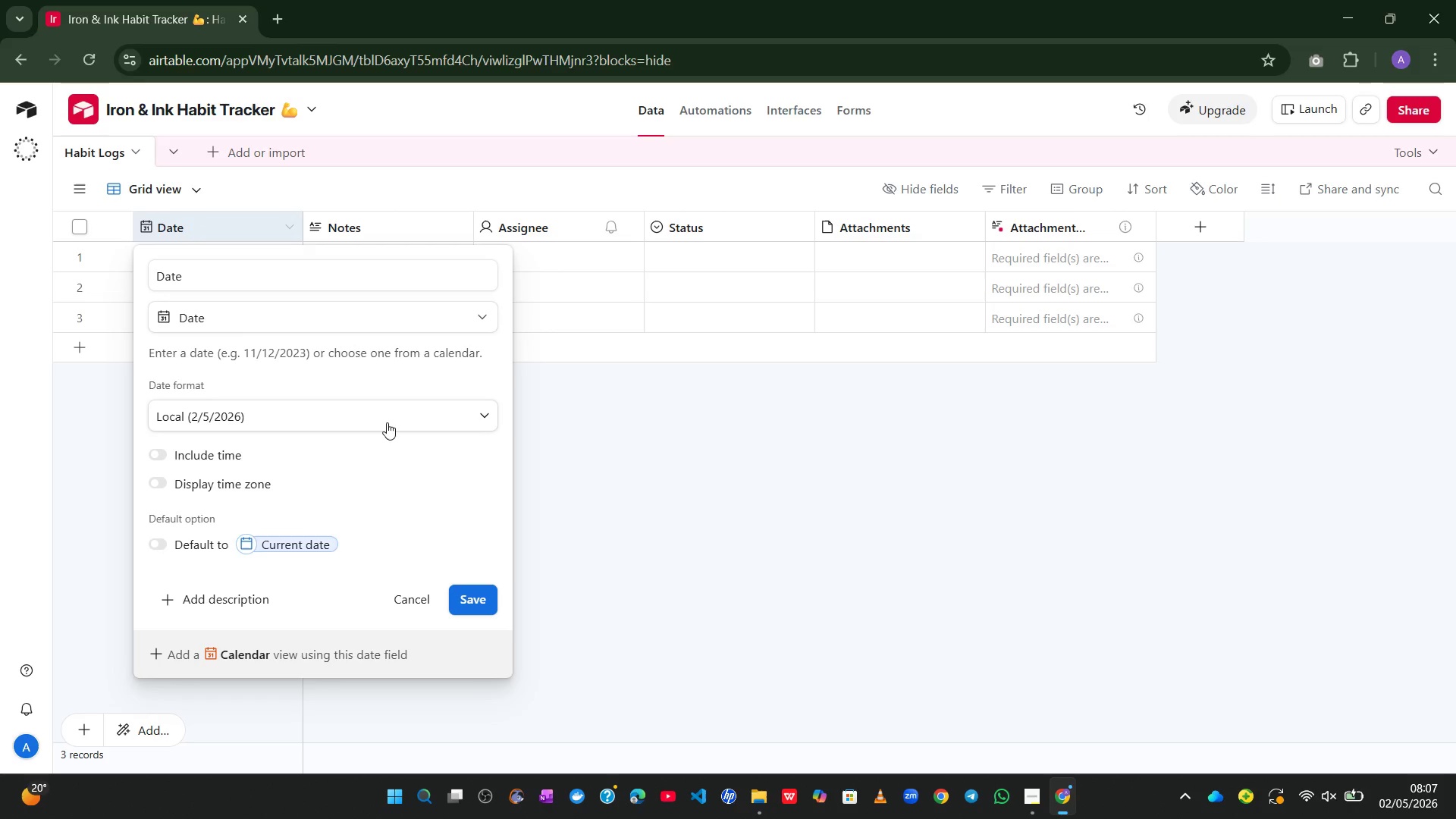 
left_click([387, 422])
 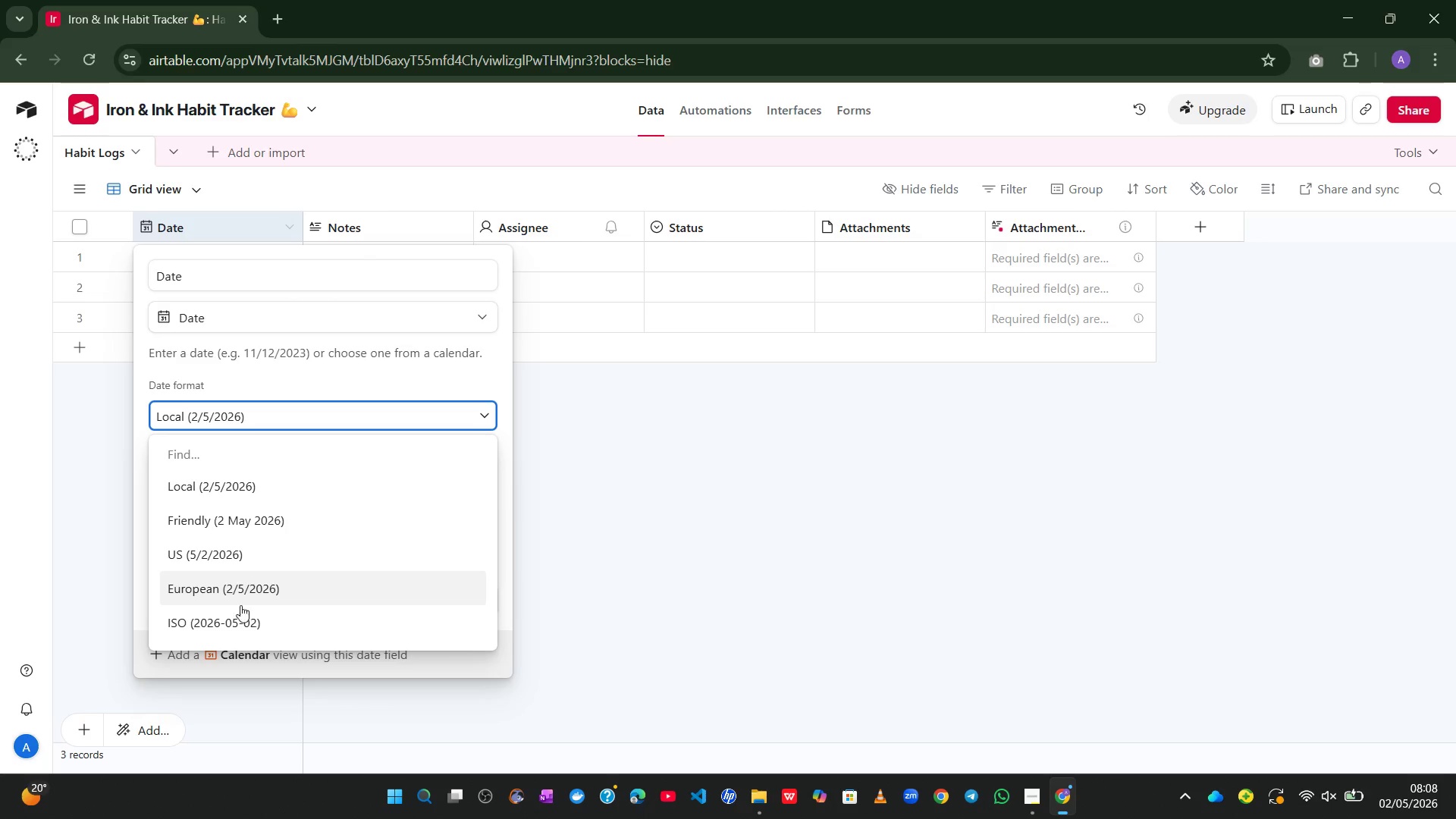 
left_click([234, 610])
 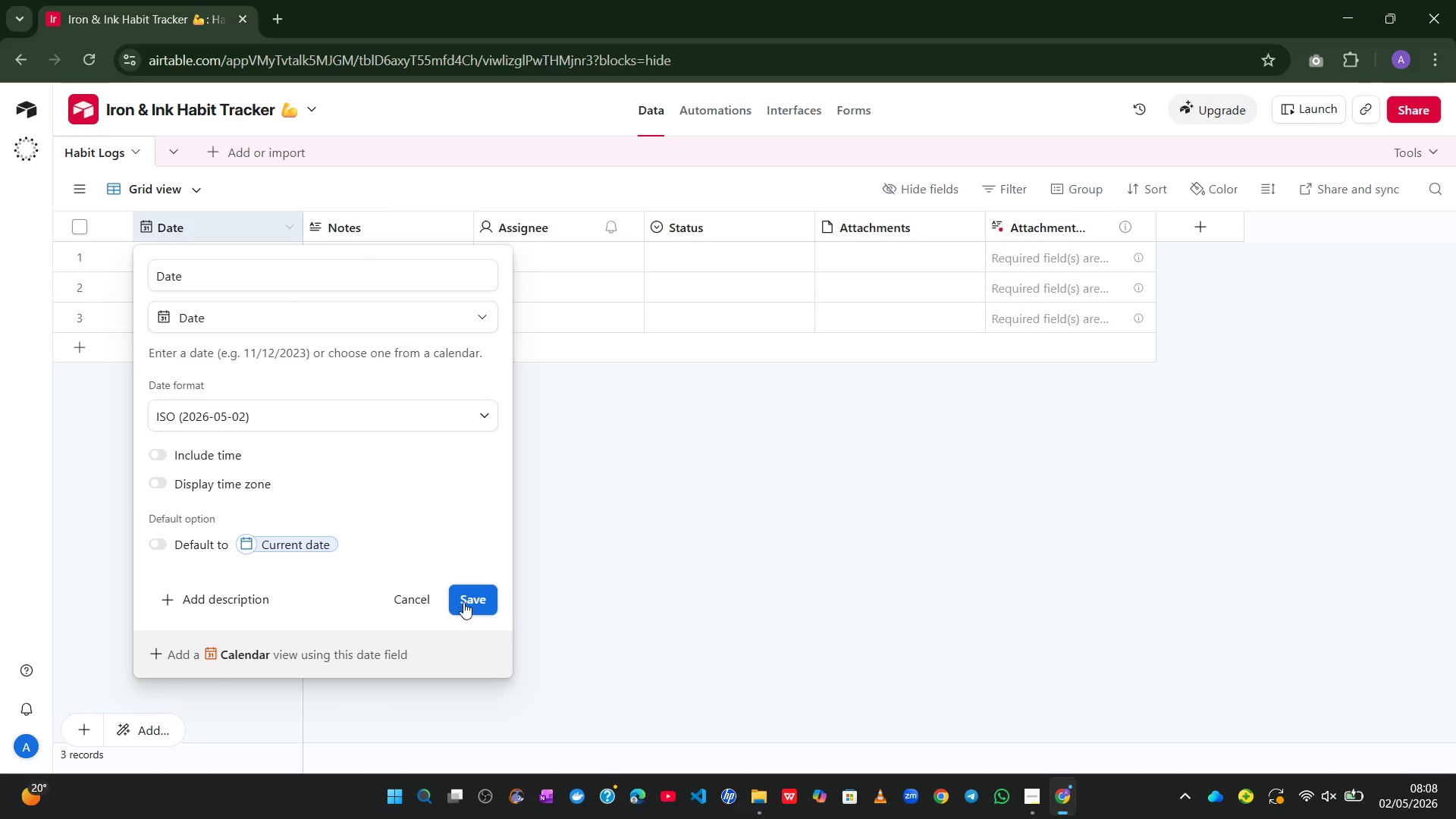 
left_click([463, 602])
 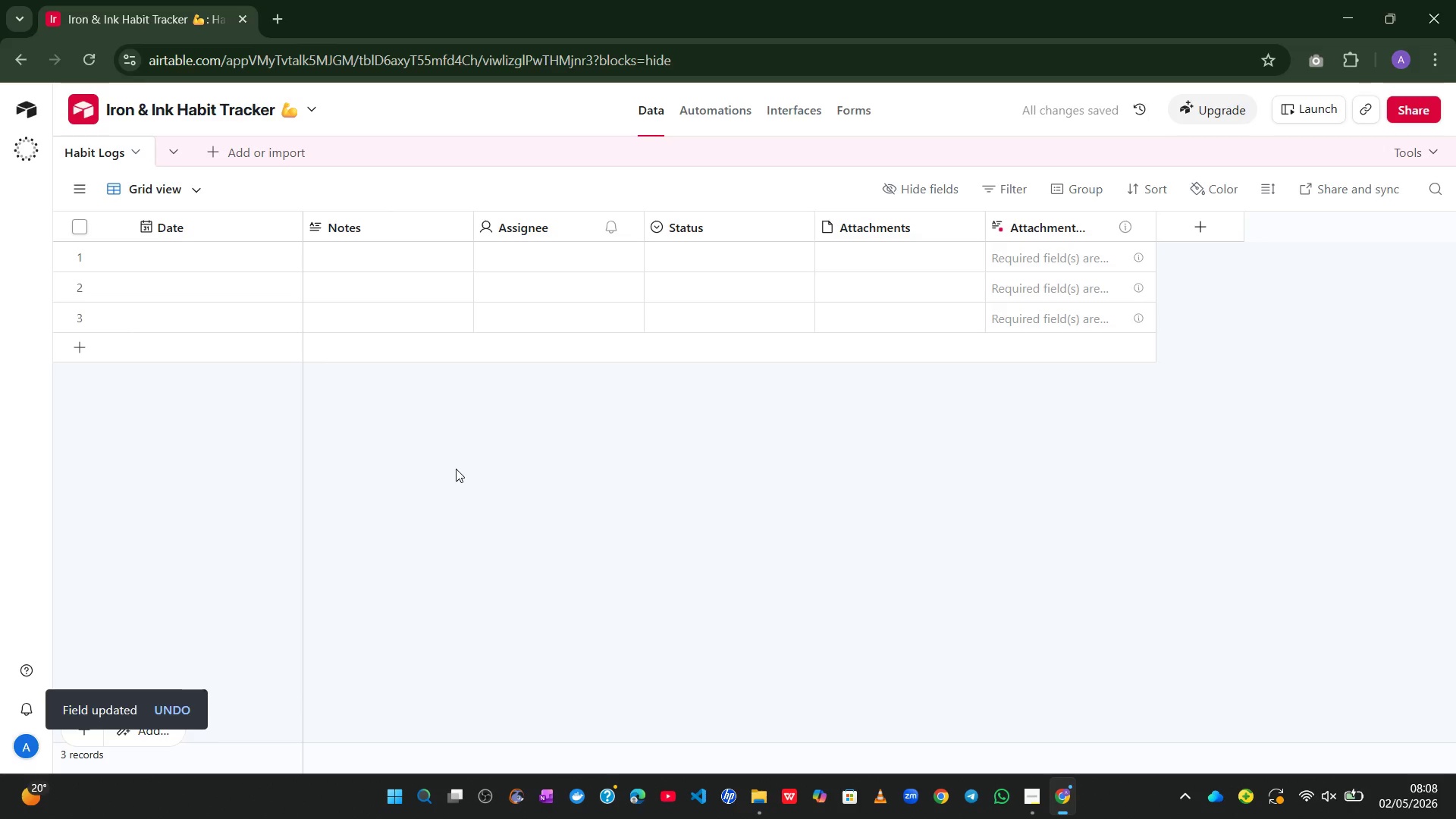 
wait(7.06)
 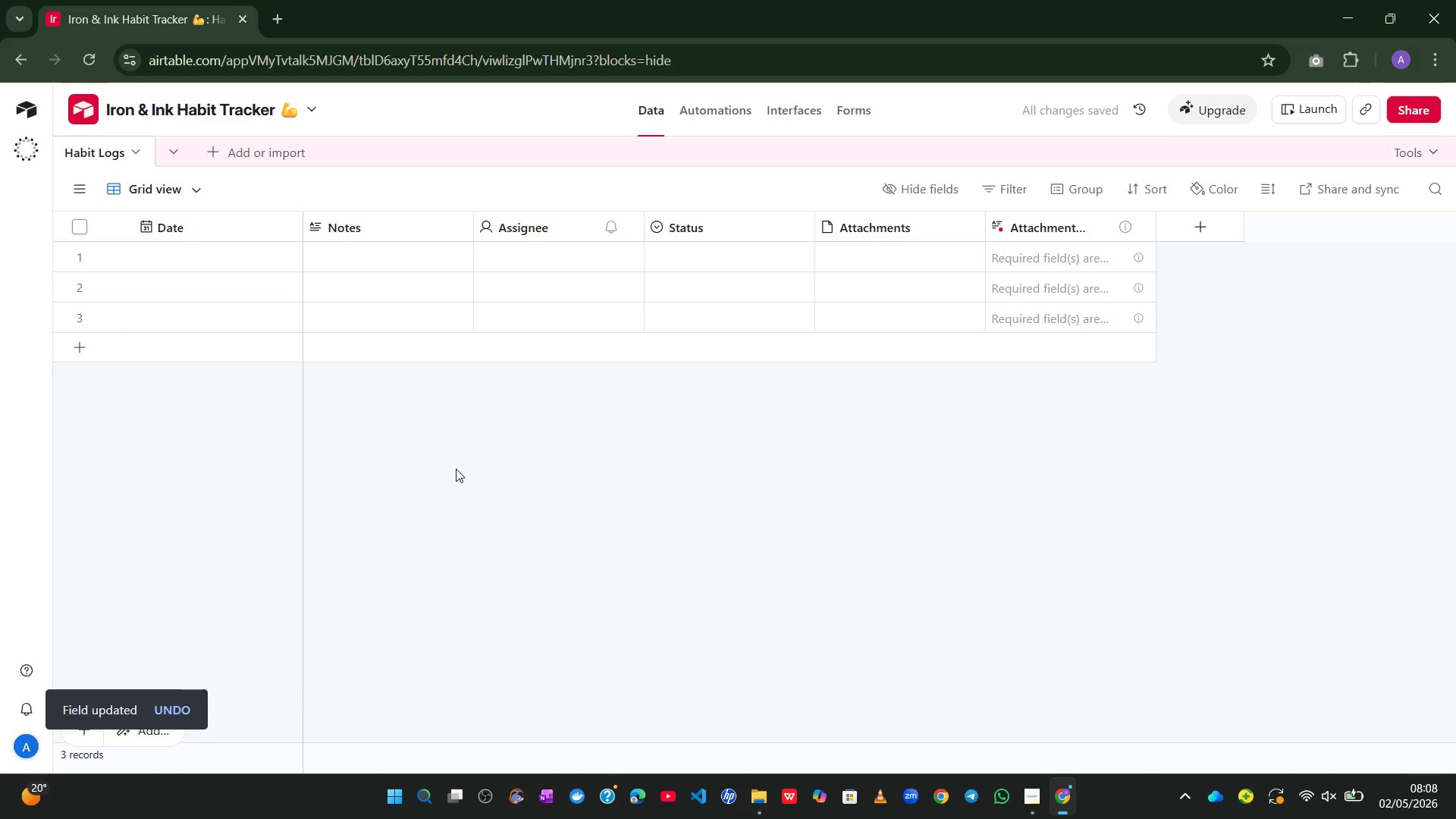 
double_click([190, 229])
 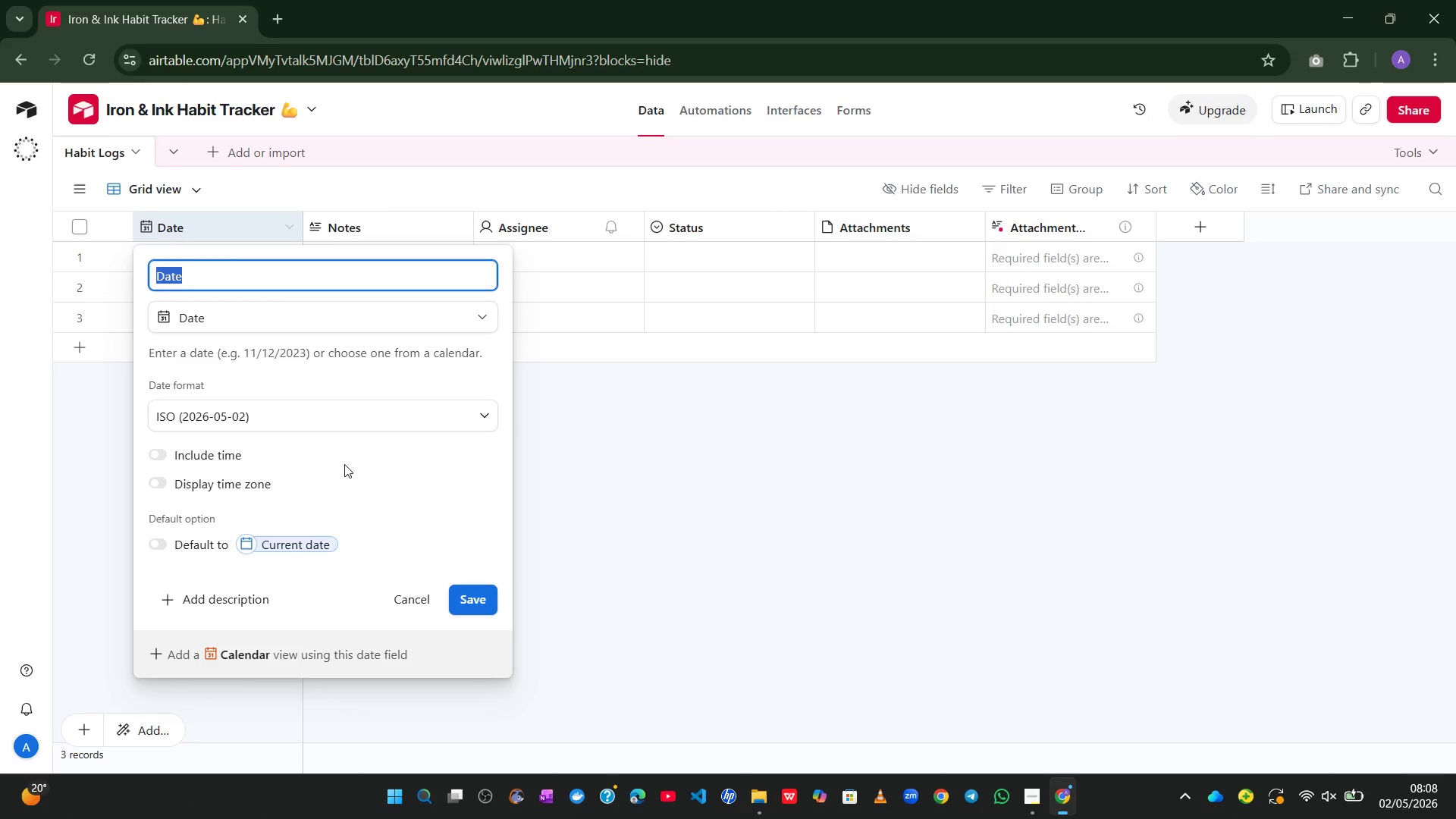 
wait(7.64)
 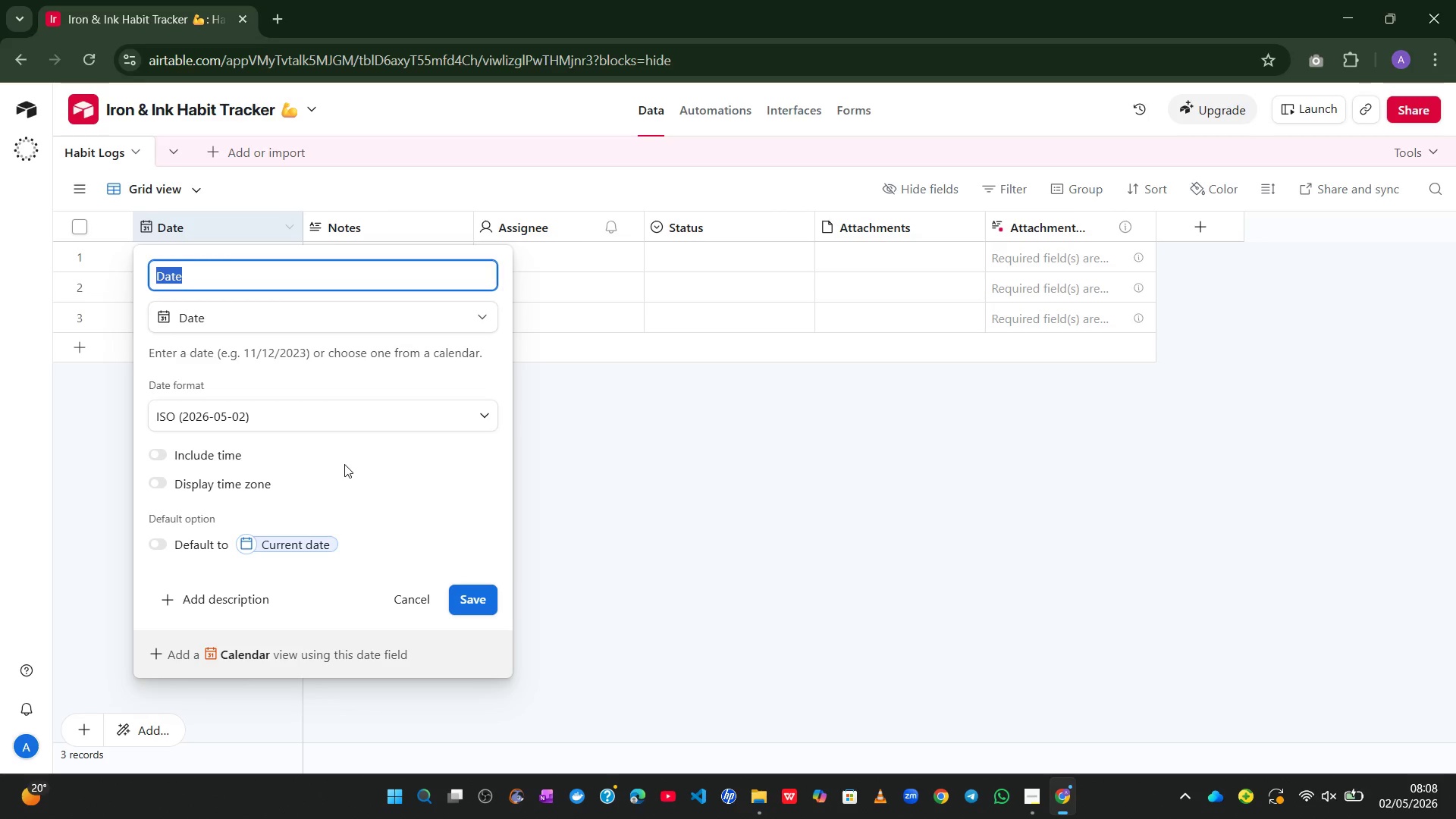 
left_click([153, 458])
 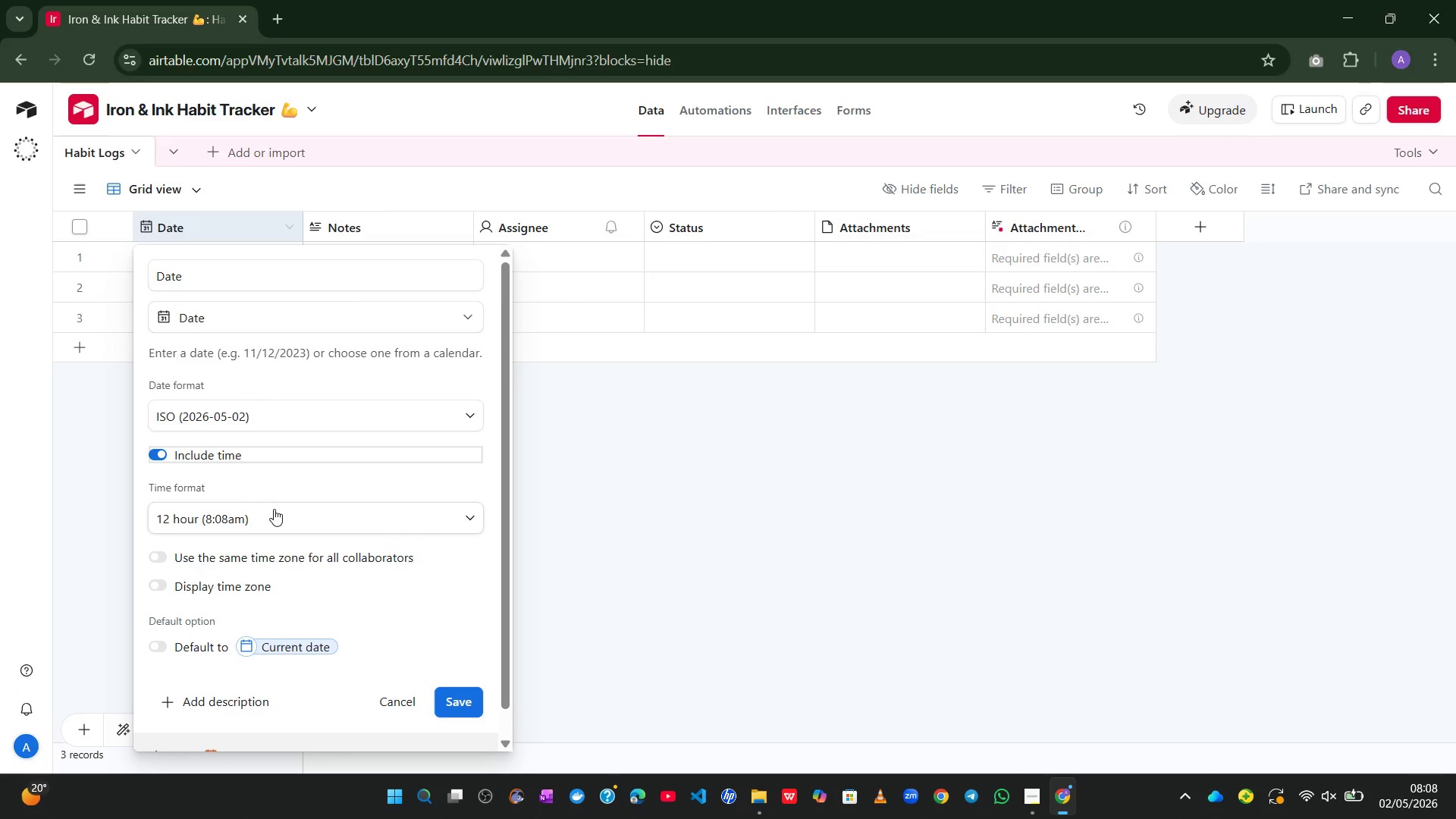 
wait(21.88)
 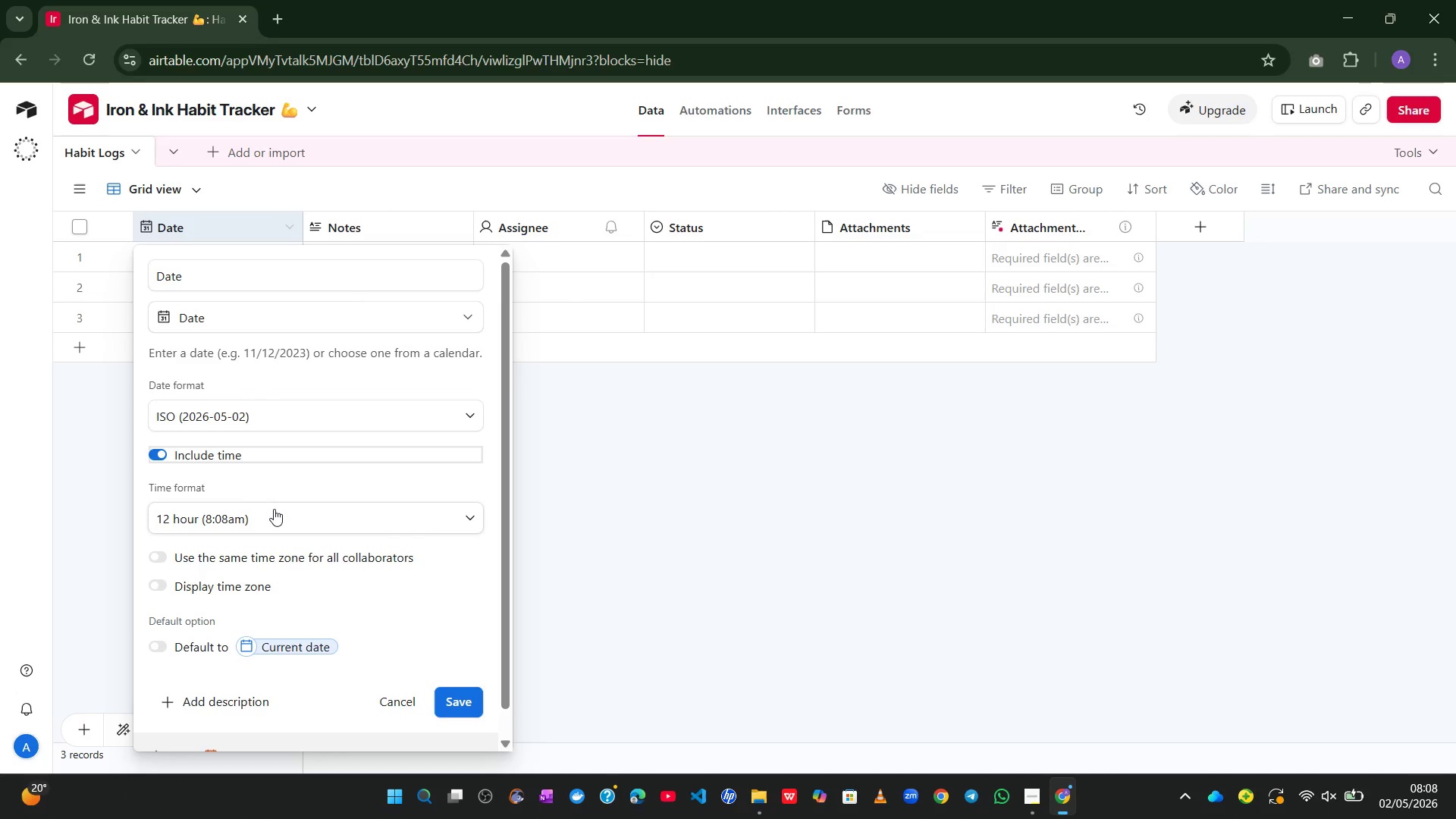 
left_click([168, 551])
 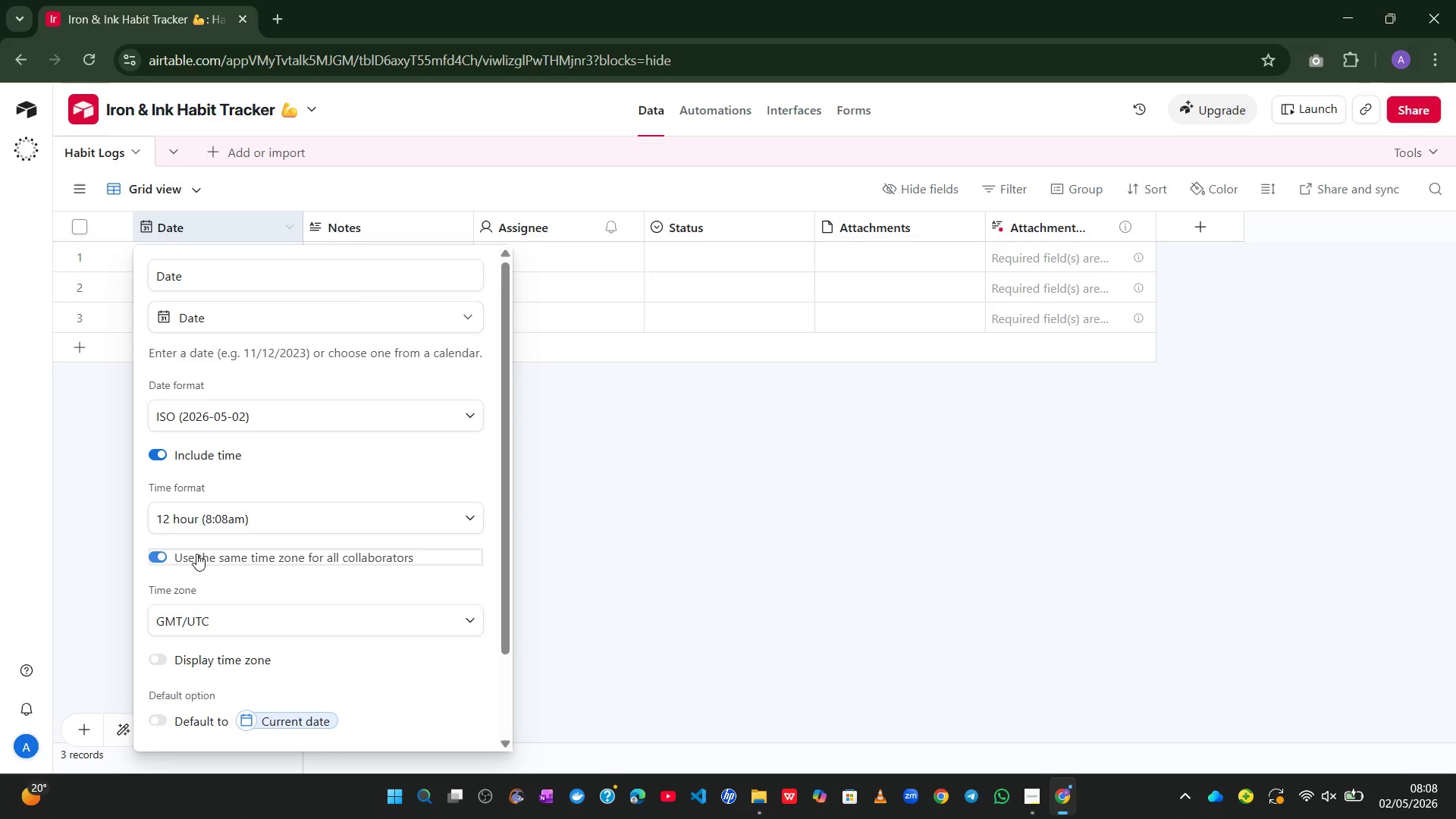 
mouse_move([293, 601])
 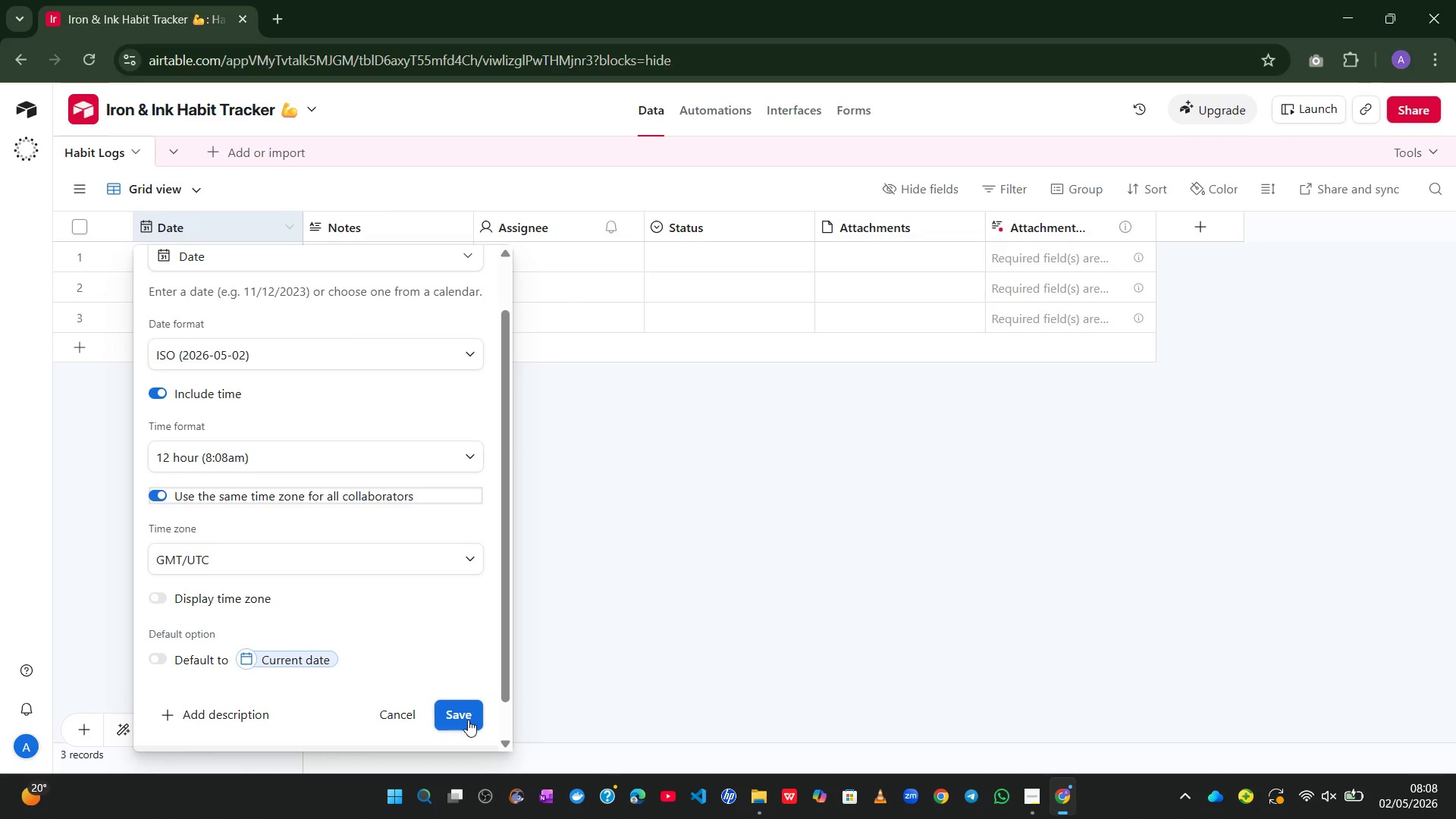 
left_click([468, 720])
 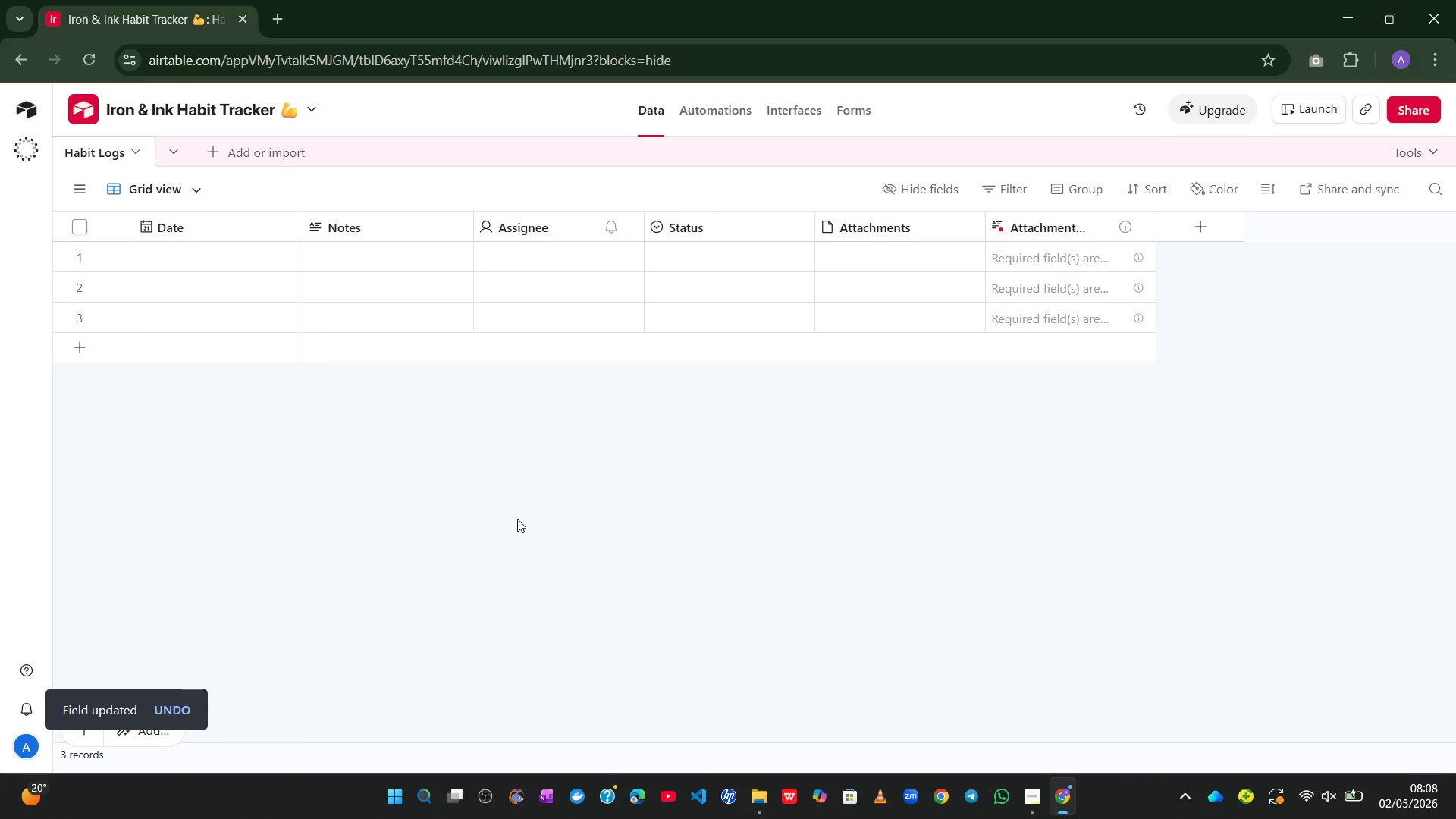 
wait(11.9)
 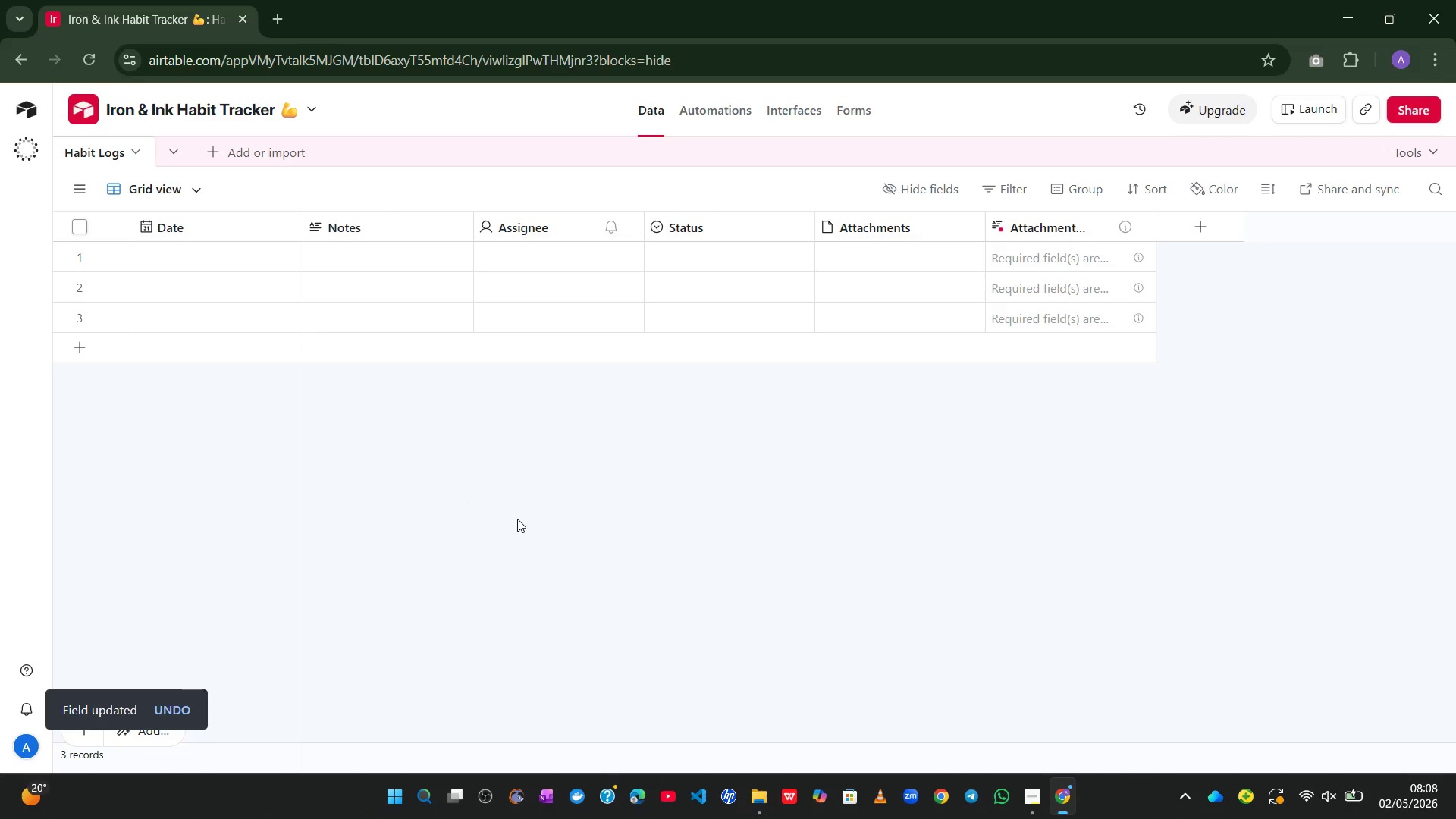 
mouse_move([416, 250])
 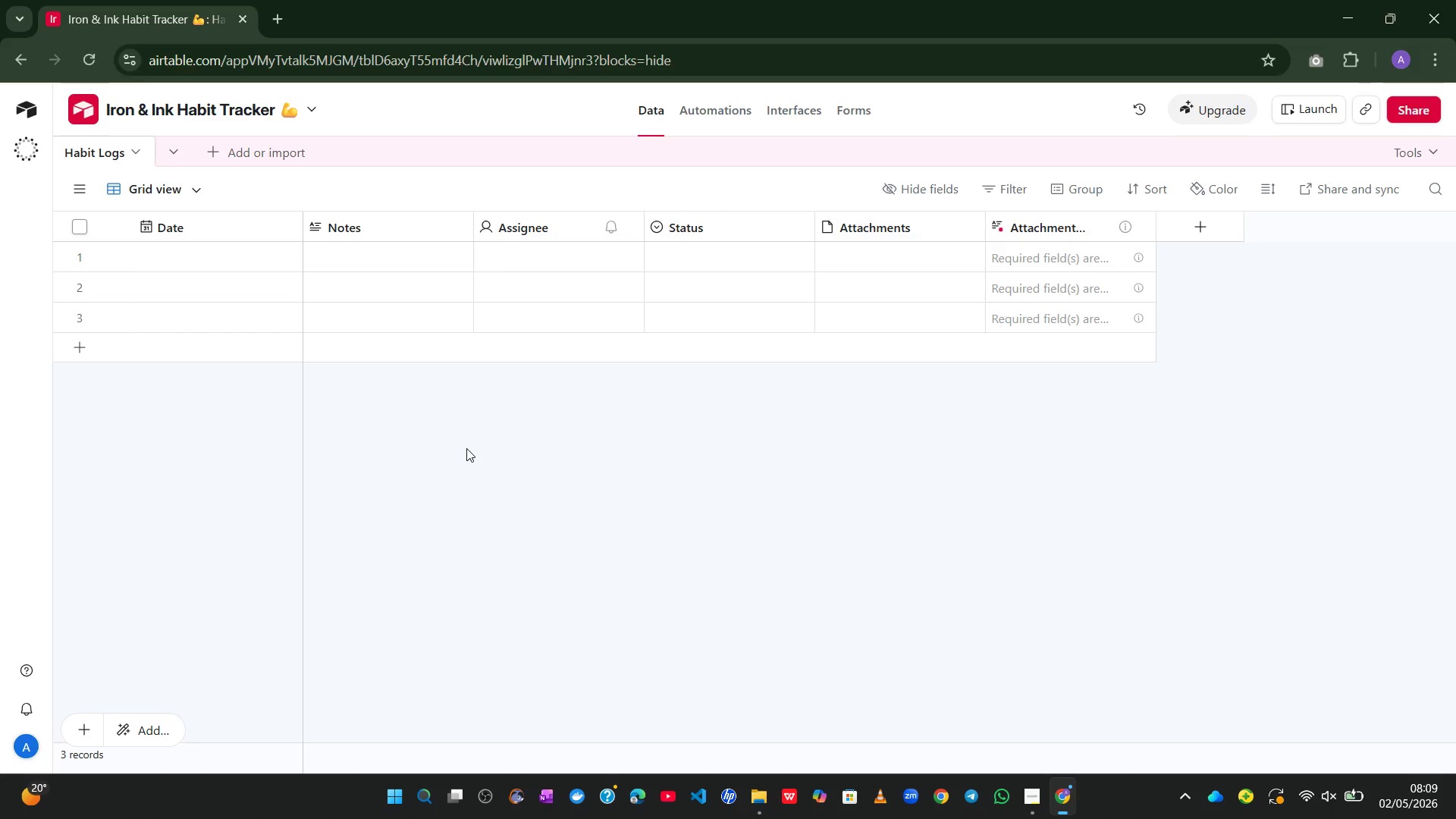 
wait(10.81)
 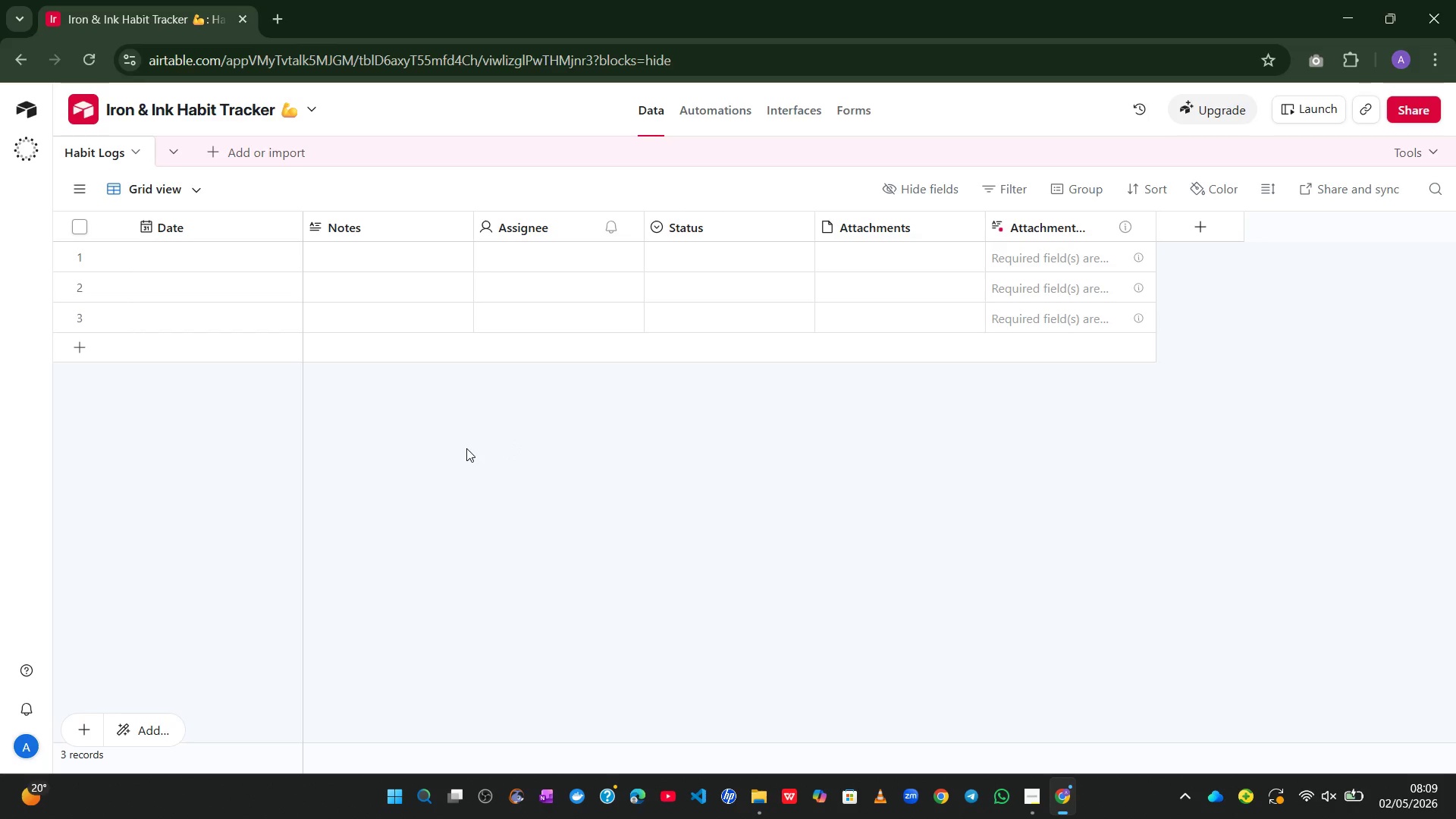 
double_click([401, 222])
 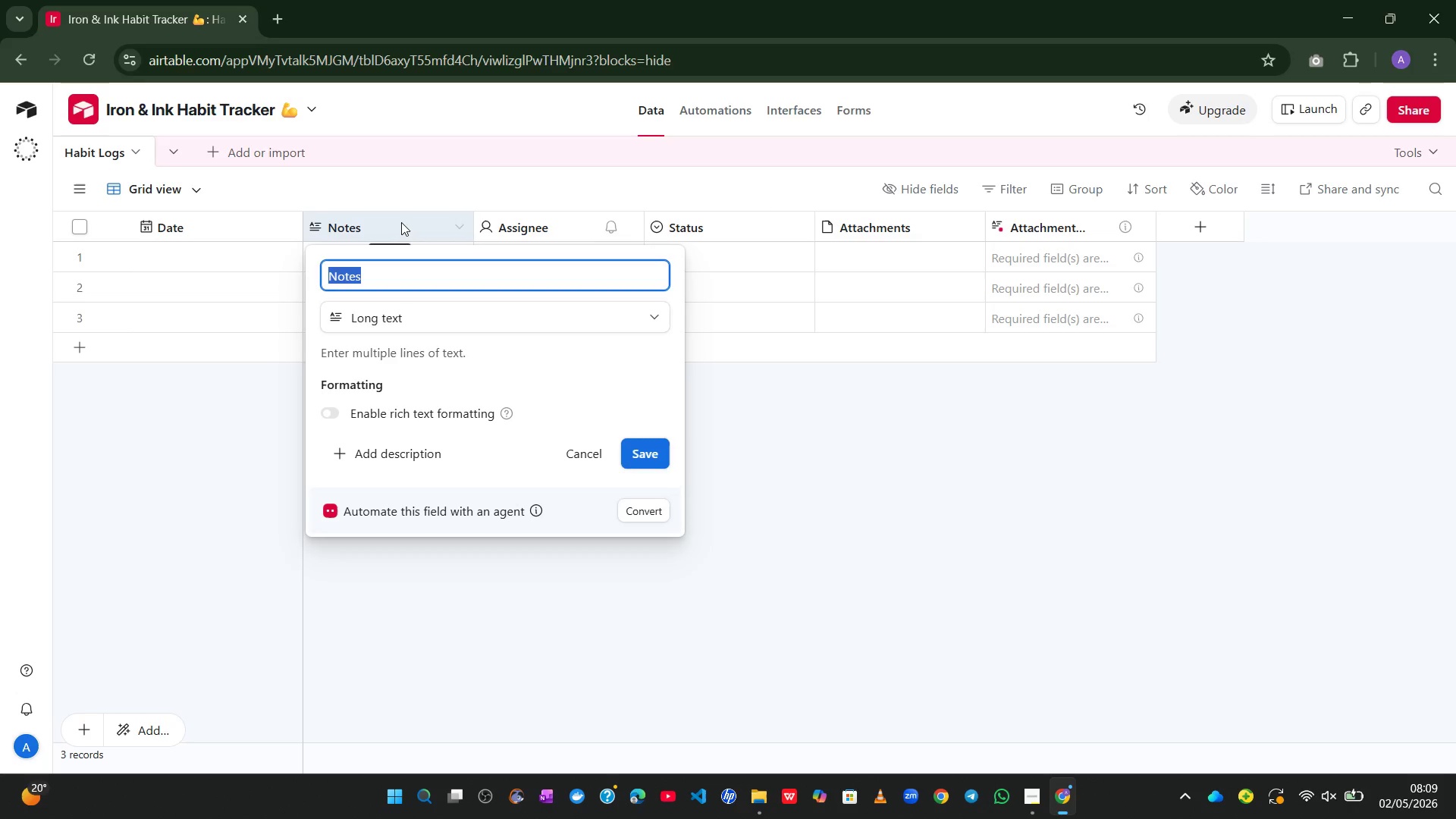 
key(Shift+C)
 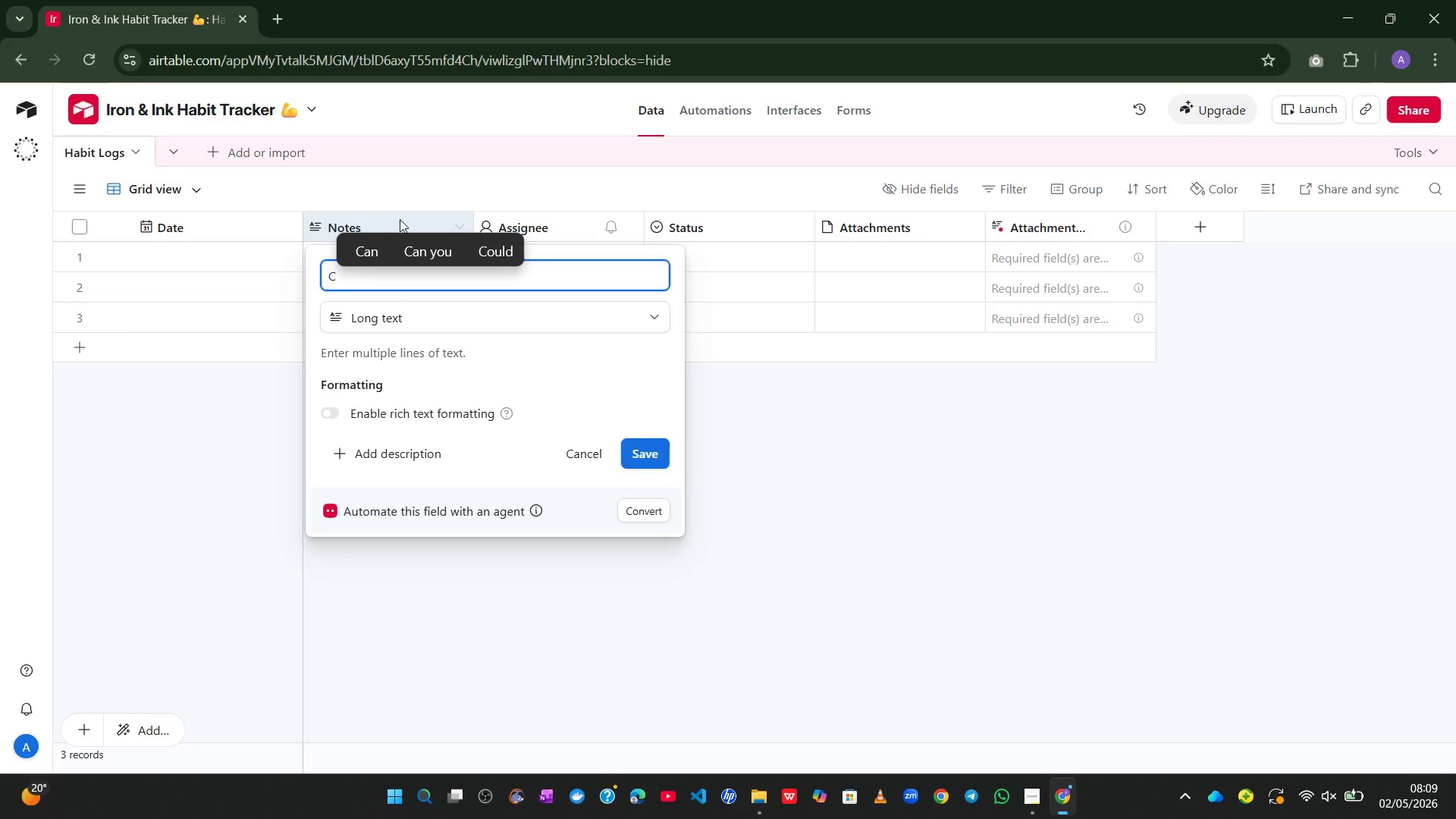 
type(lient Name)
 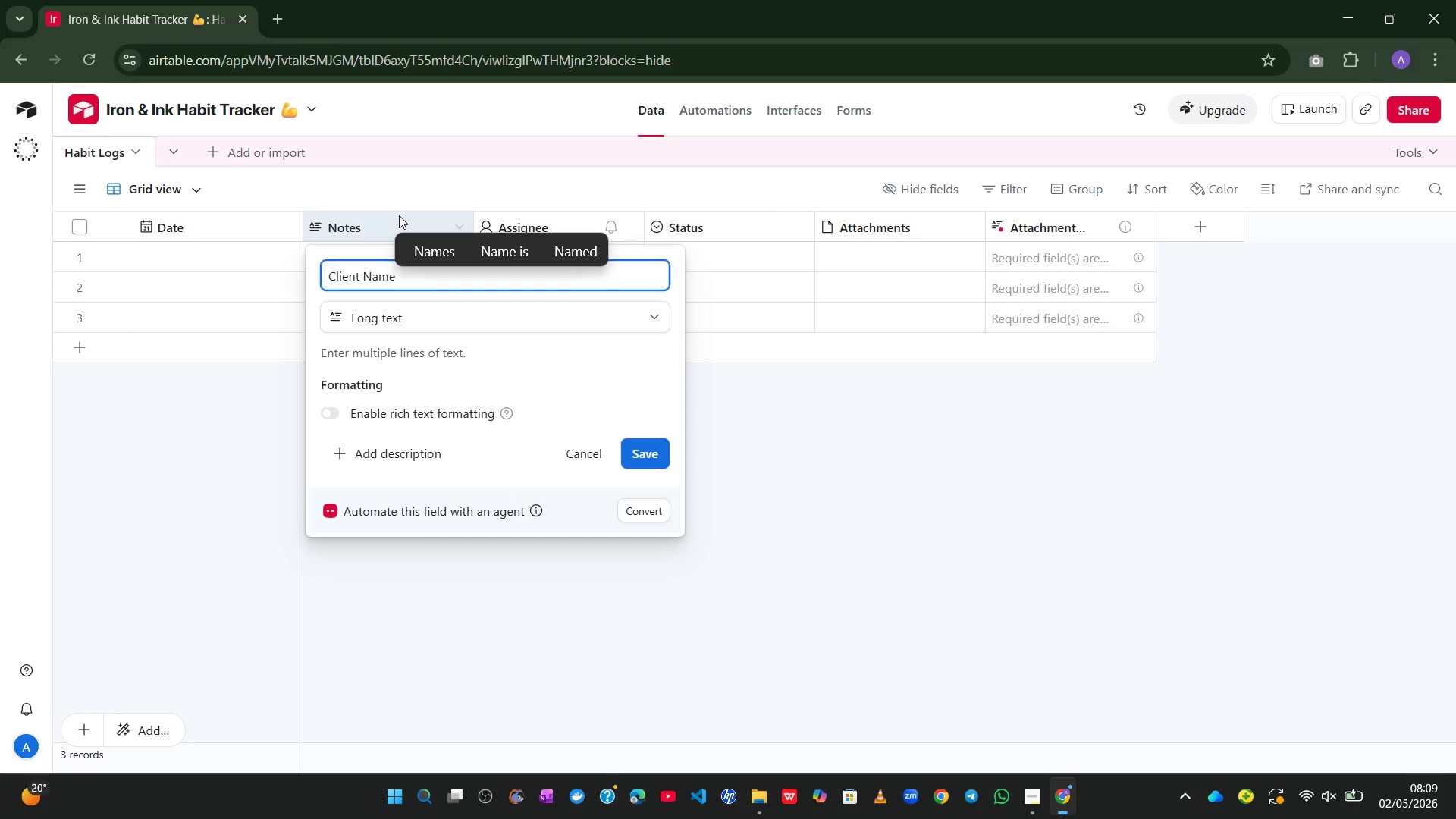 
left_click([549, 315])
 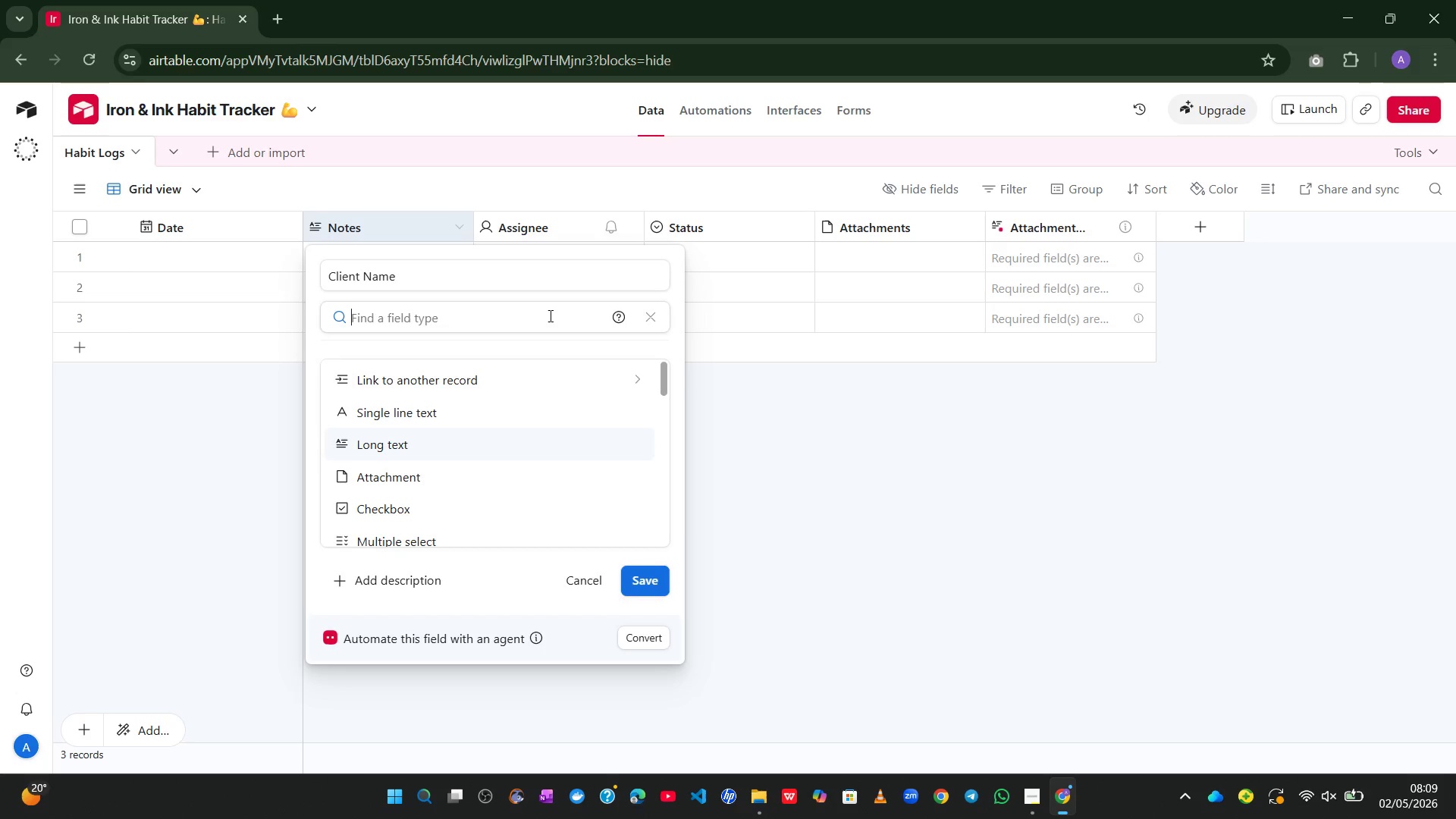 
wait(6.03)
 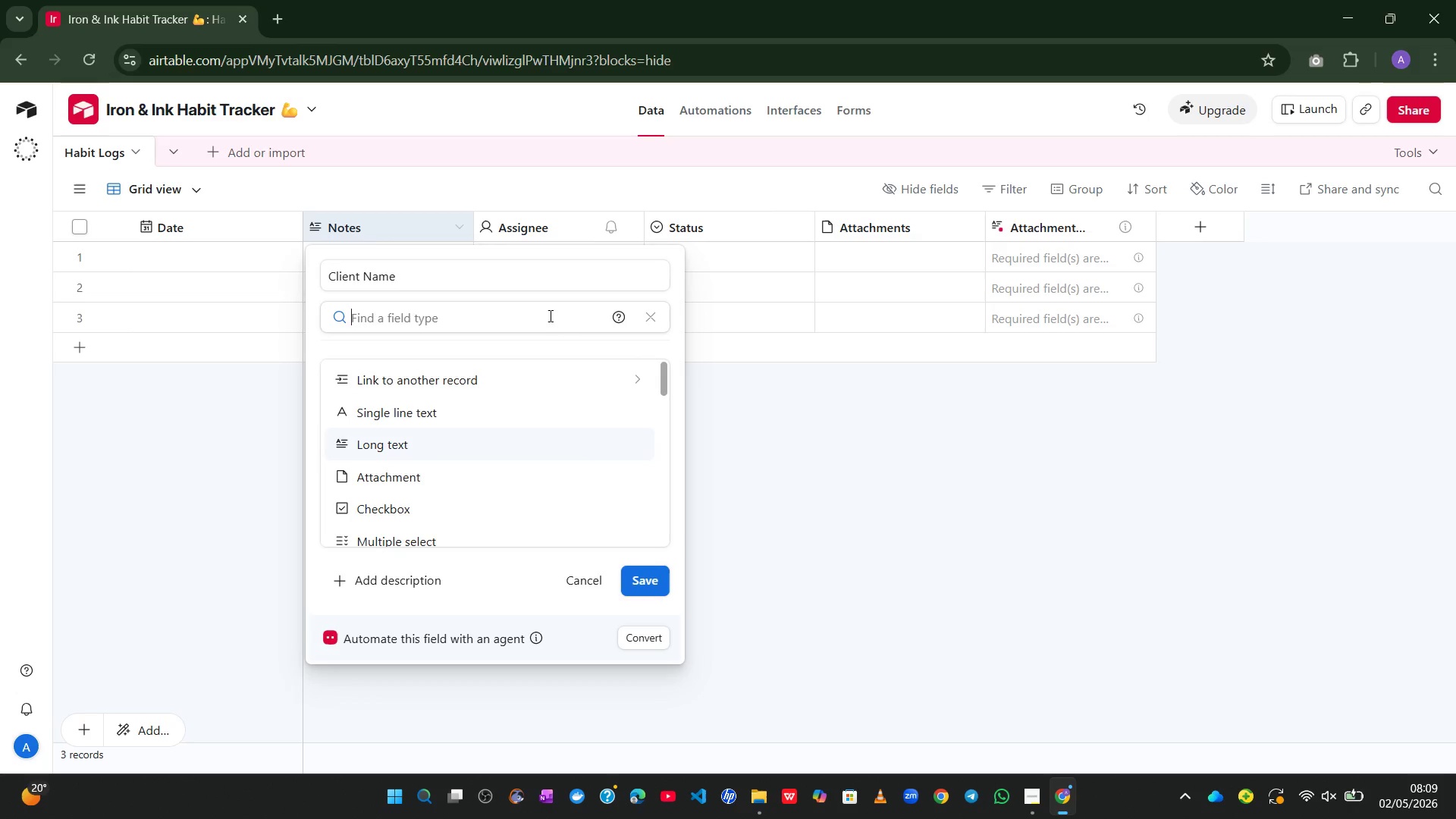 
left_click([427, 413])
 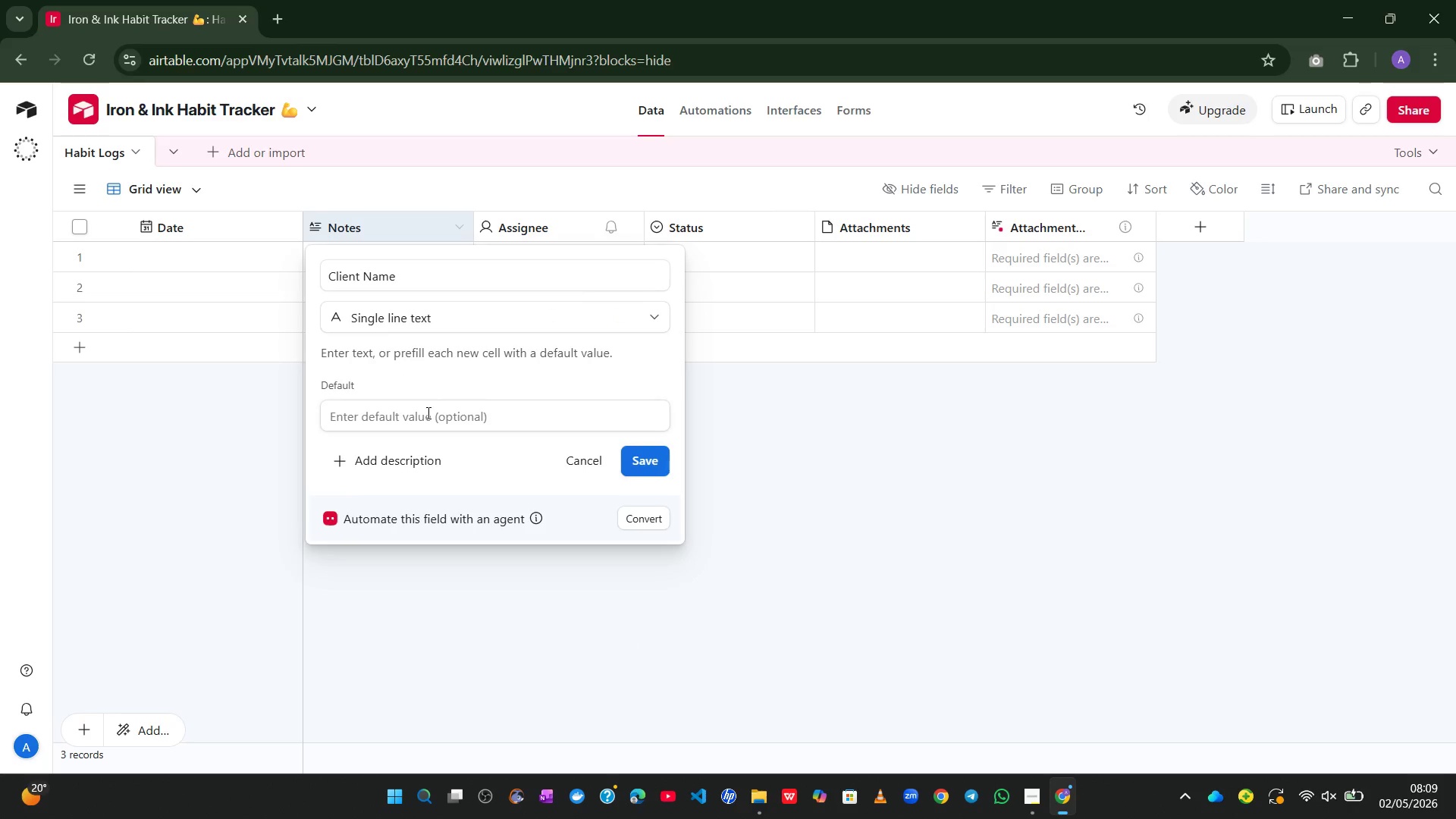 
wait(5.08)
 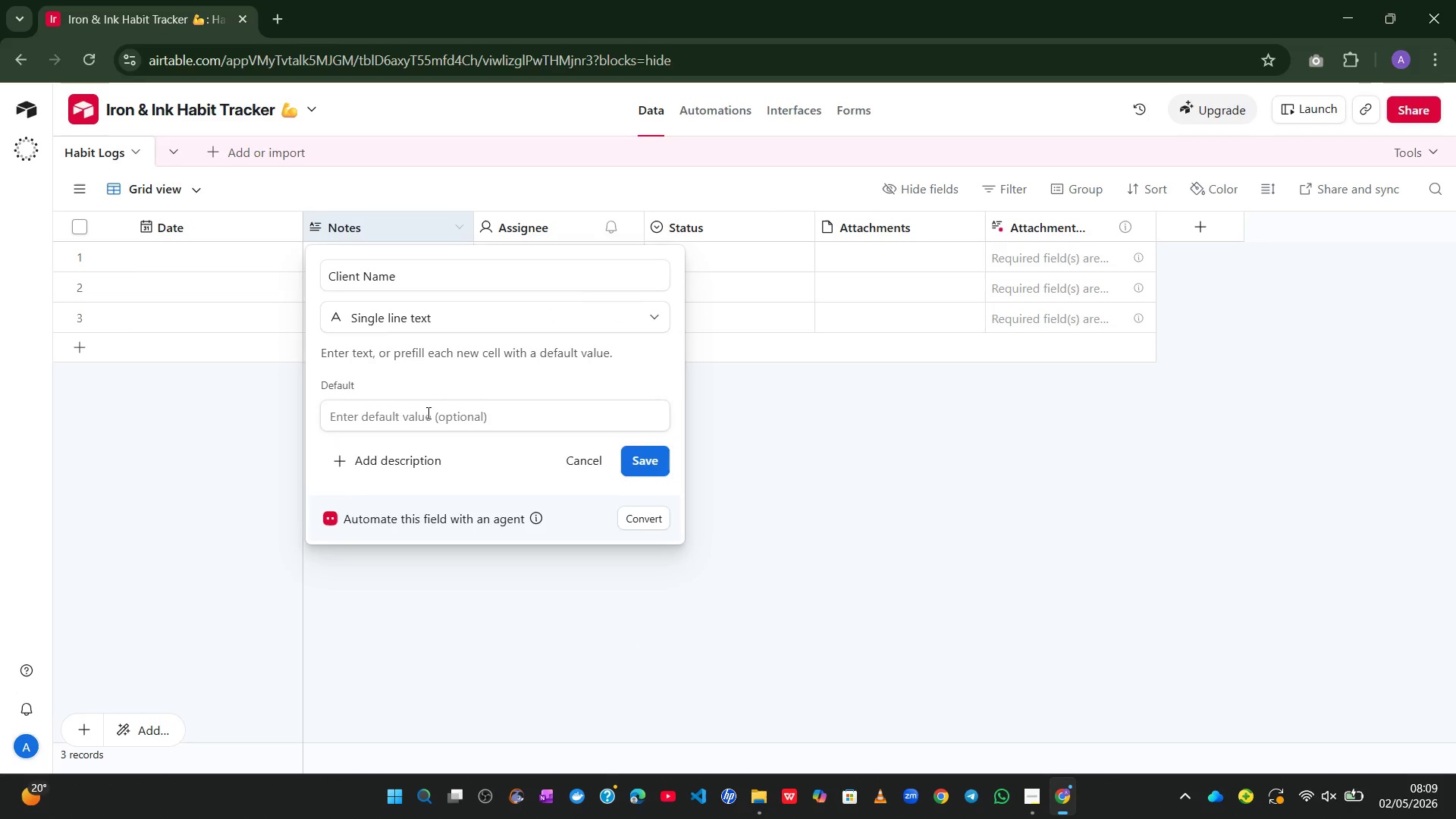 
key(Shift+ShiftRight)
 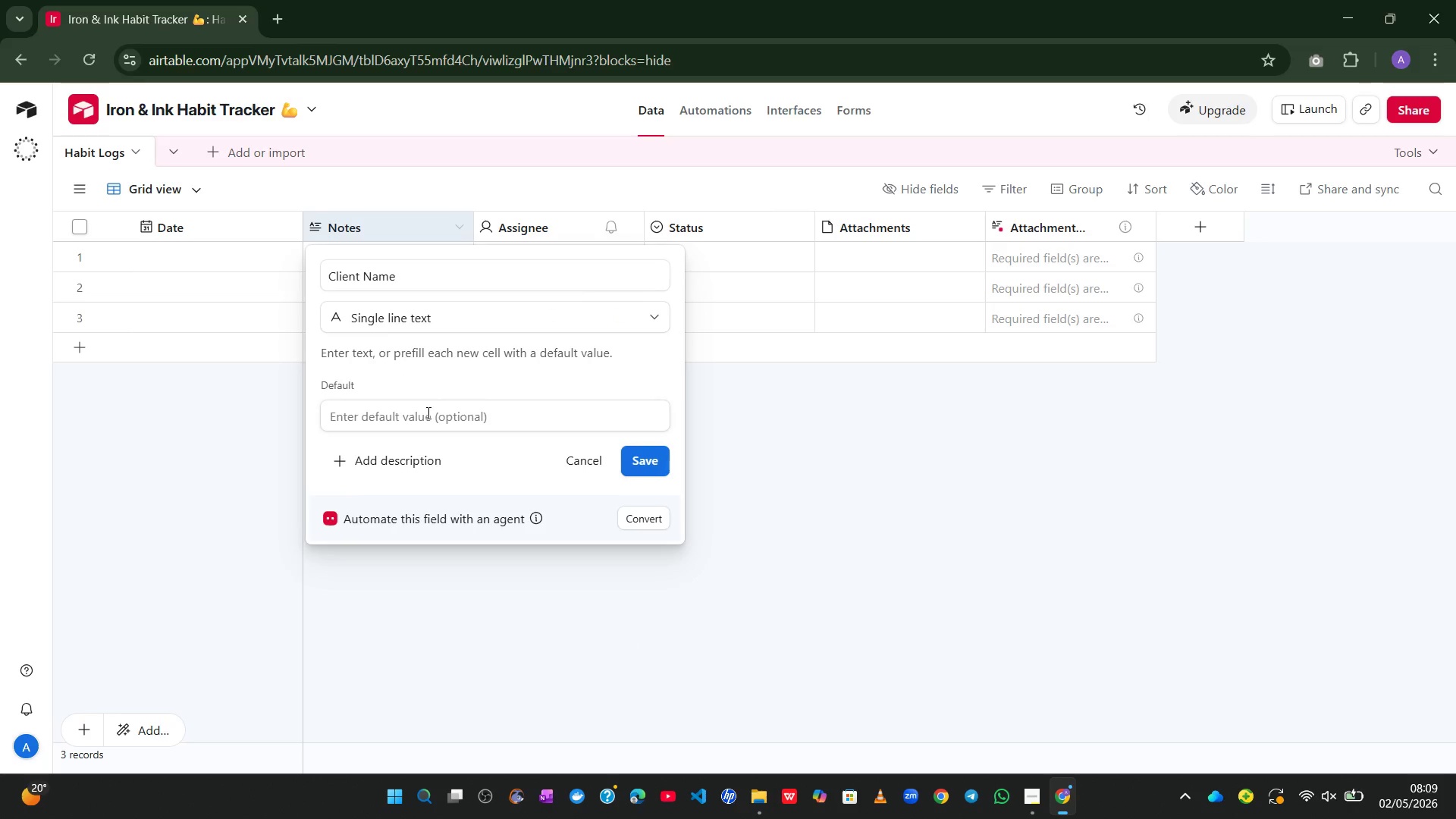 
key(Enter)
 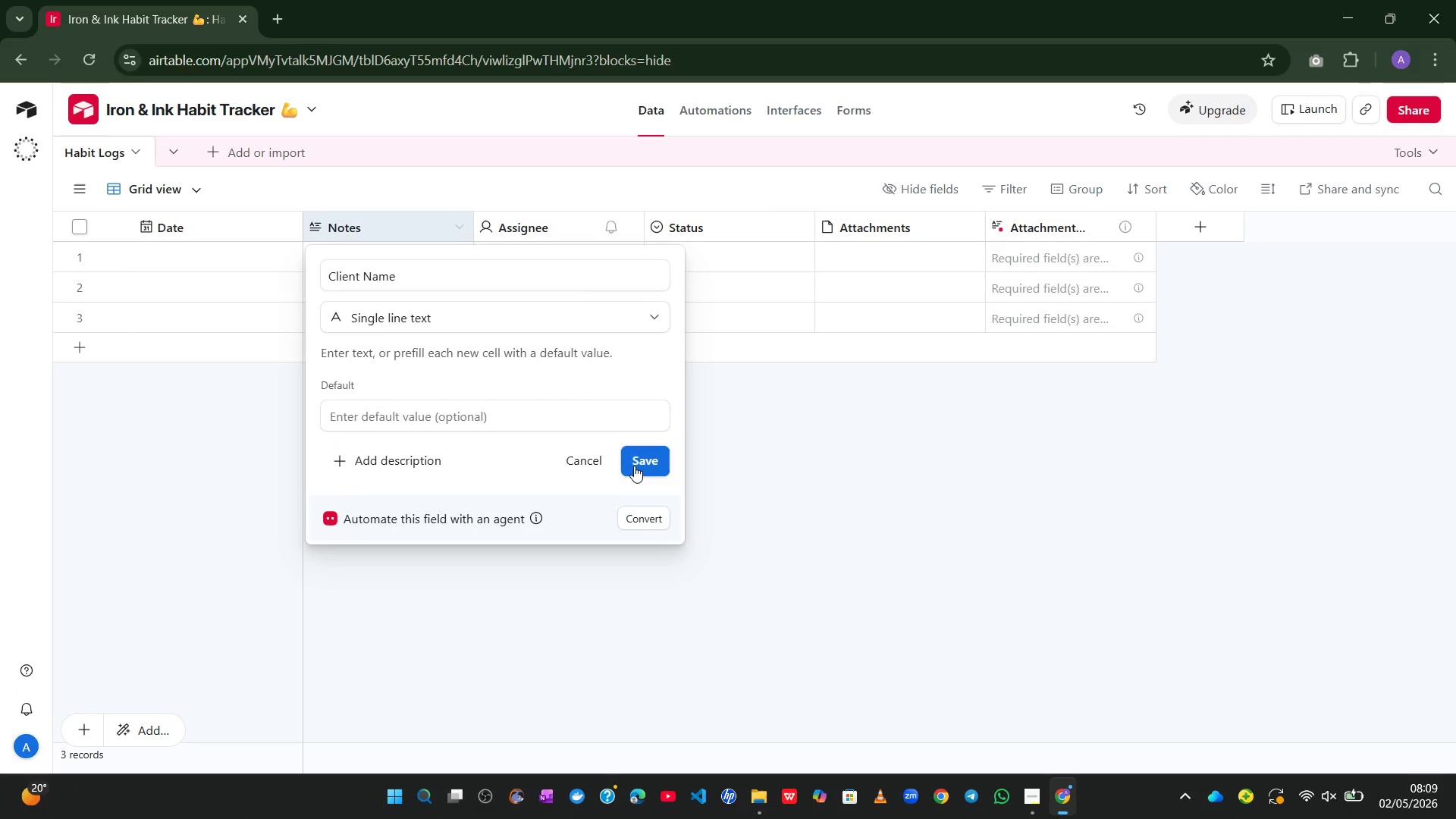 
left_click([634, 466])
 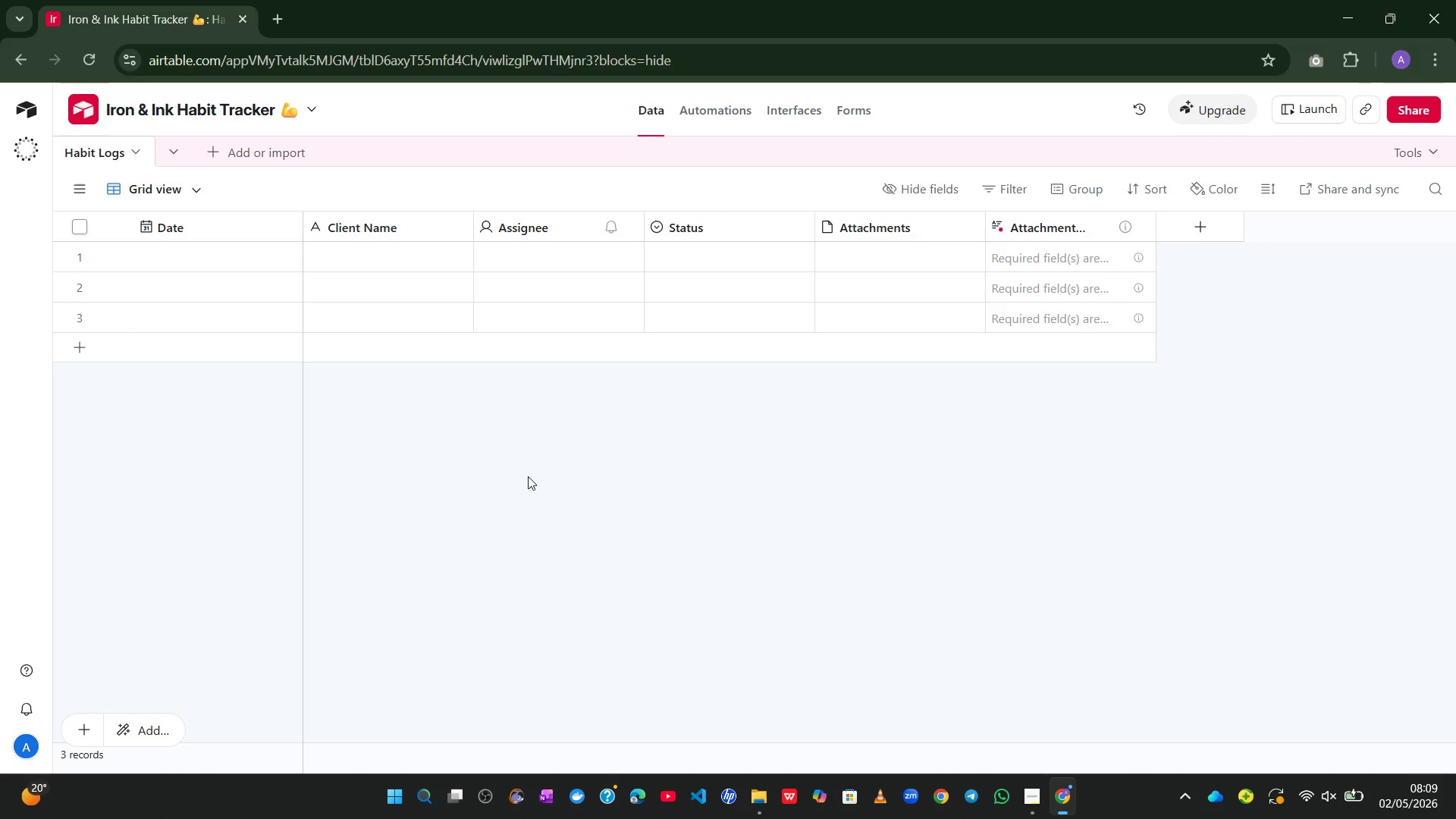 
wait(27.02)
 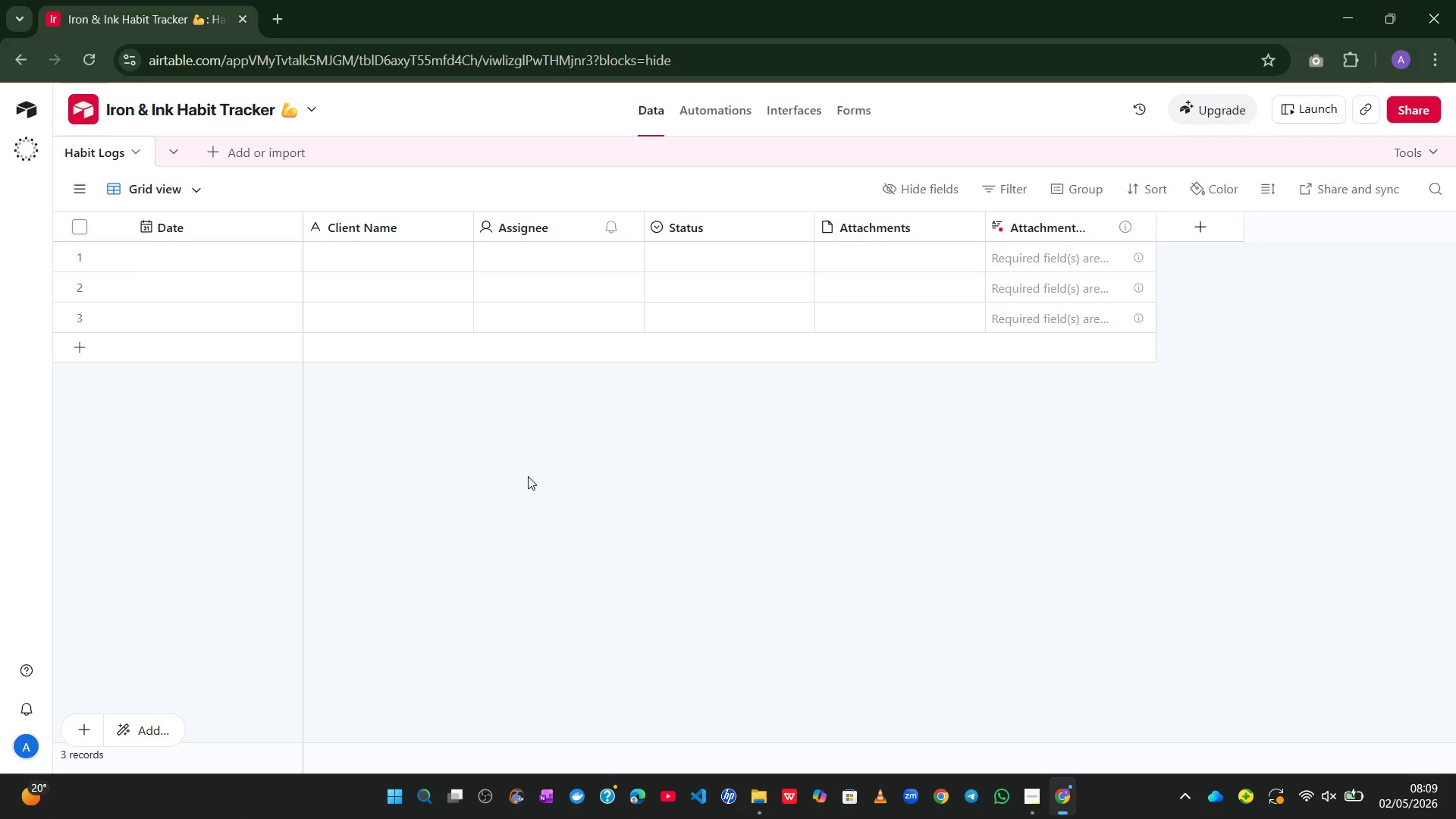 
right_click([1078, 231])
 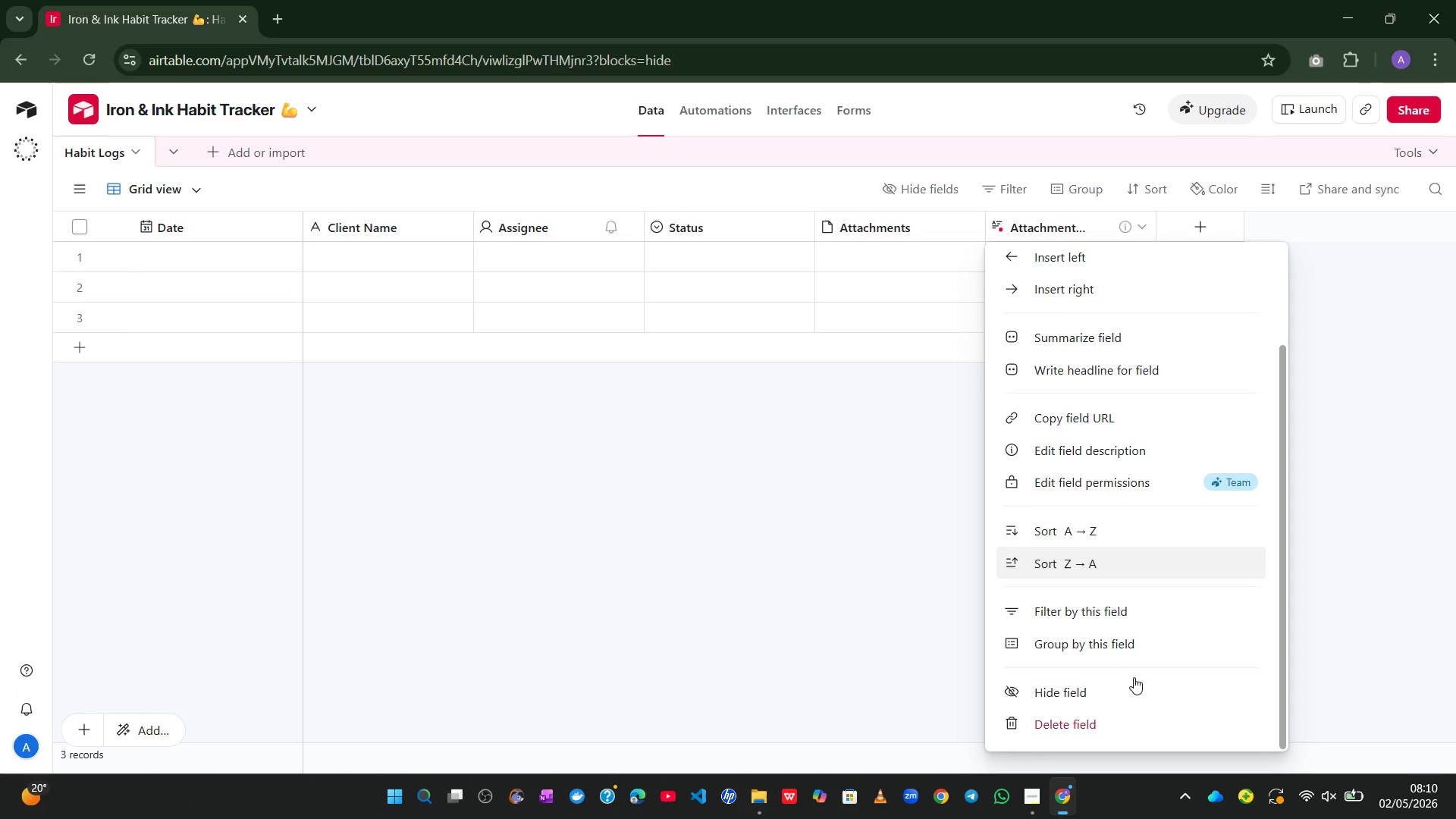 
left_click([1081, 724])
 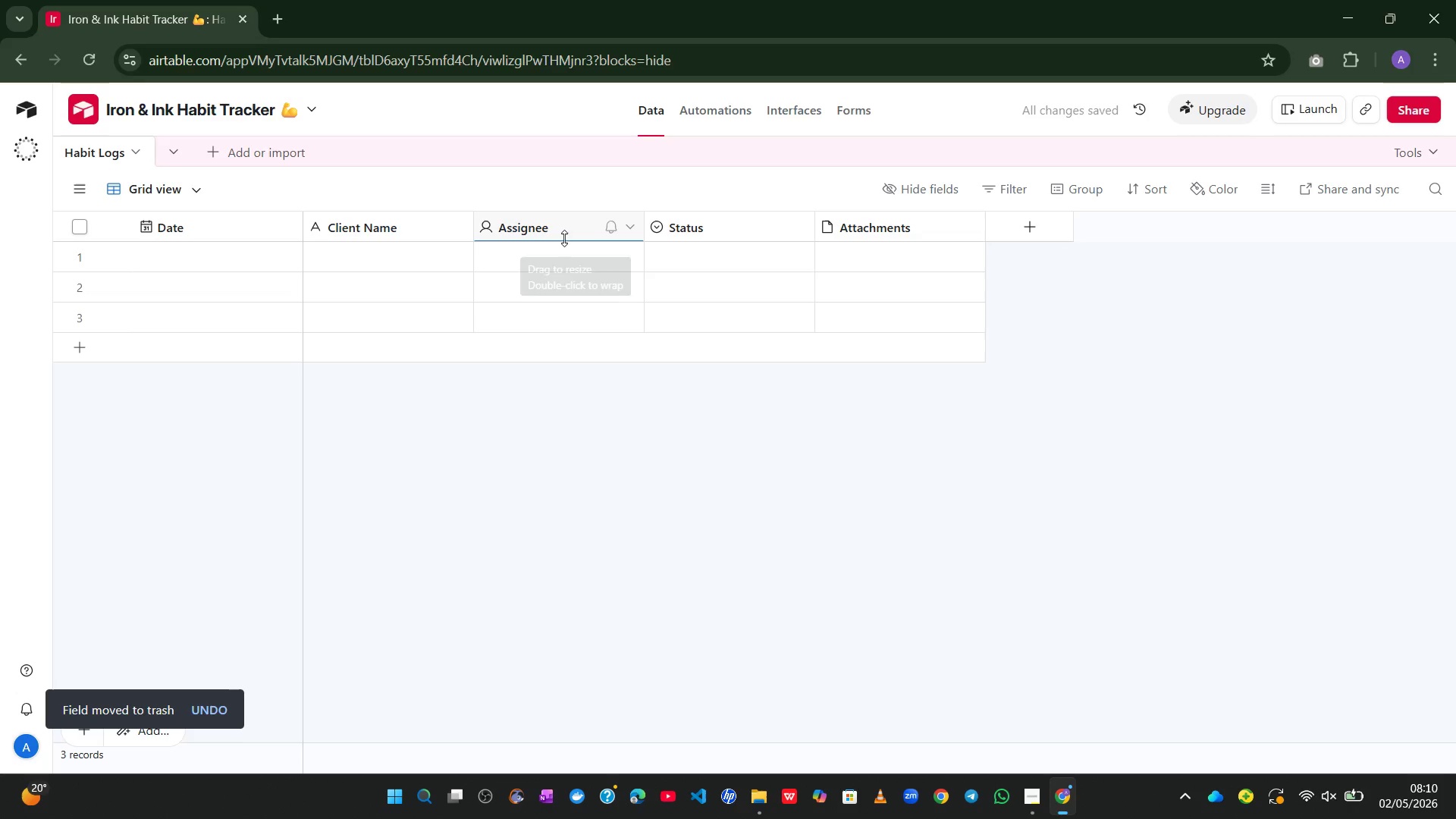 
wait(7.36)
 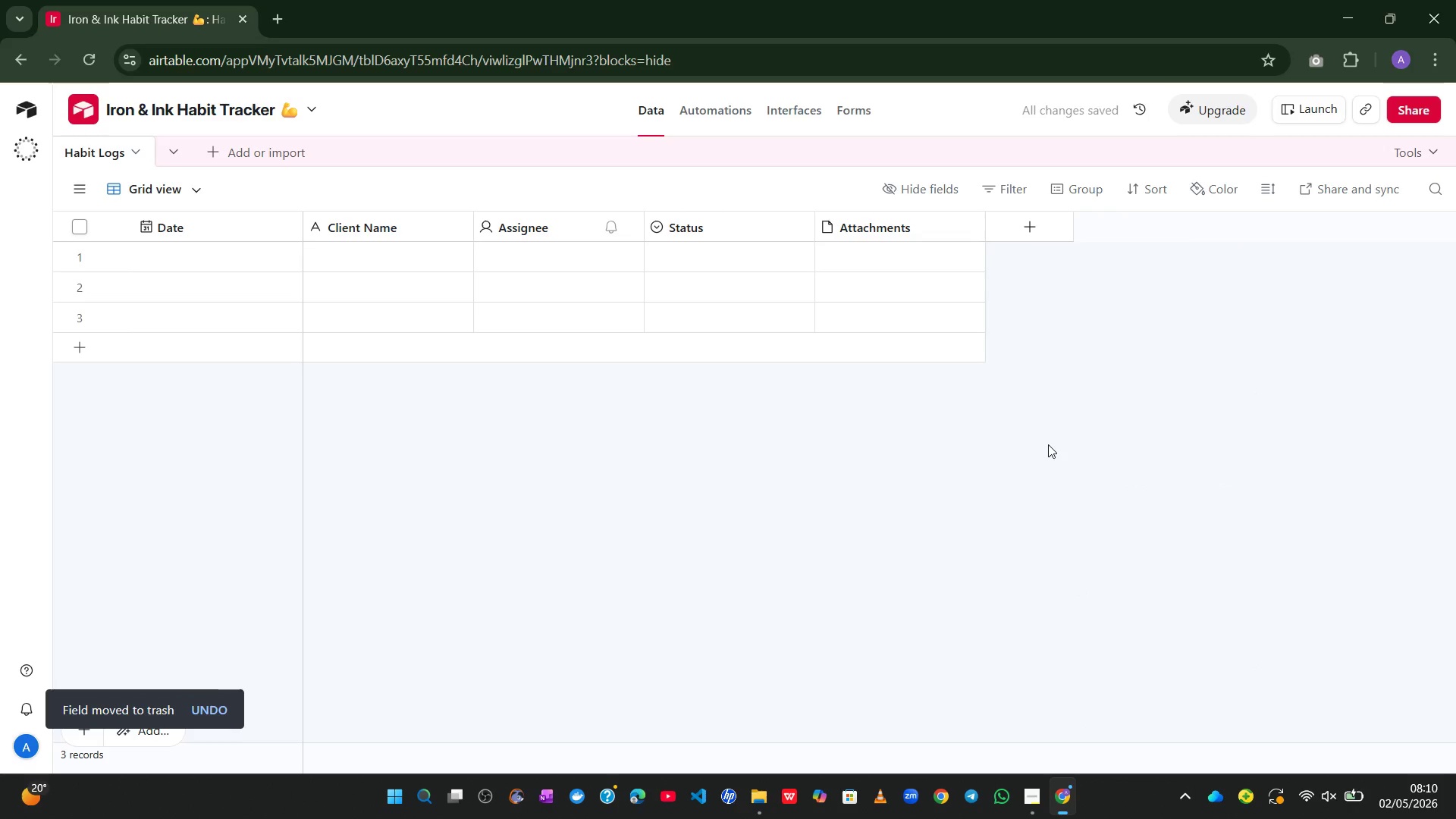 
right_click([551, 224])
 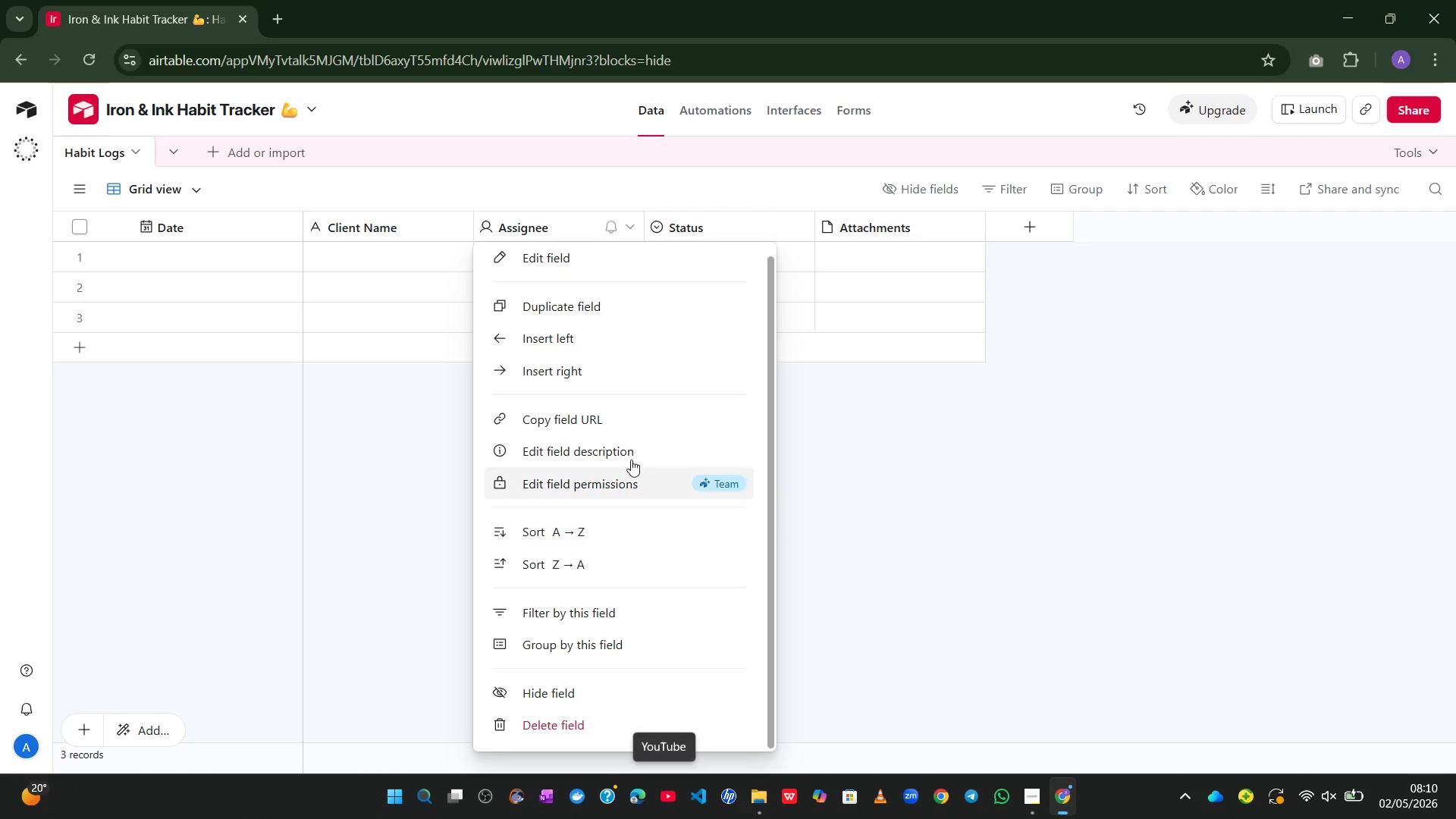 
wait(5.03)
 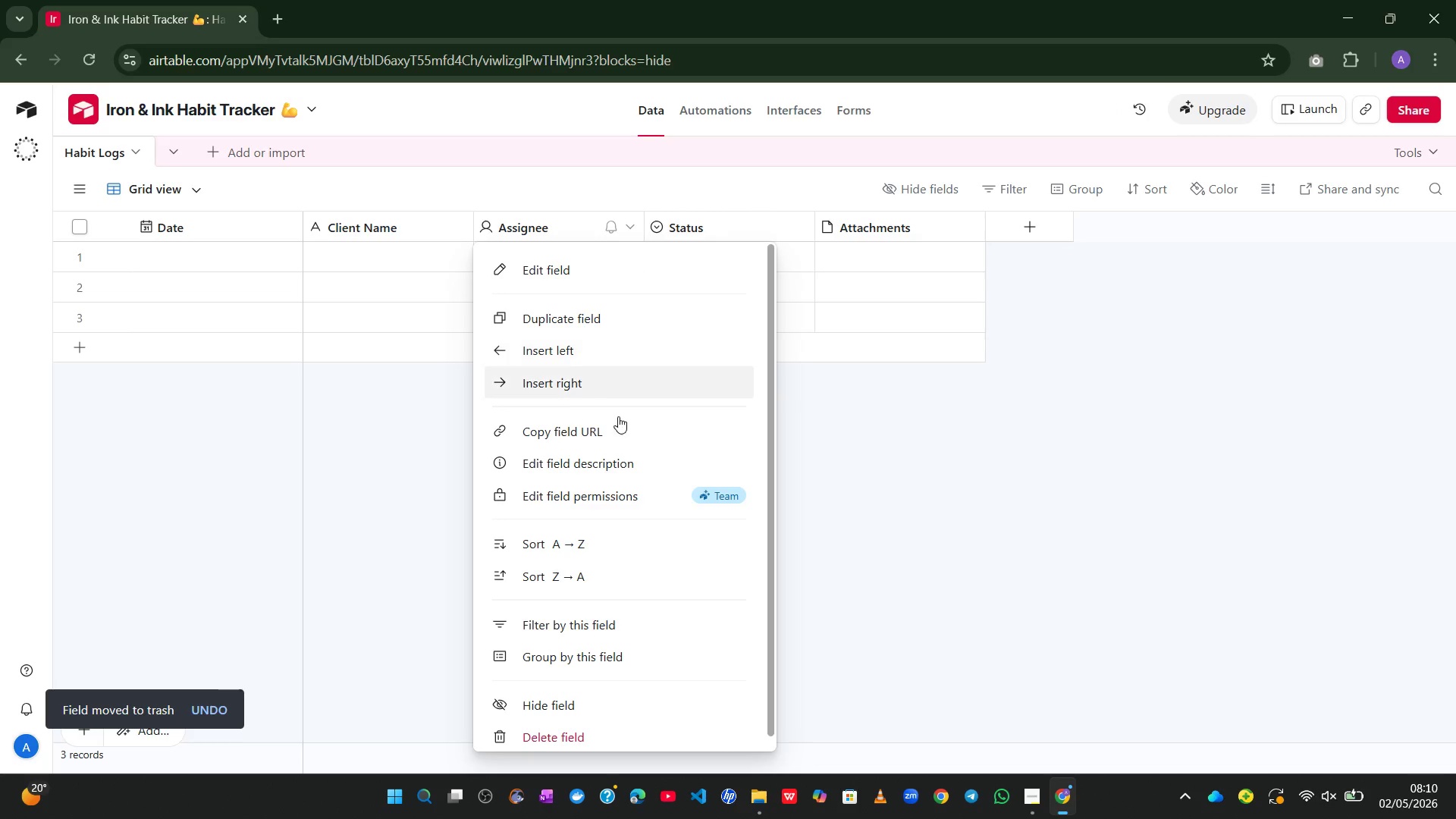 
left_click([566, 257])
 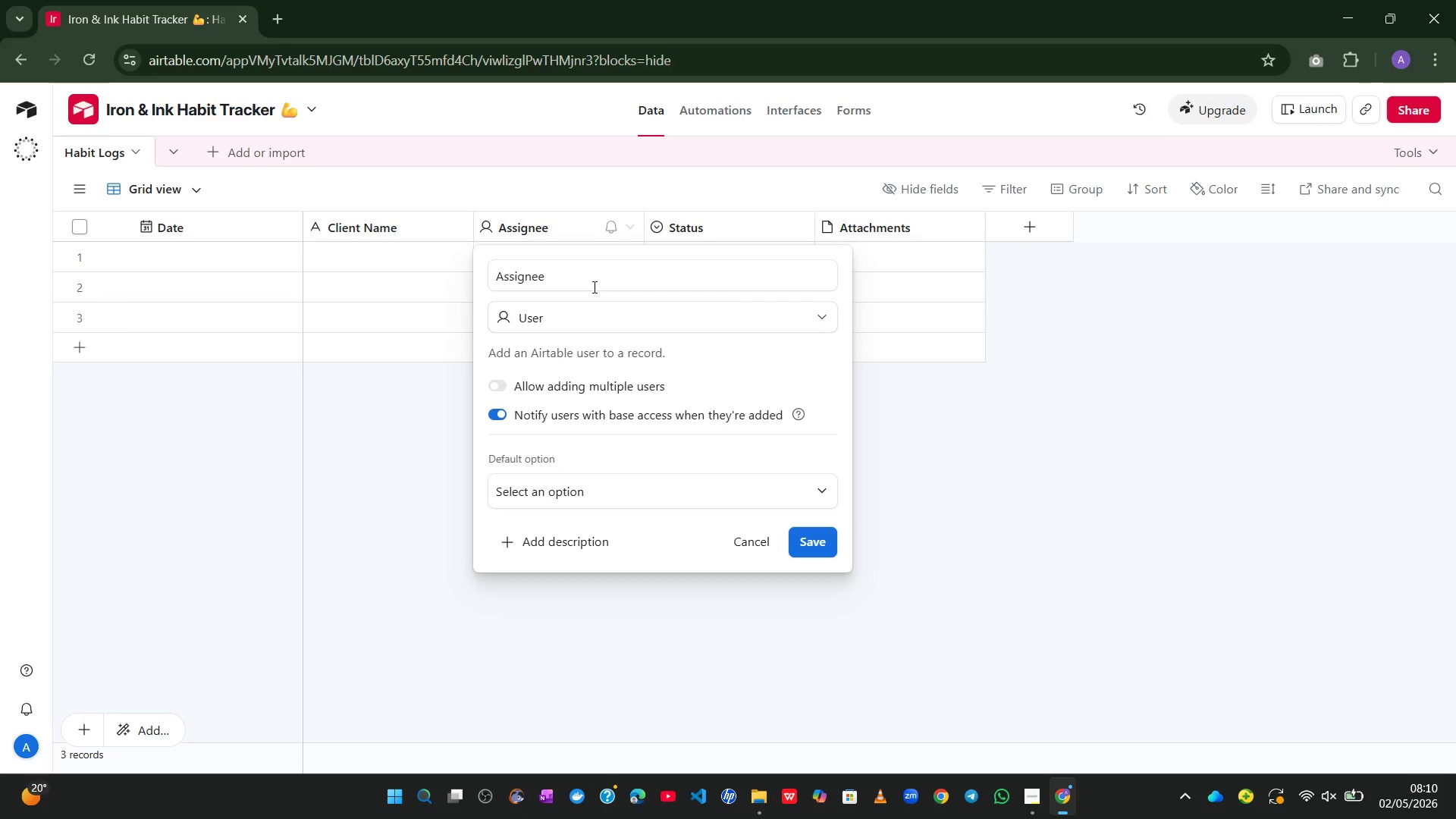 
left_click_drag(start_coordinate=[566, 284], to_coordinate=[486, 284])
 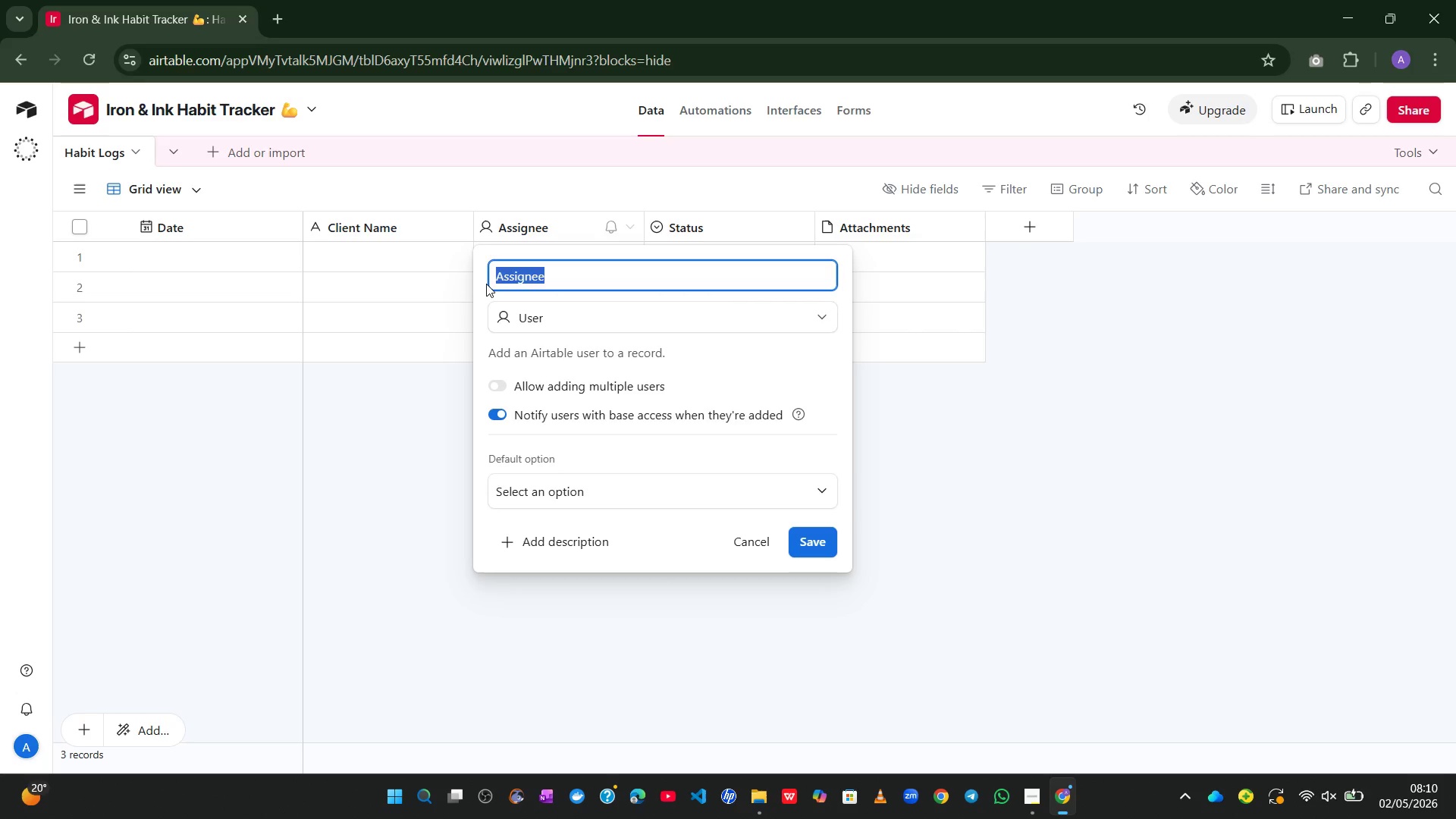 
wait(17.2)
 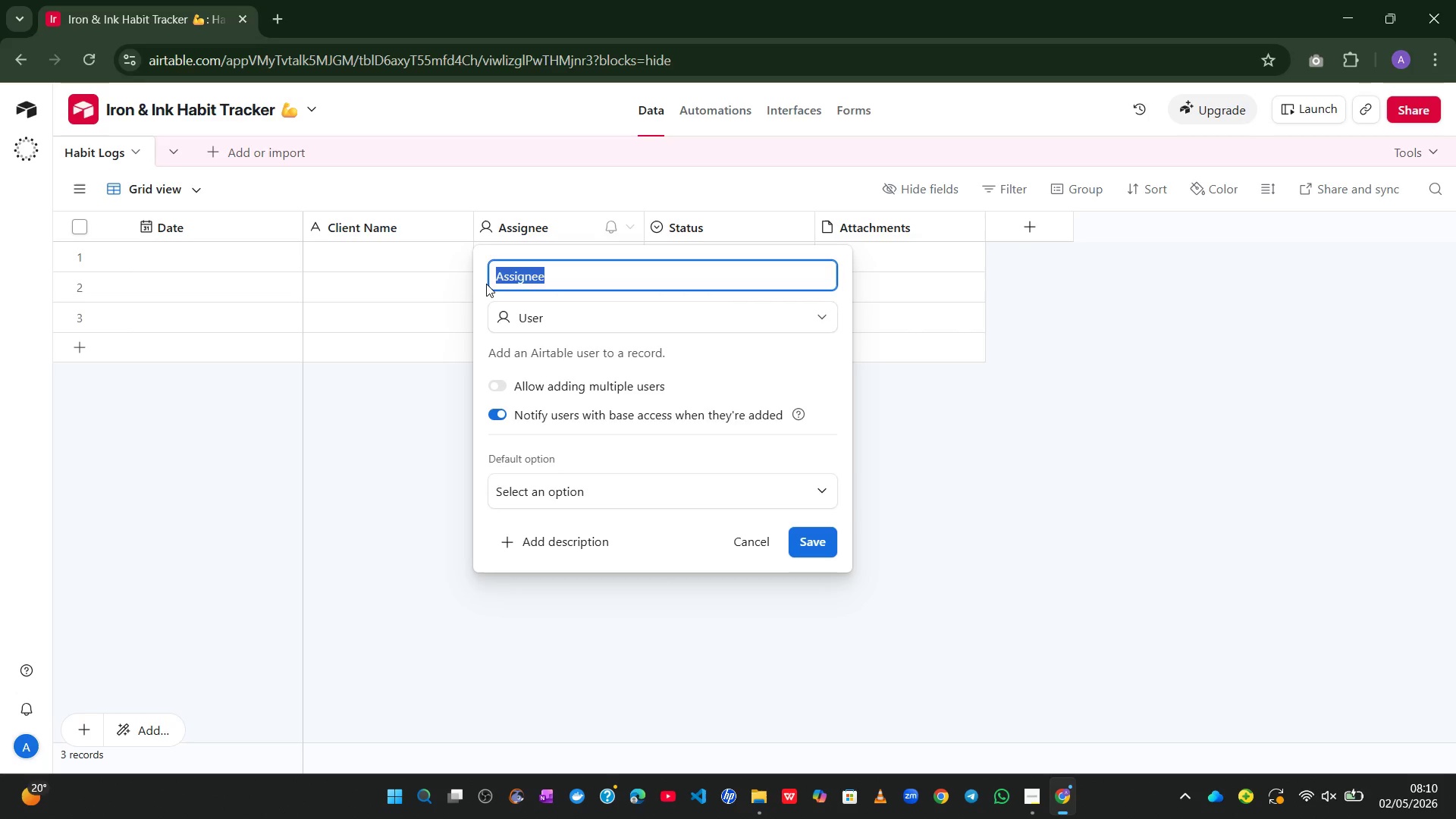 
type(Habit Name)
 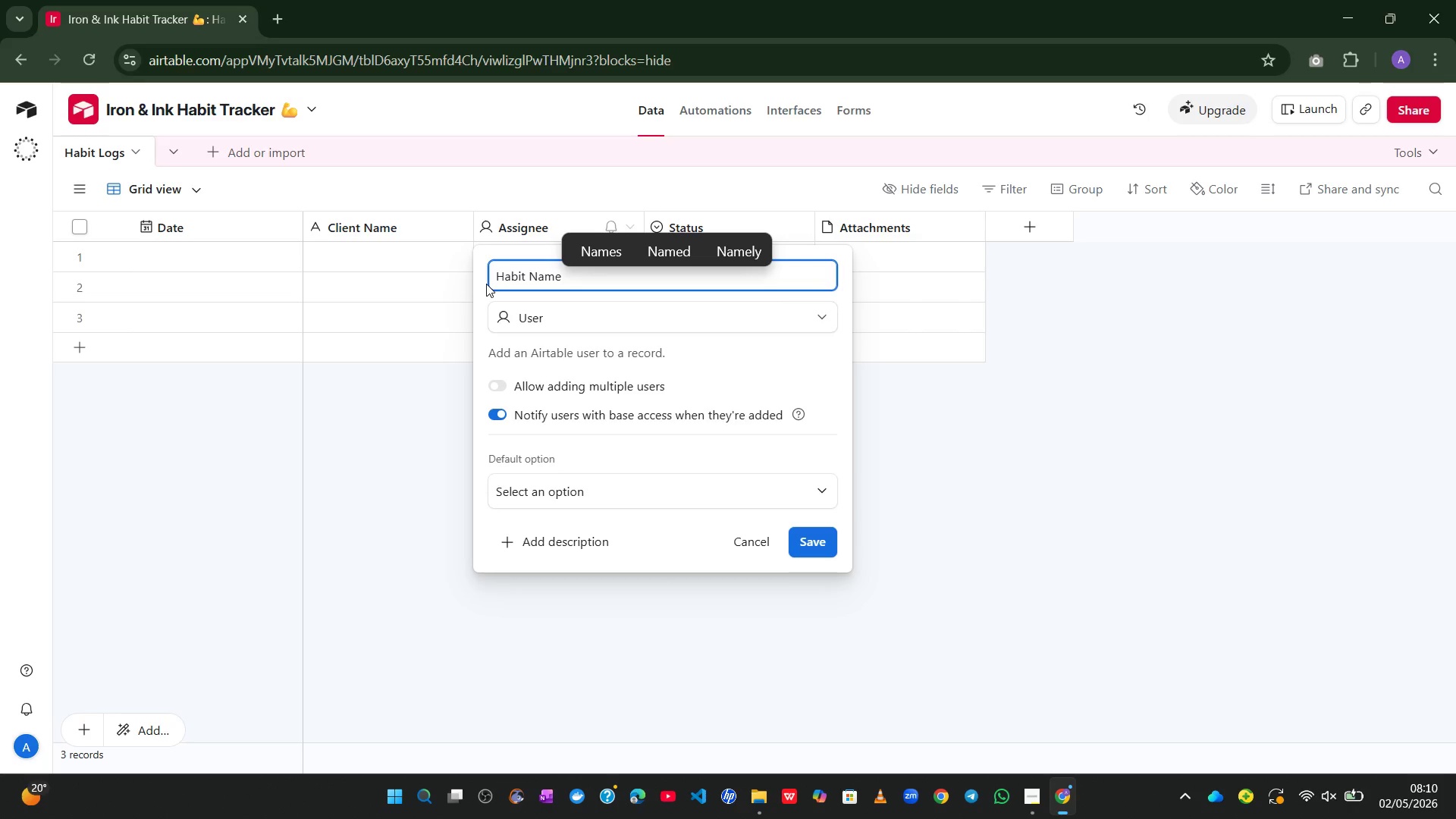 
left_click([570, 322])
 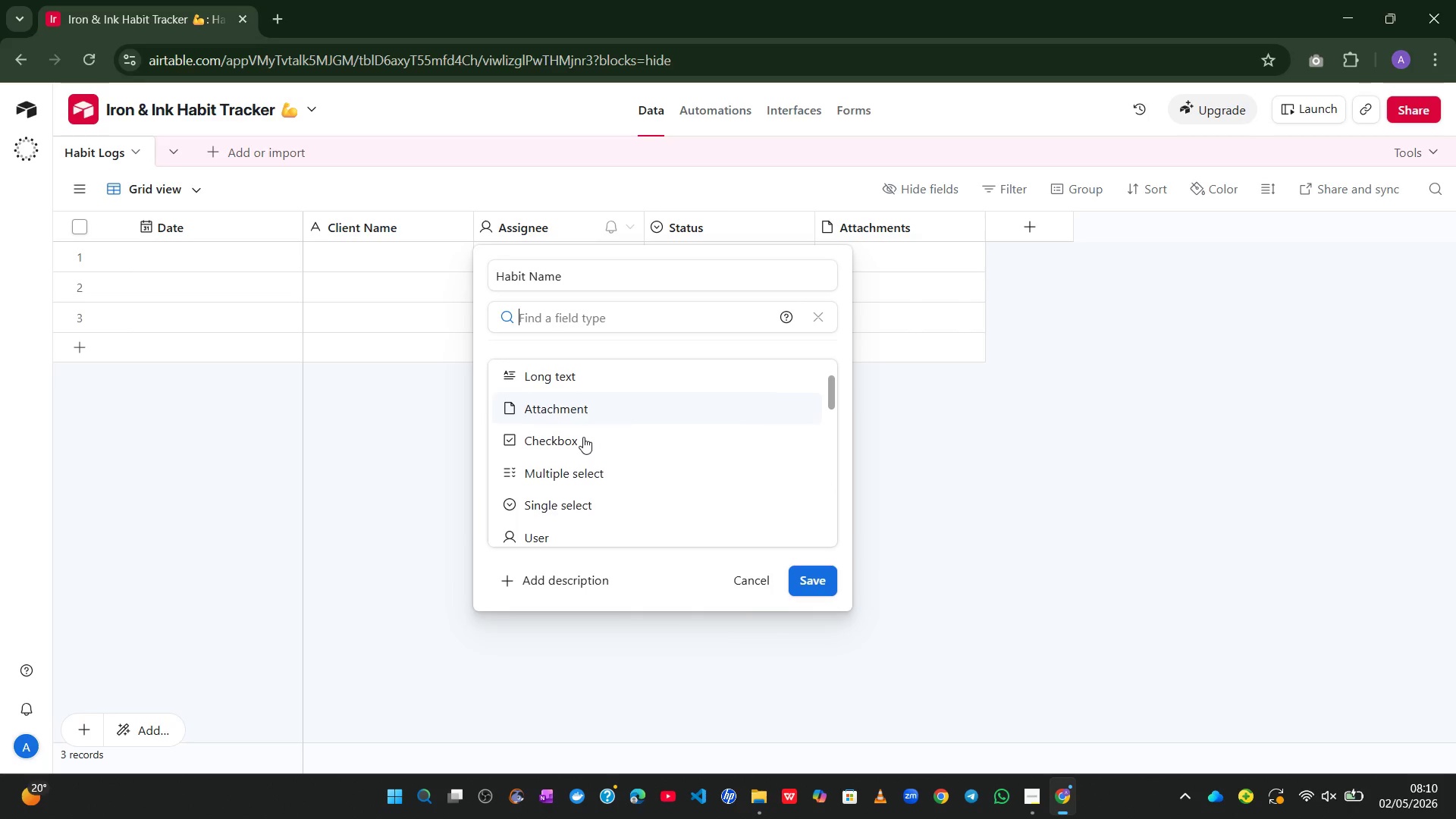 
left_click([571, 499])
 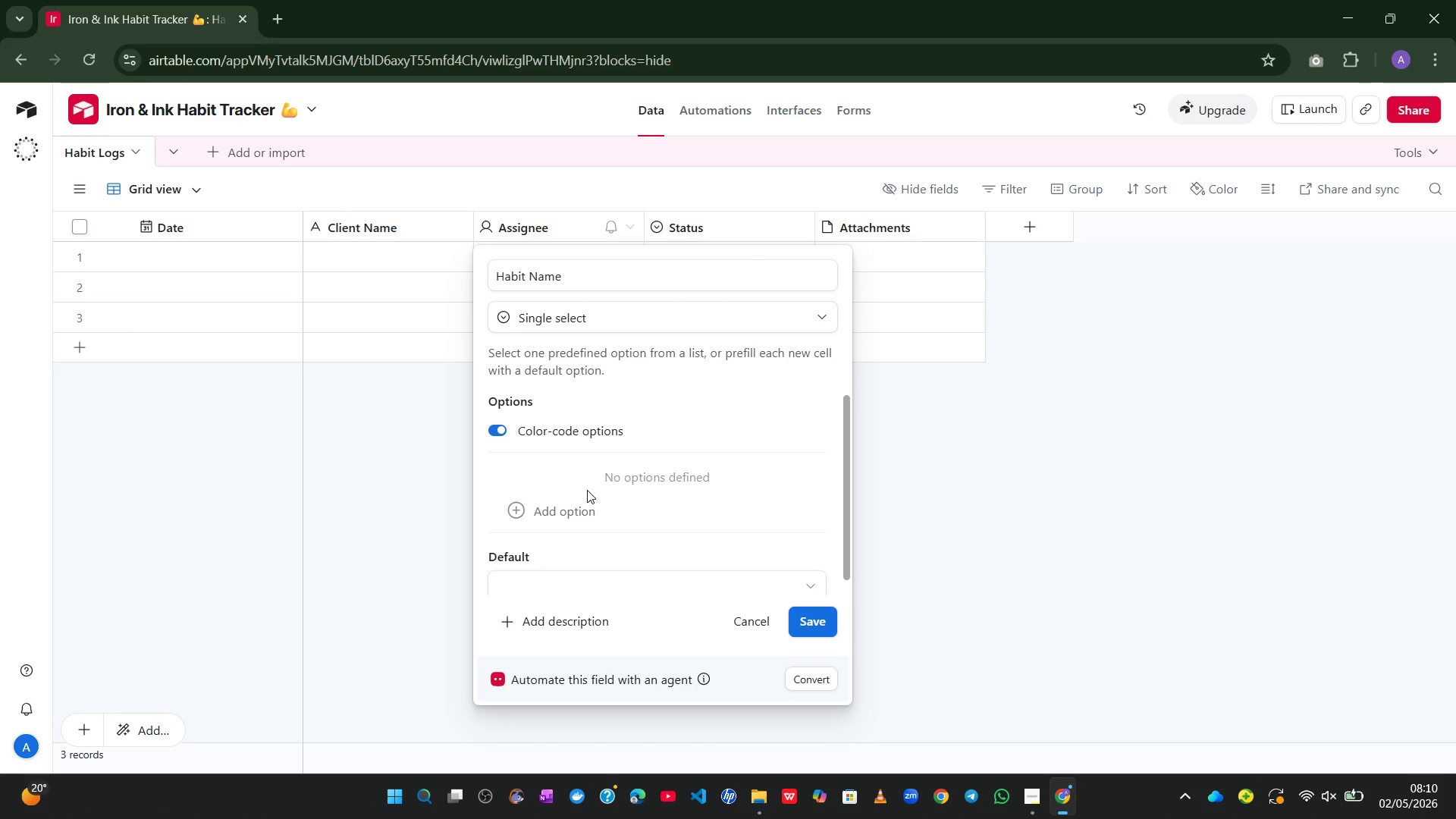 
wait(16.03)
 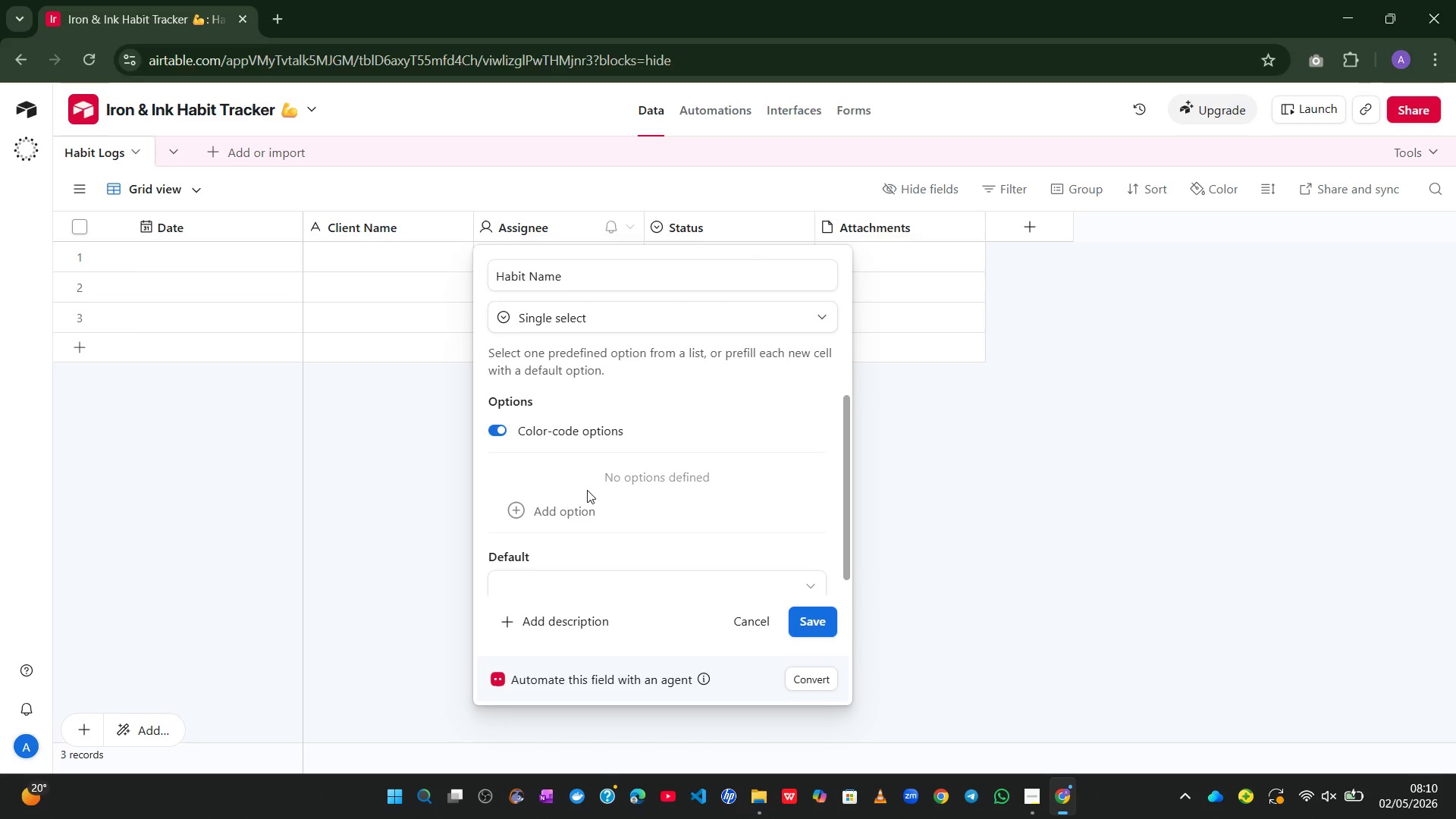 
left_click([541, 517])
 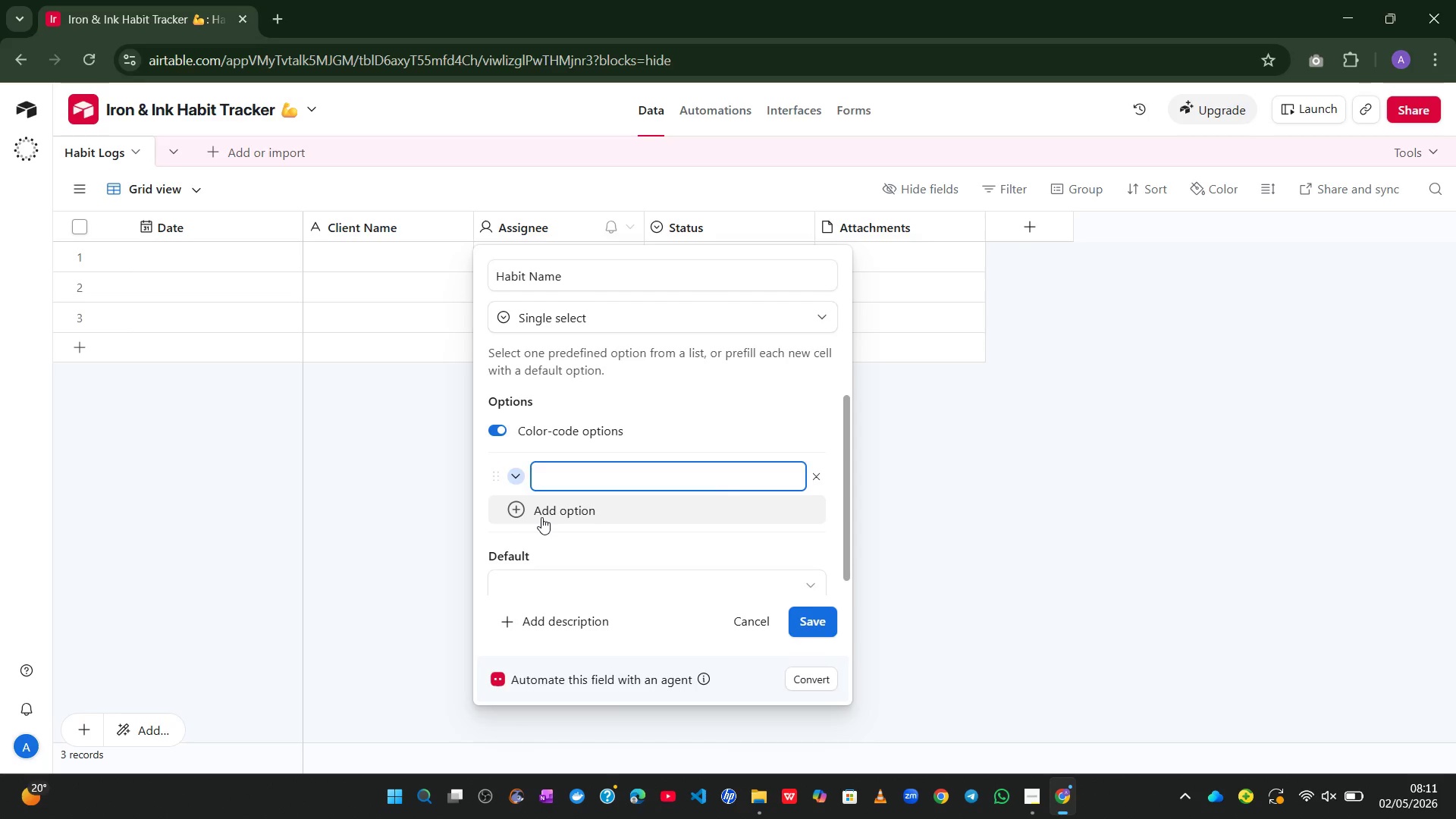 
type(Protein Intake)
 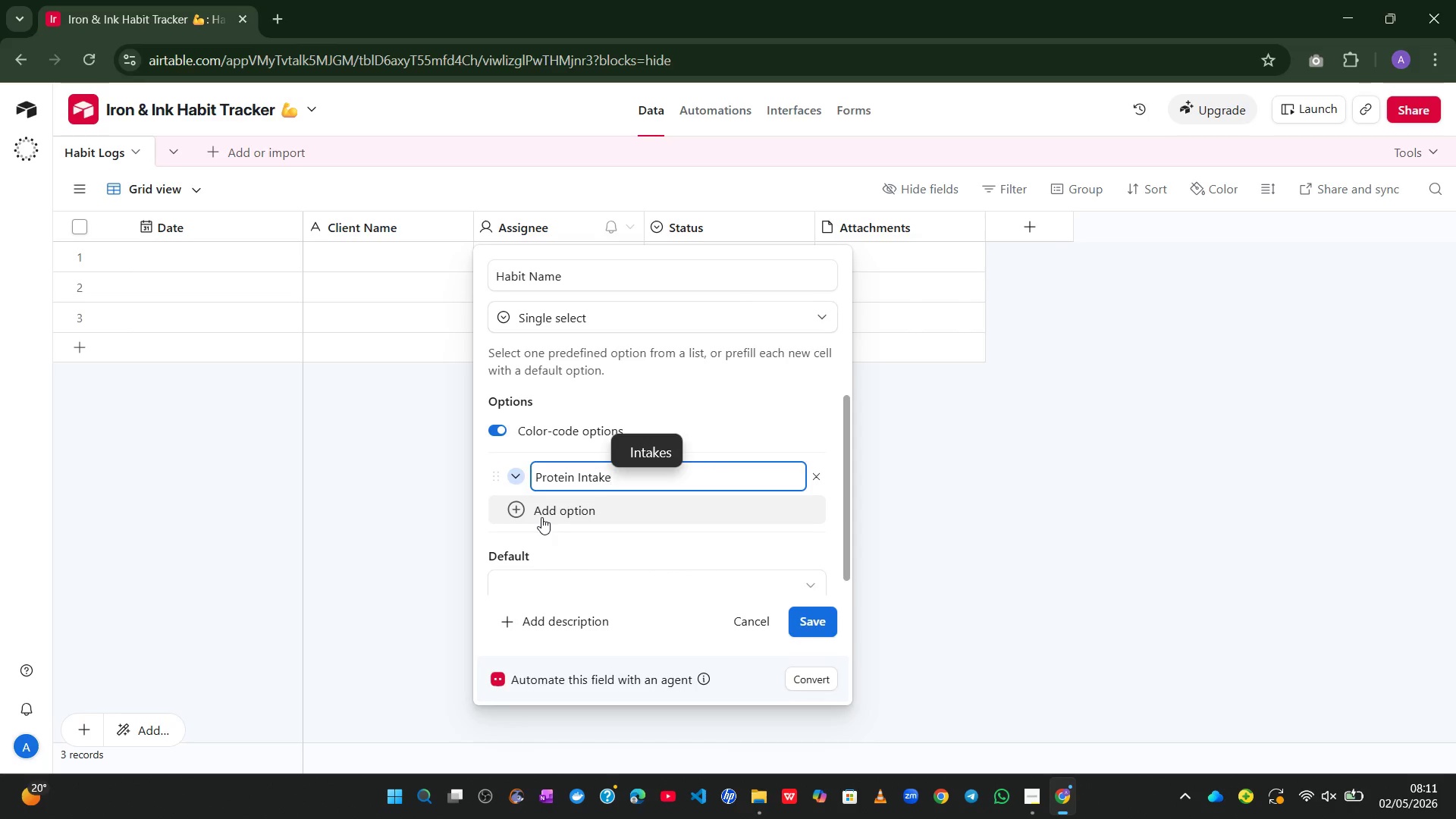 
key(Enter)
 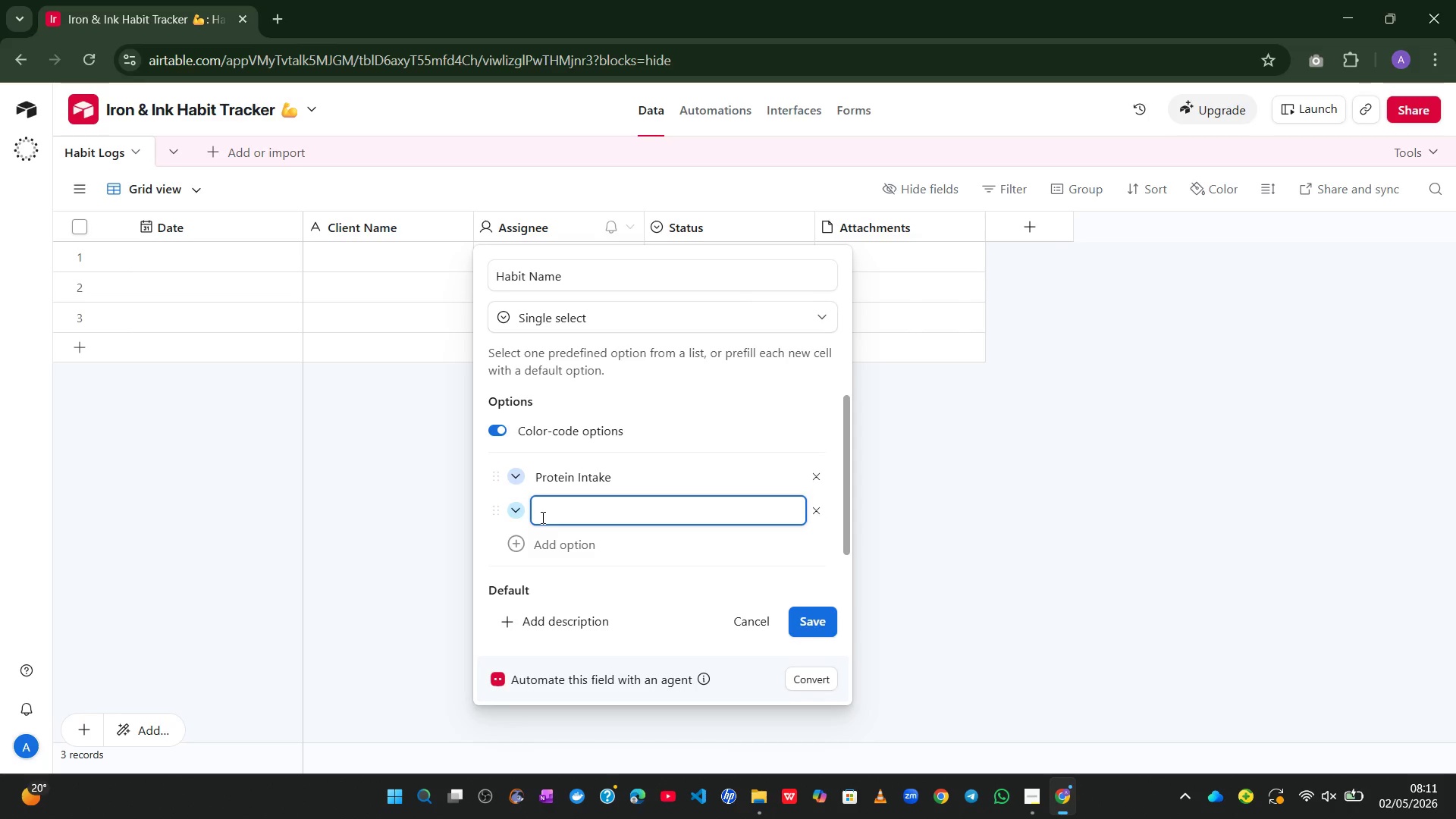 
type(80zo)
key(Backspace)
key(Backspace)
type(oz )
 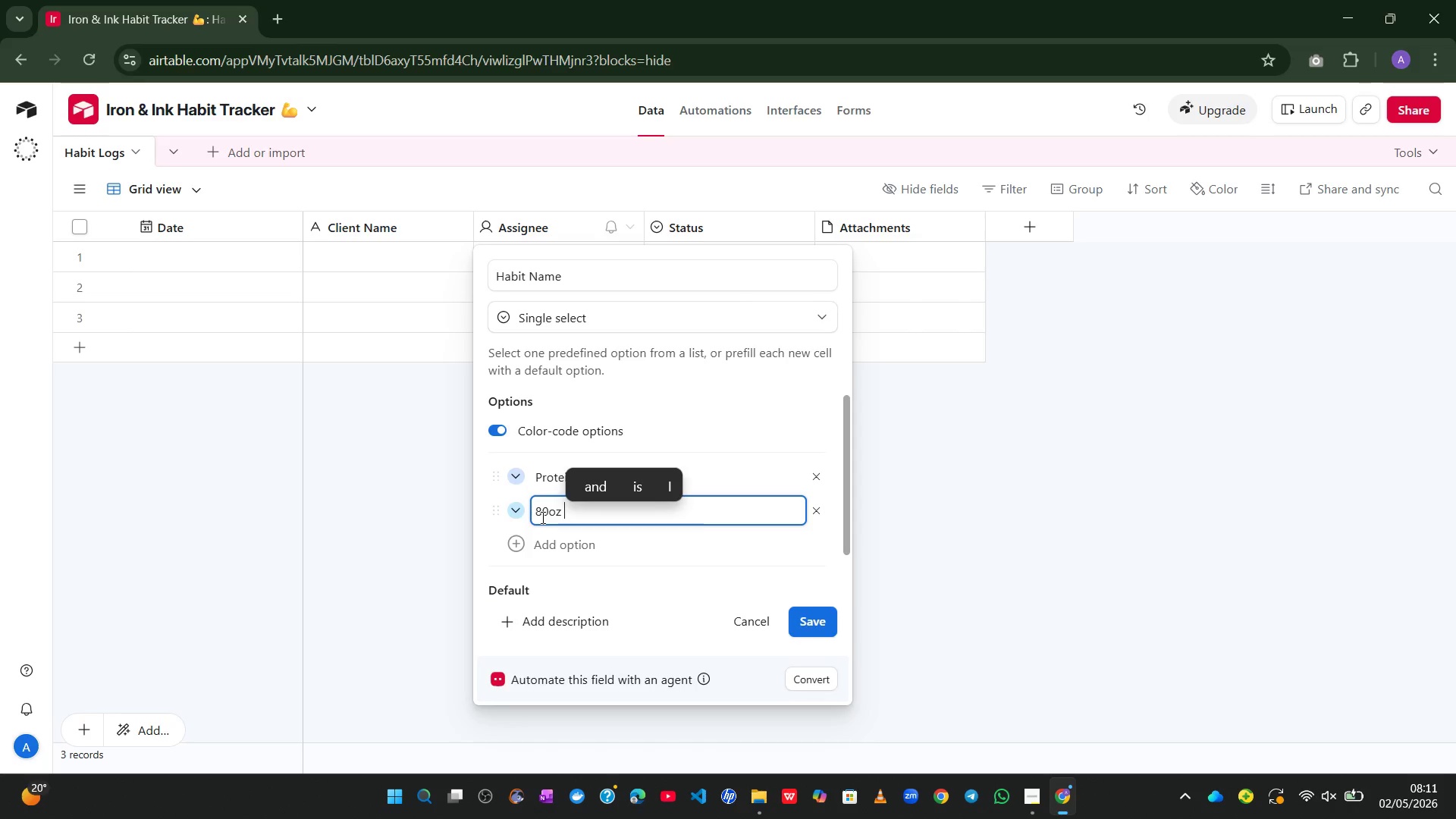 
key(Control+W)
 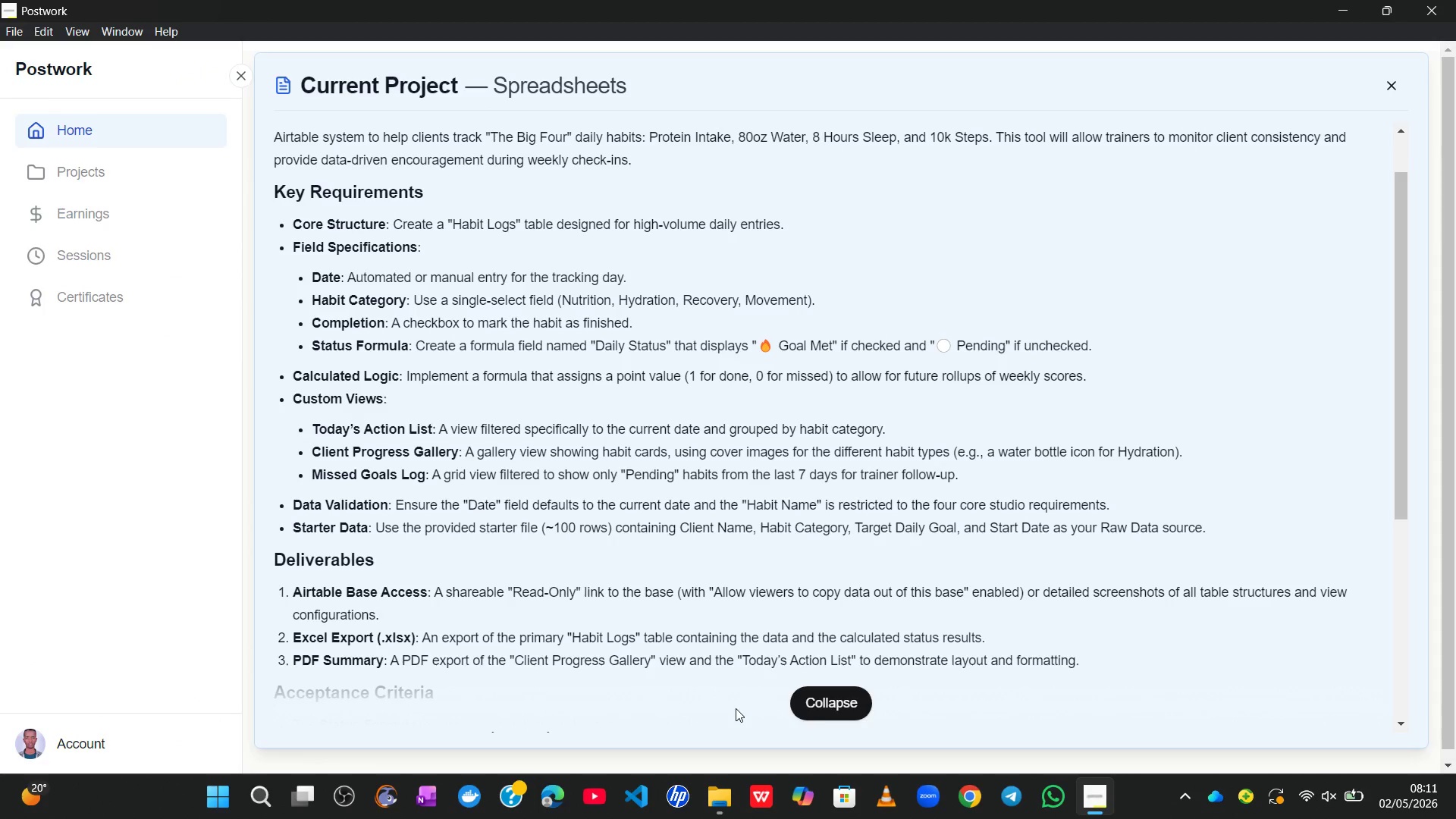 
left_click([963, 805])
 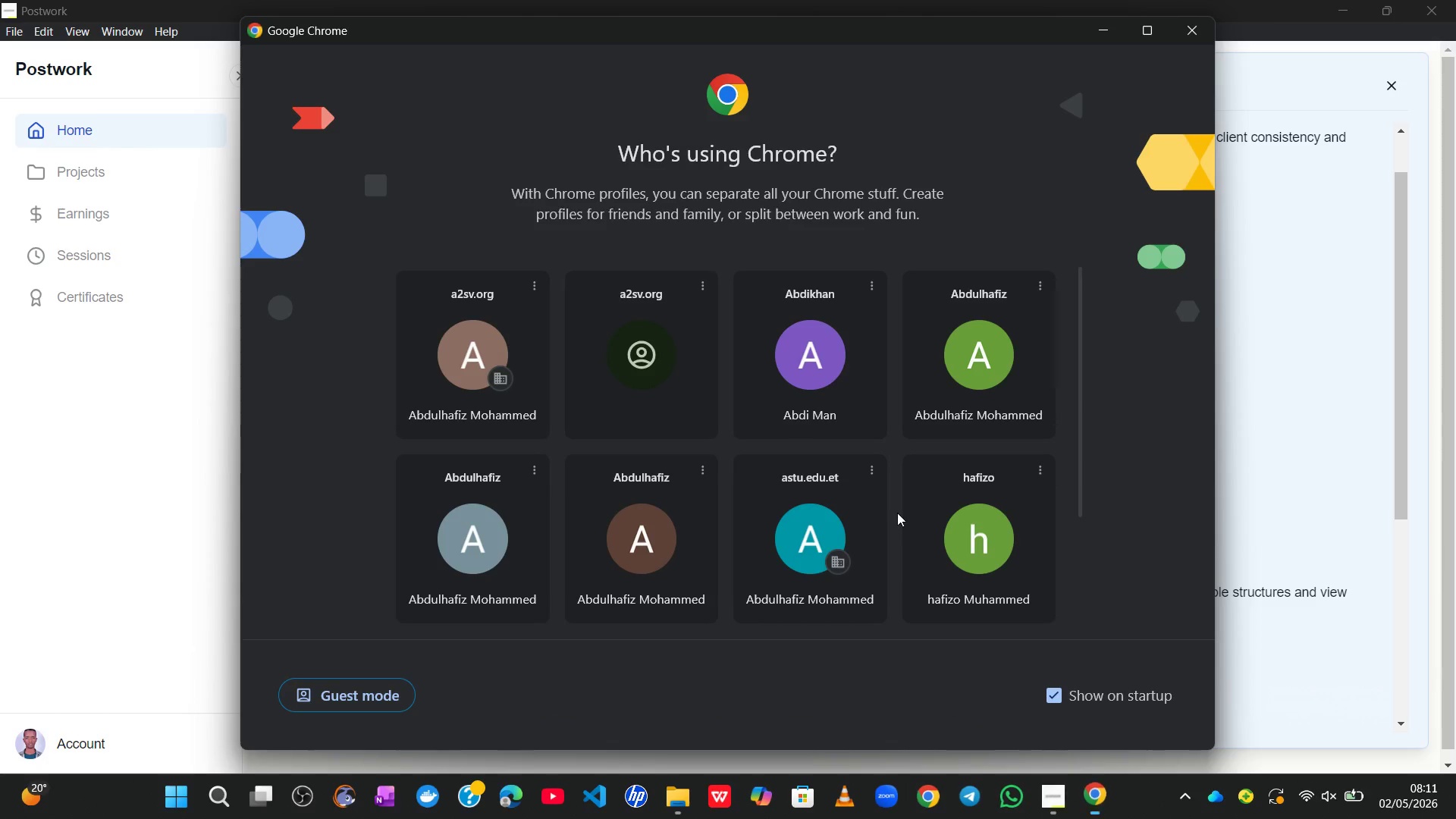 
left_click([789, 410])
 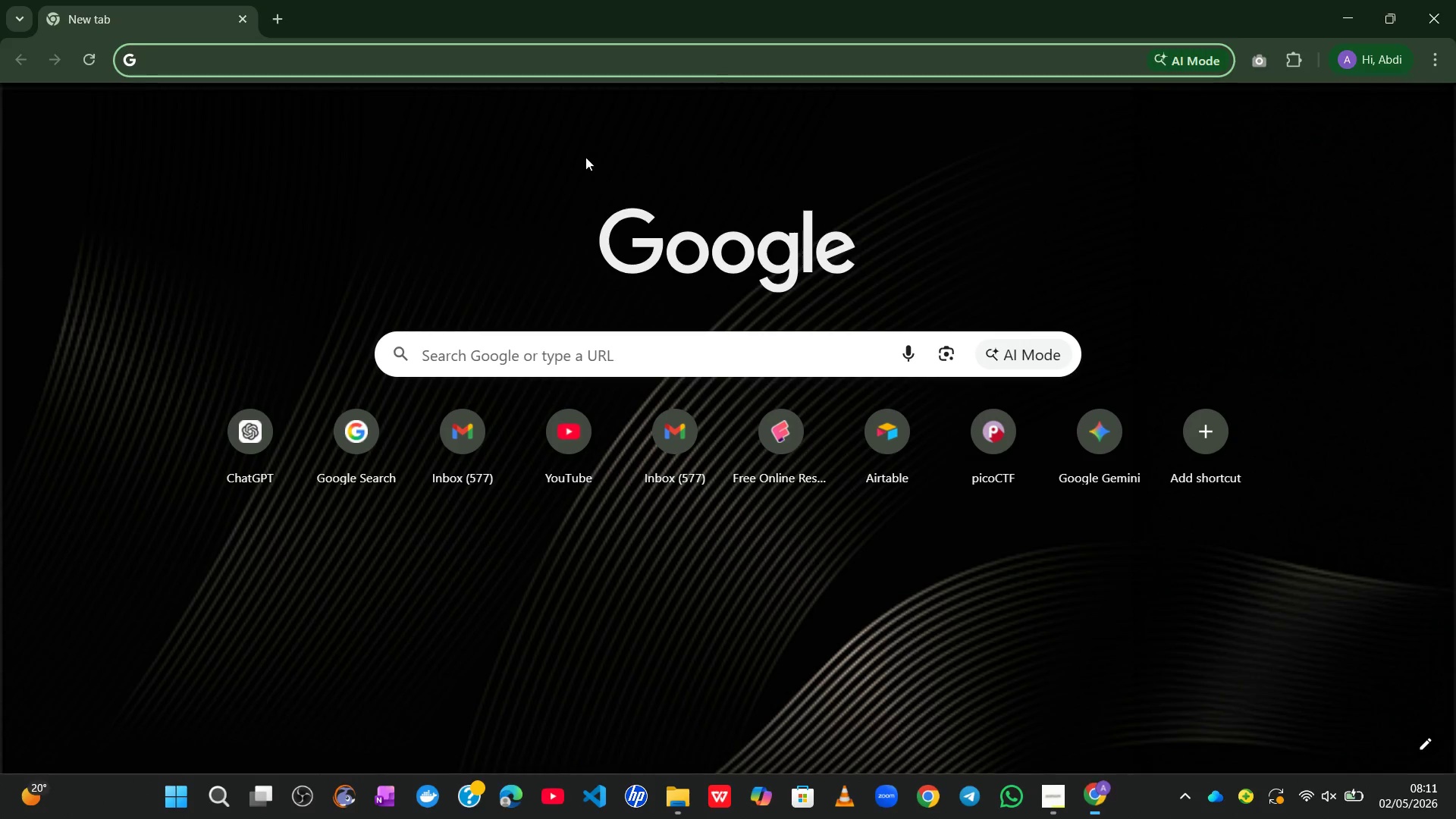 
key(A)
 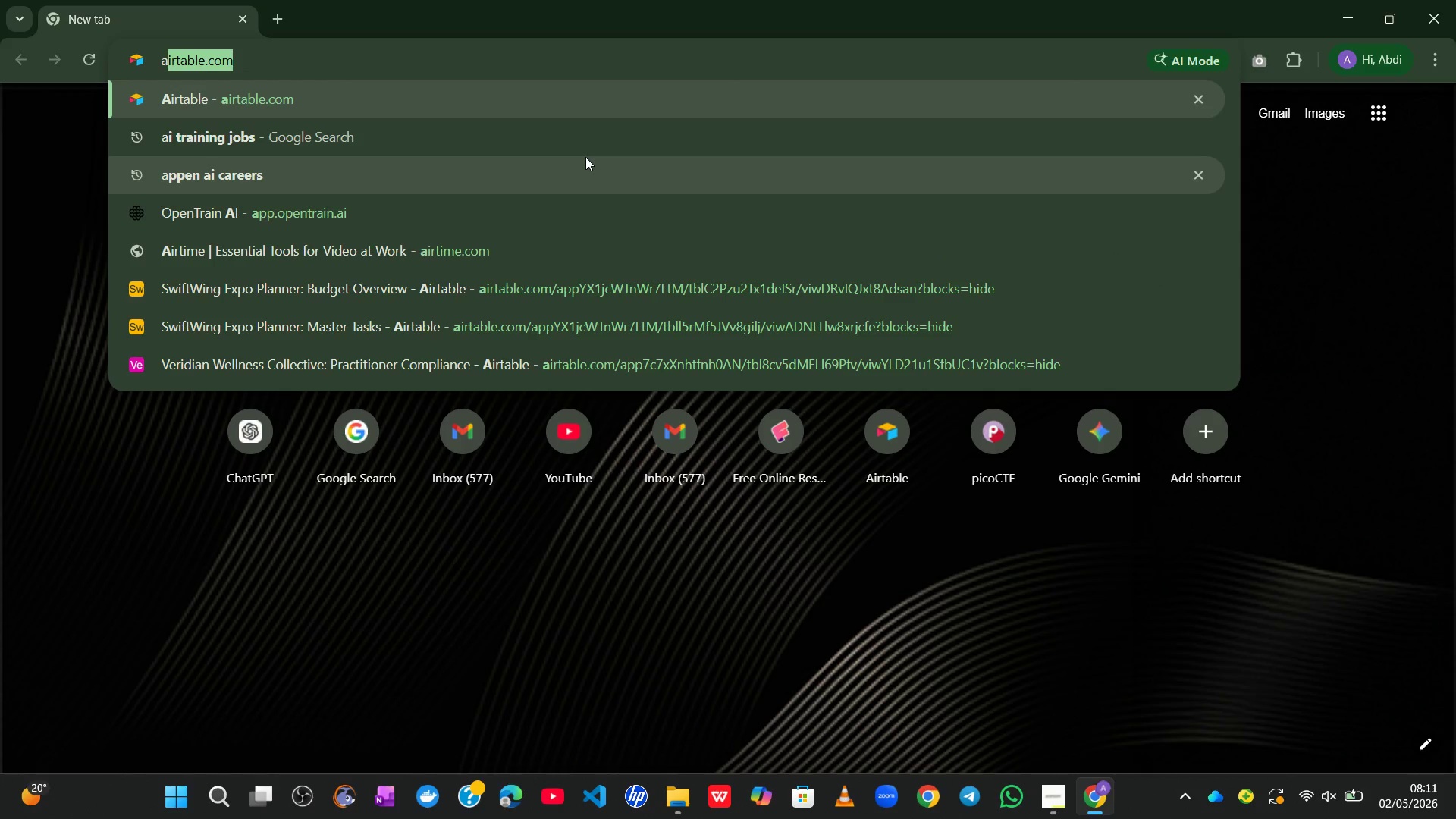 
wait(10.66)
 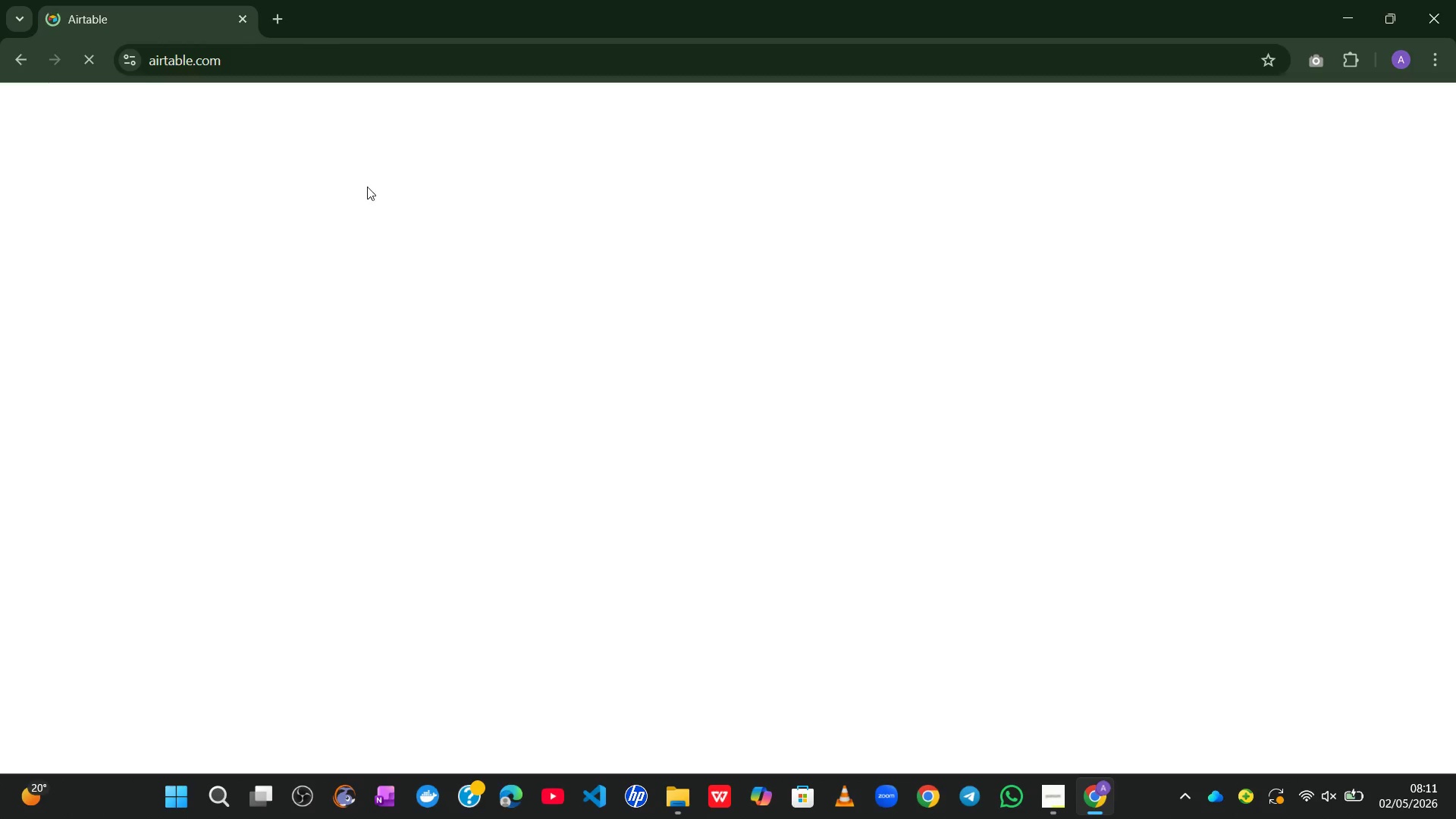 
left_click([479, 453])
 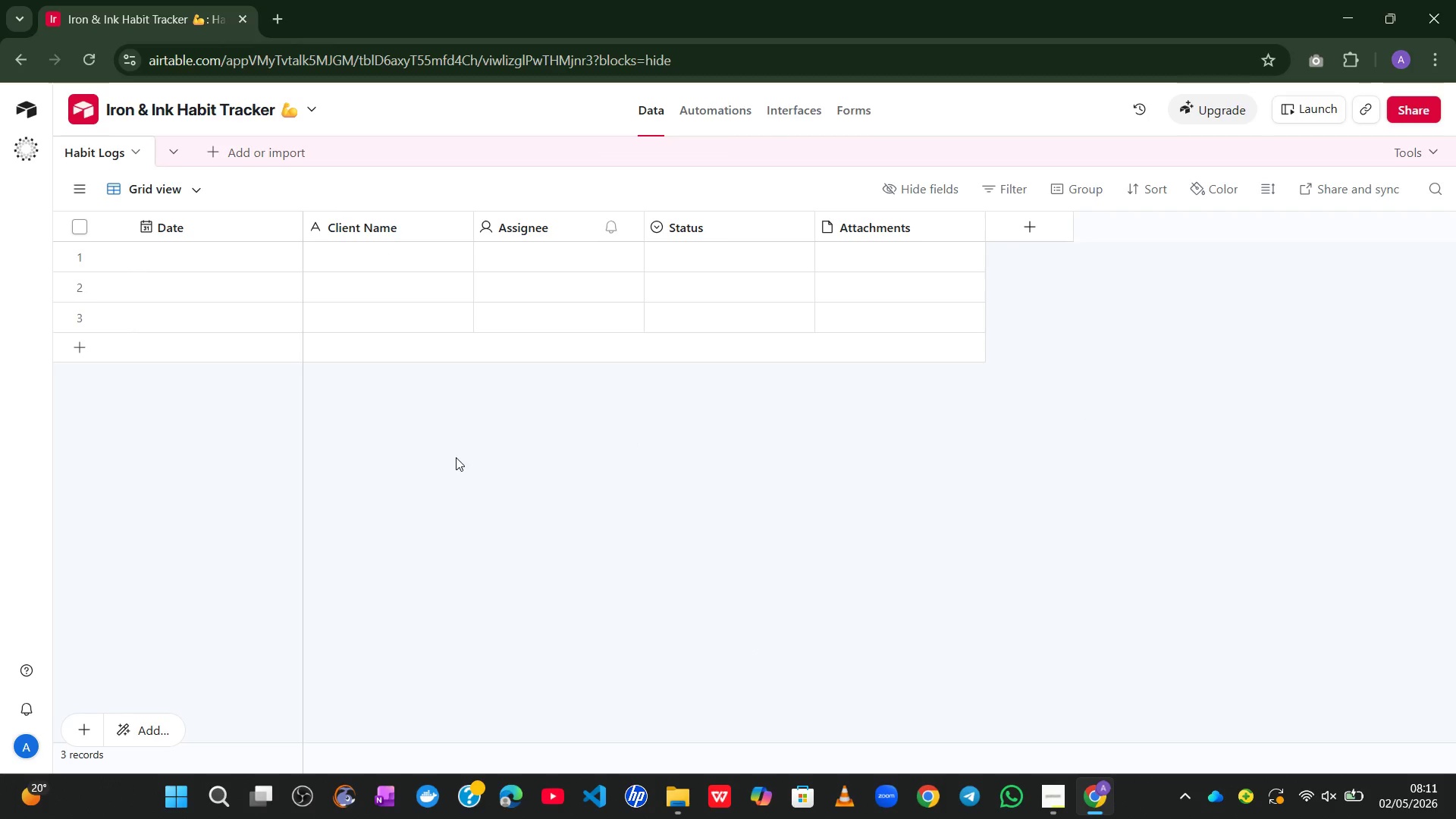 
wait(8.69)
 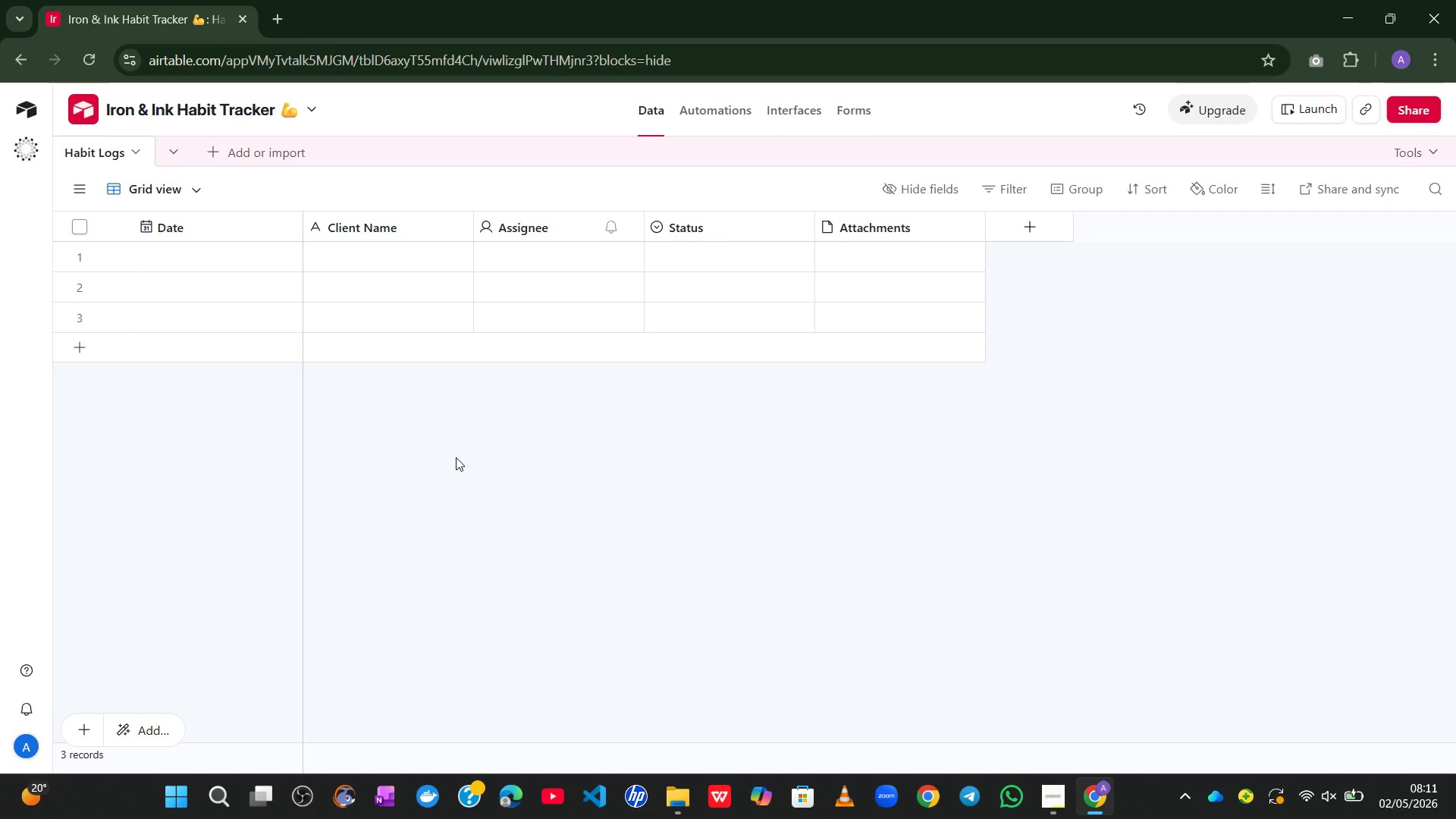 
left_click([522, 225])
 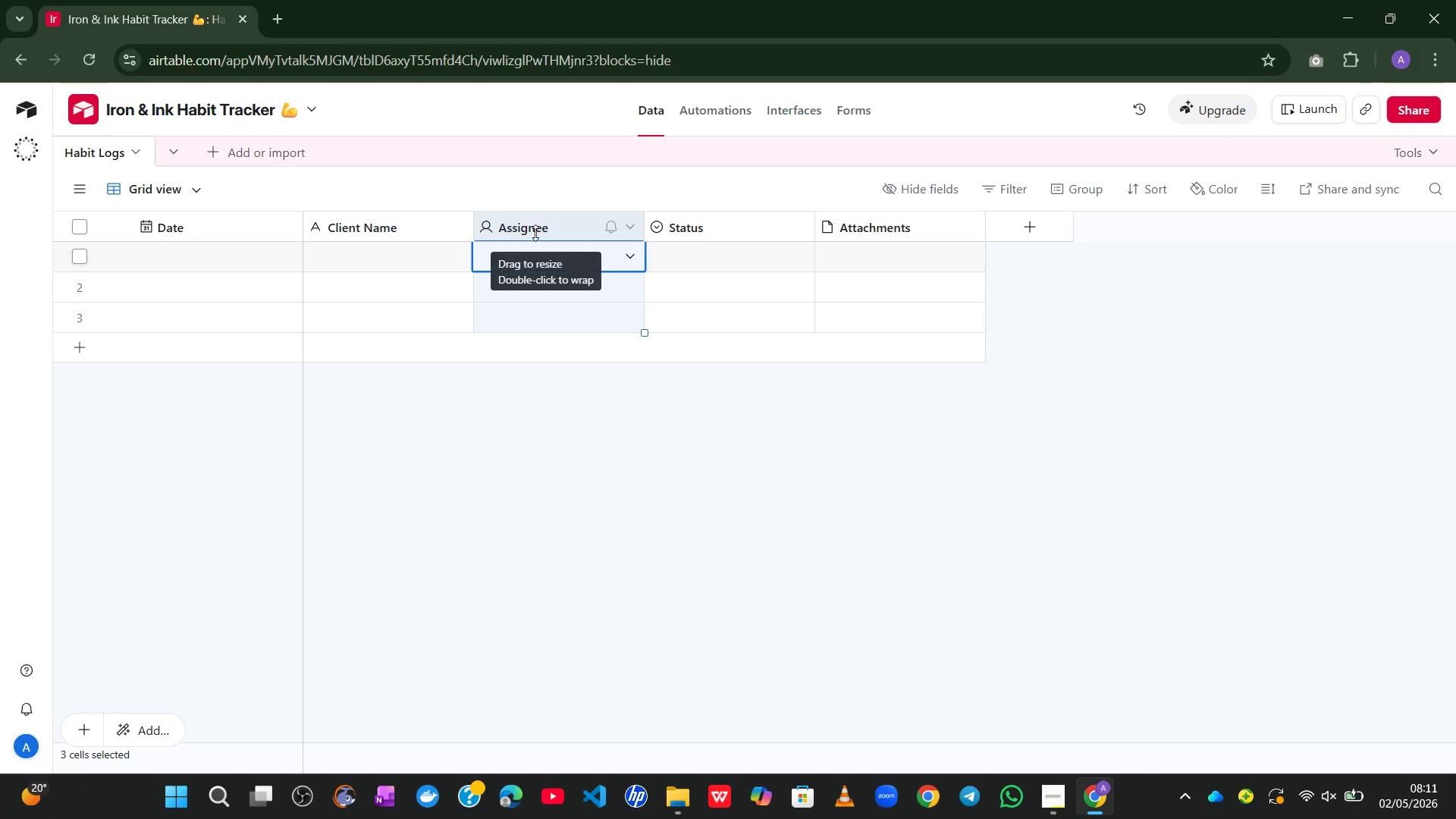 
right_click([543, 221])
 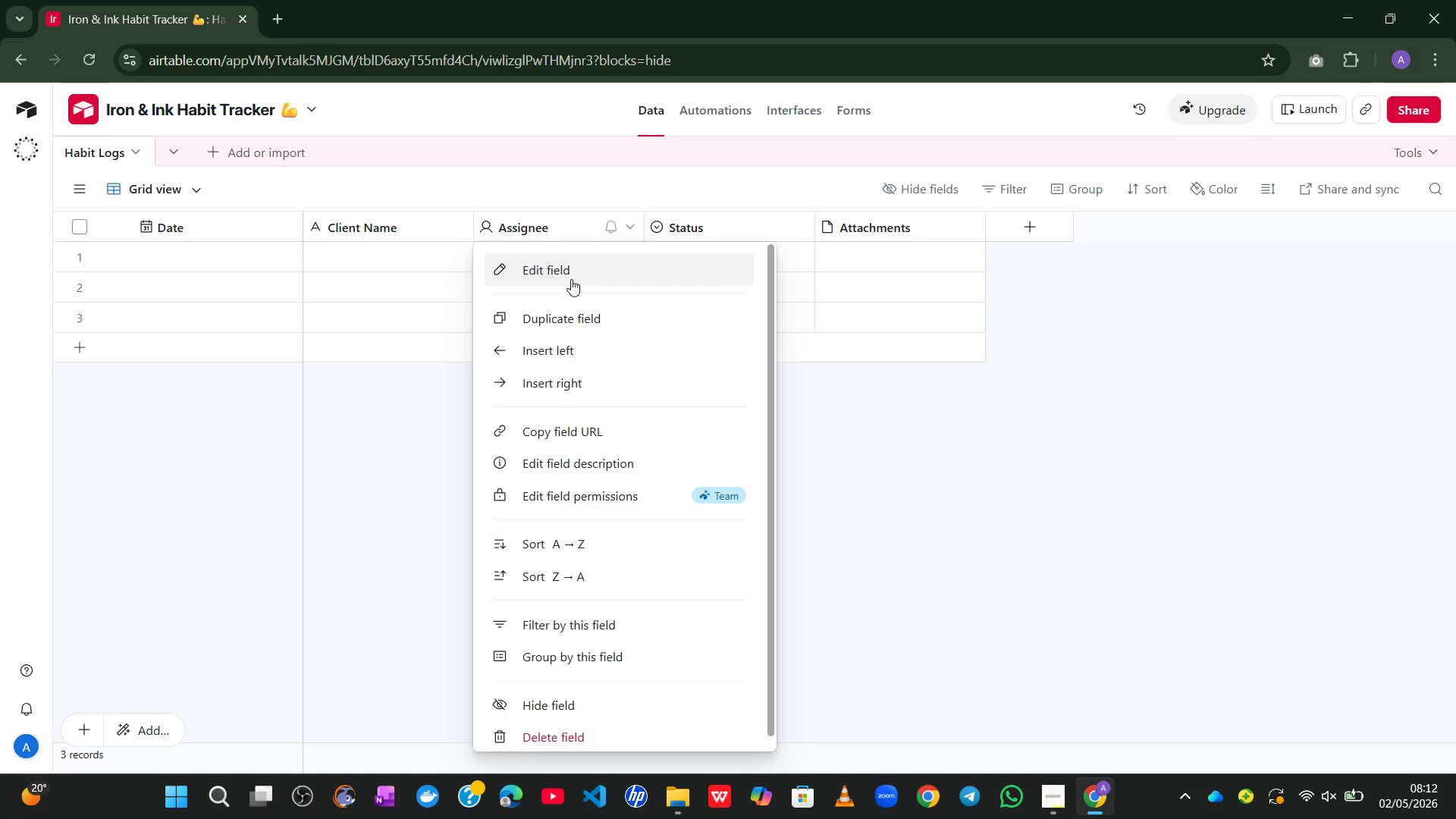 
left_click([571, 279])
 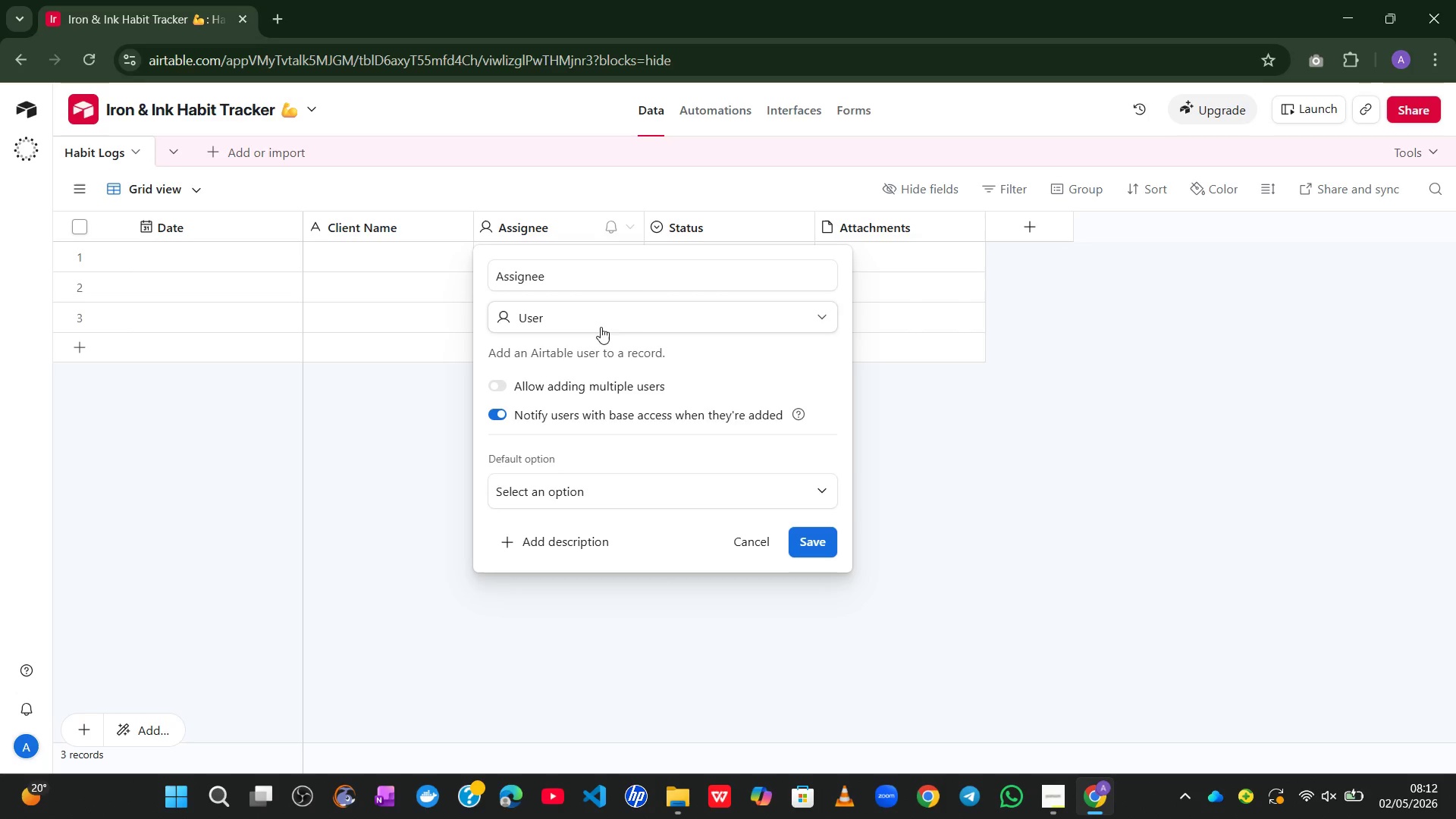 
wait(5.36)
 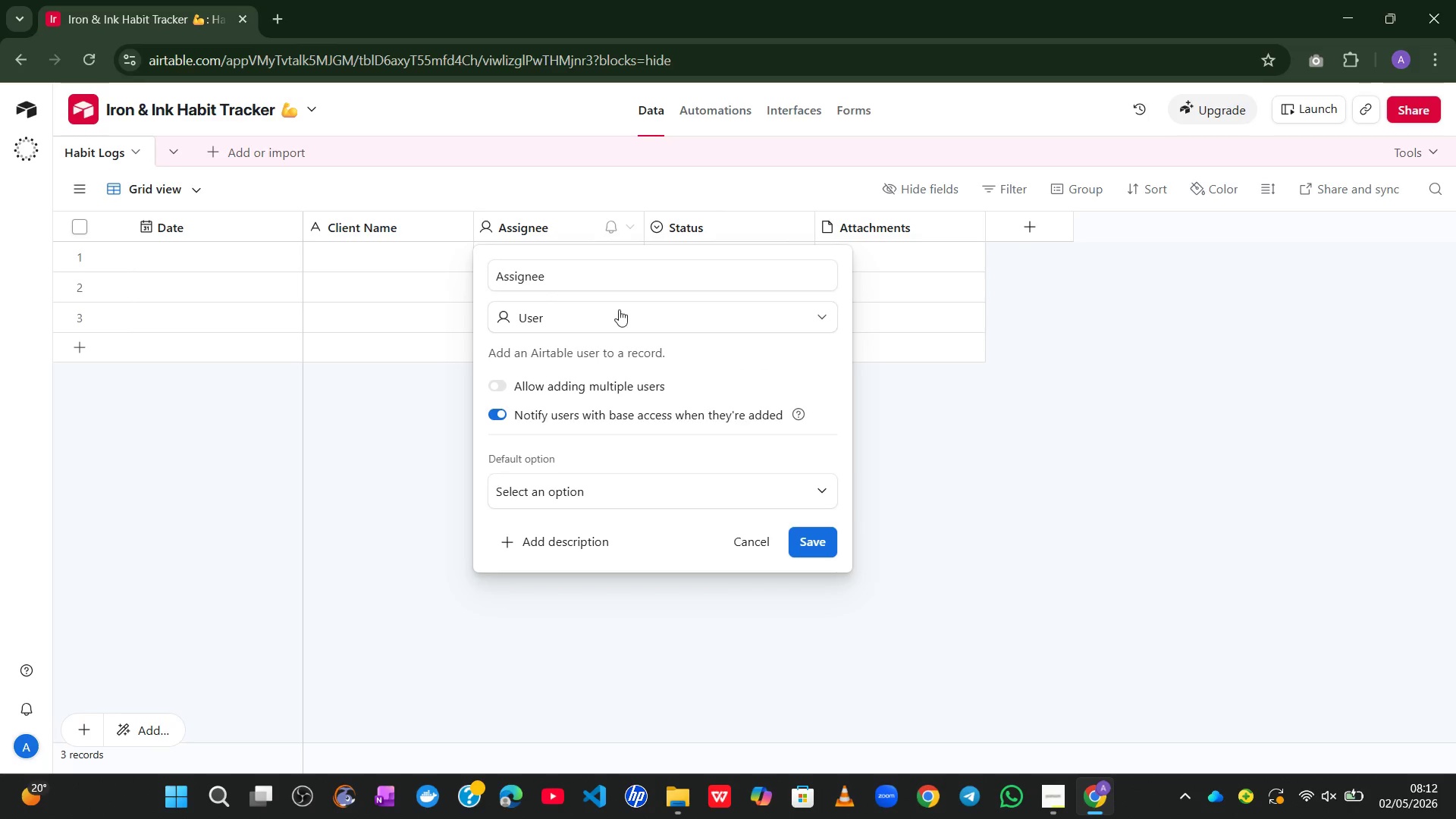 
left_click([635, 321])
 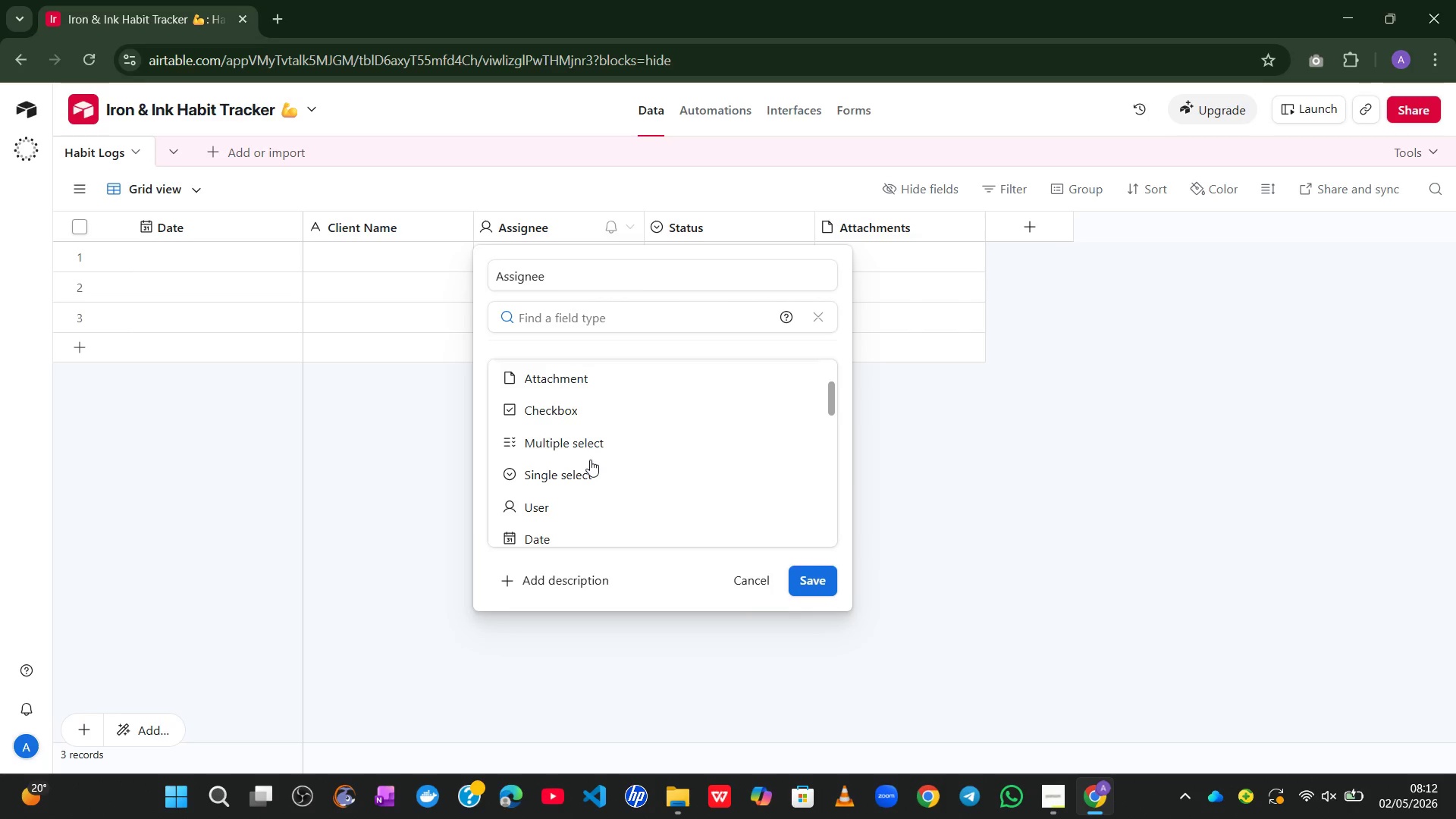 
left_click([588, 469])
 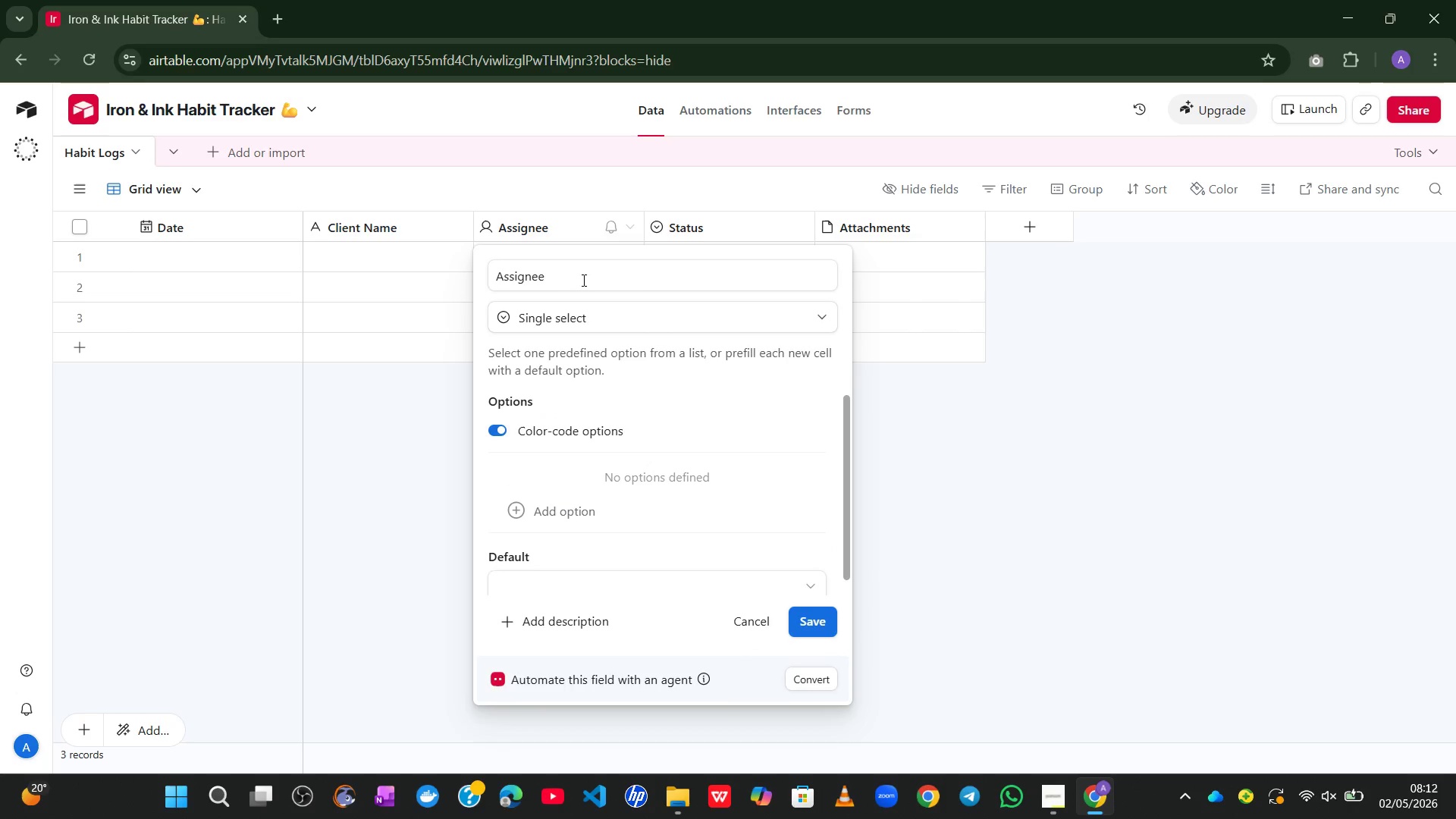 
left_click([582, 280])
 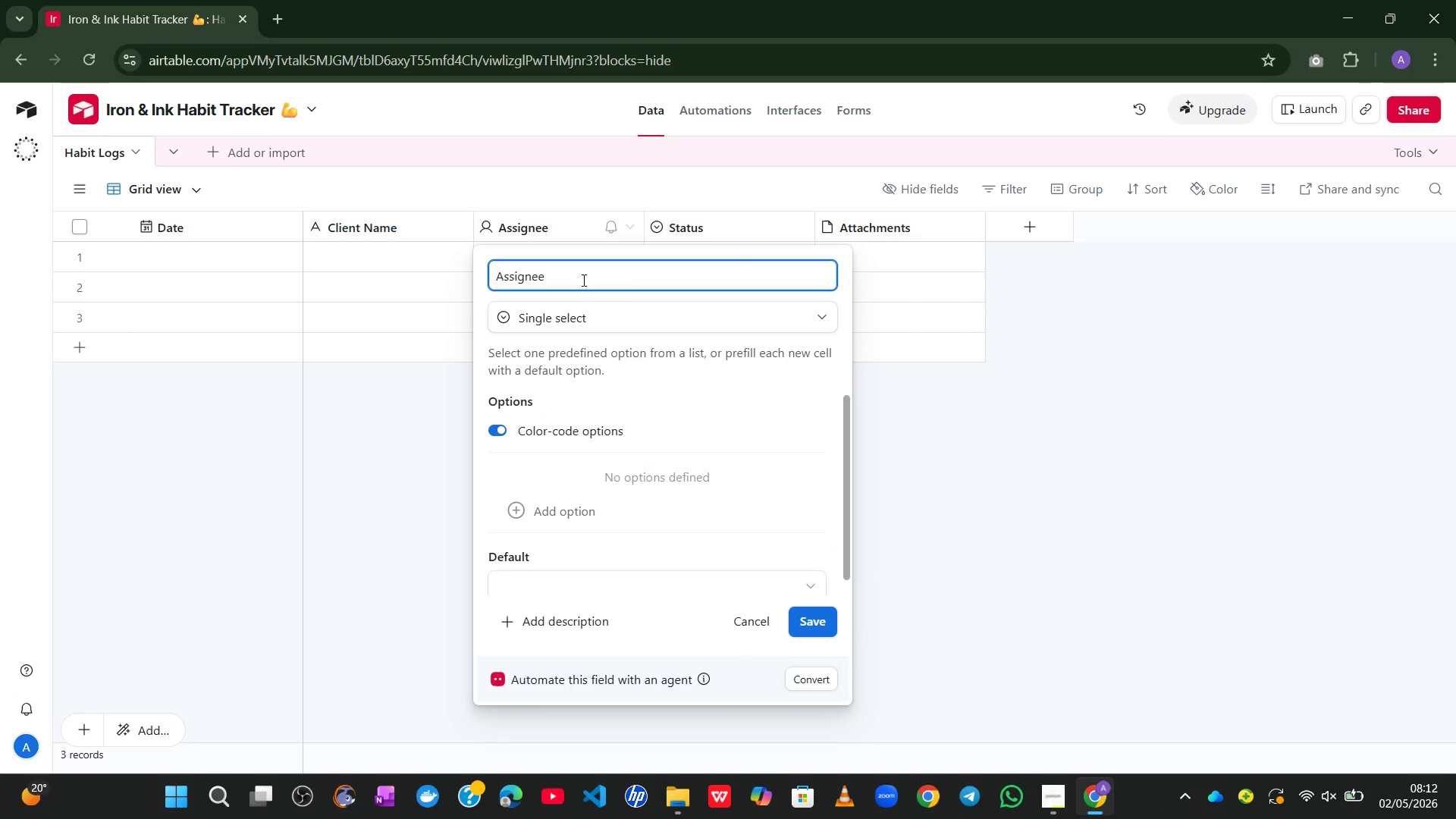 
left_click_drag(start_coordinate=[582, 280], to_coordinate=[425, 279])
 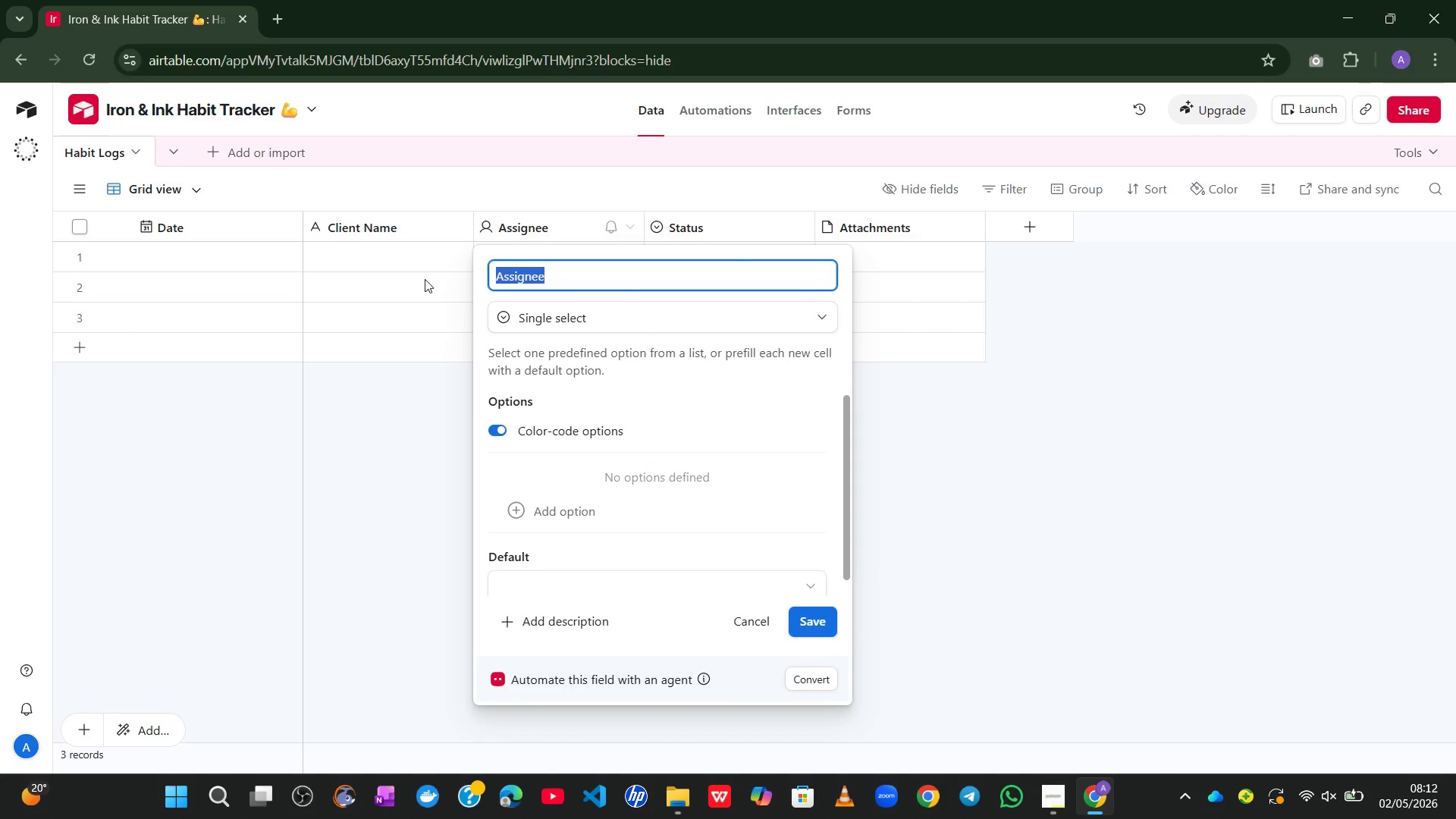 
type(Habit Name)
 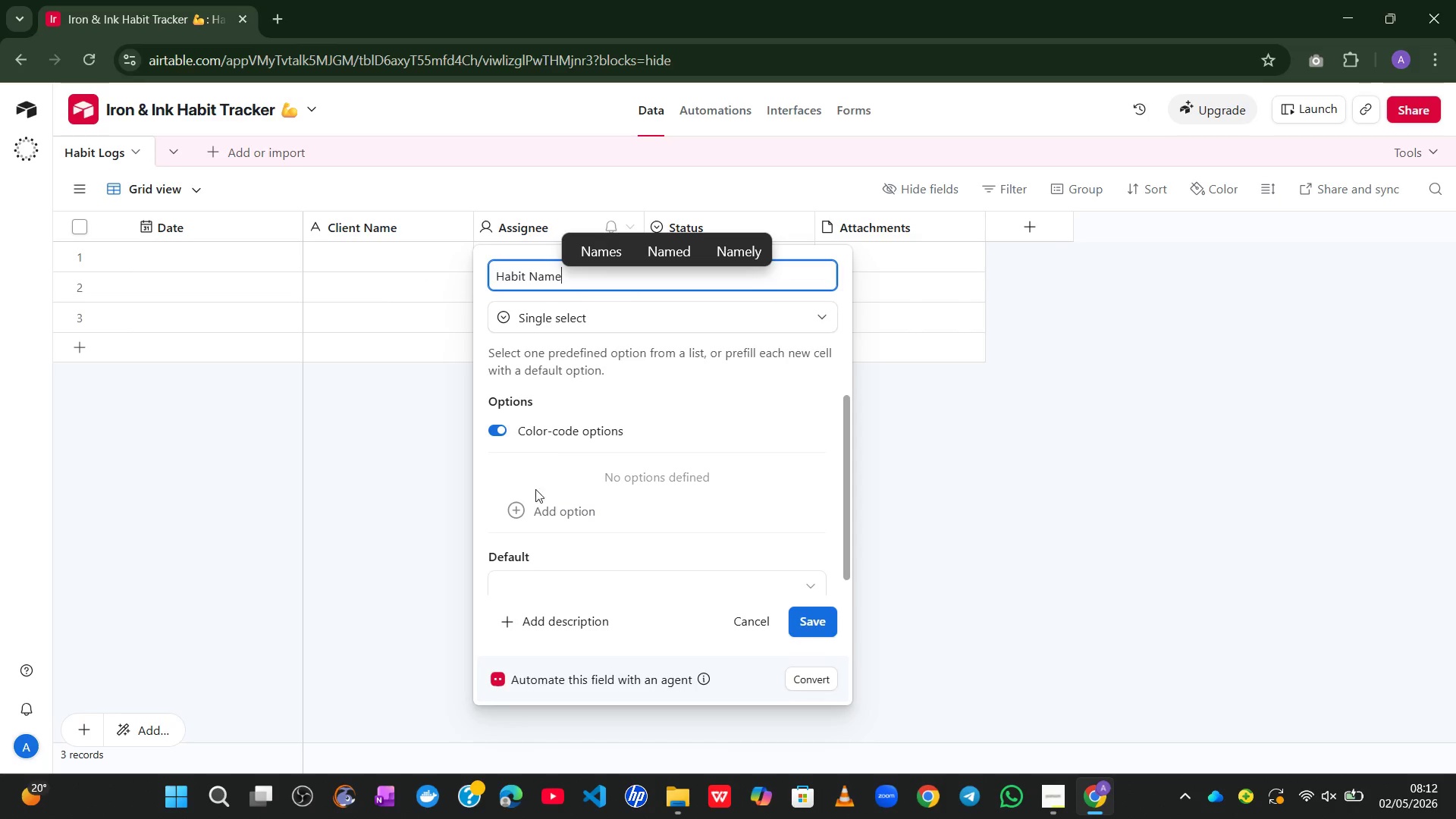 
left_click([534, 496])
 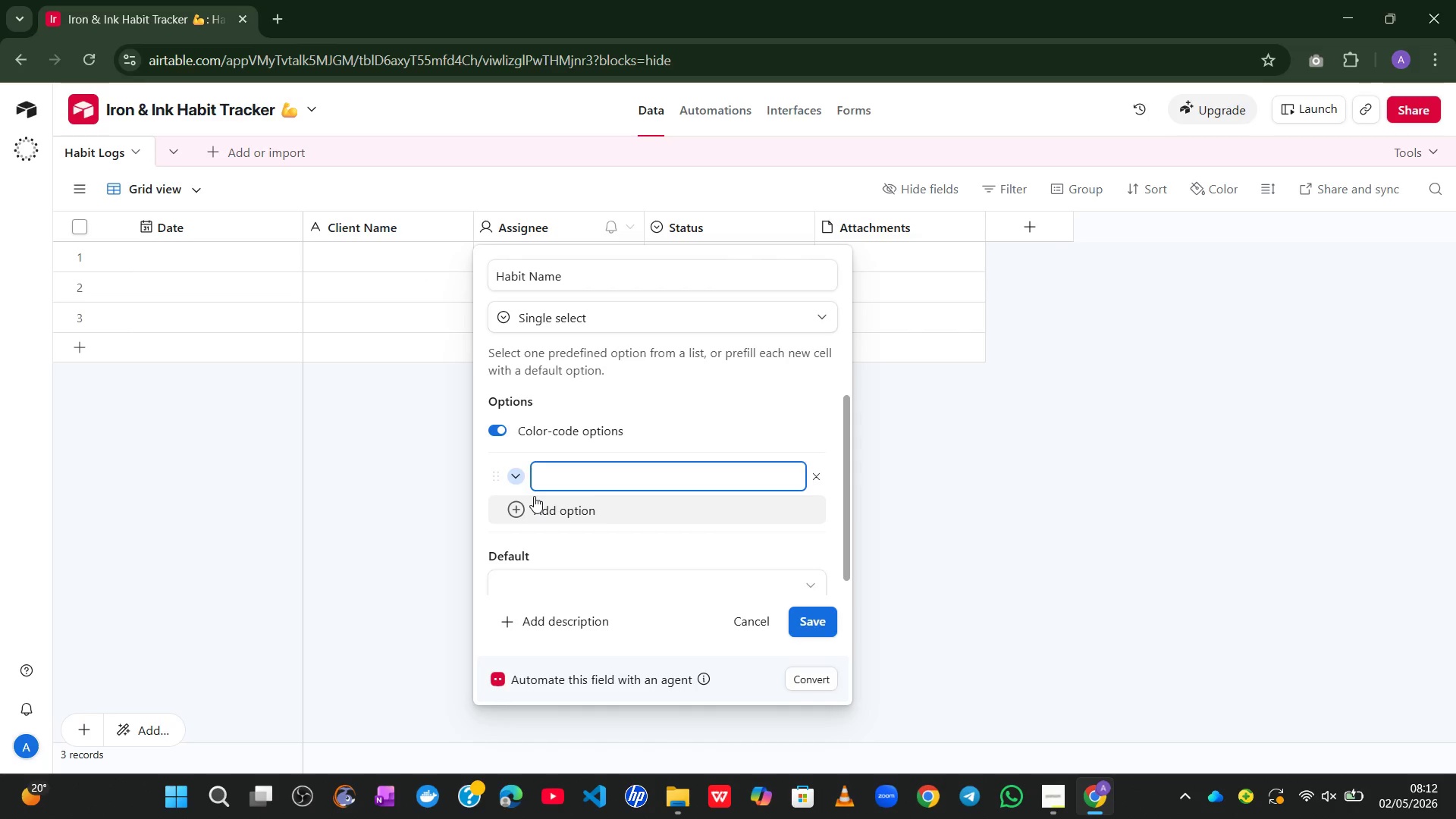 
type(Protein Intake)
 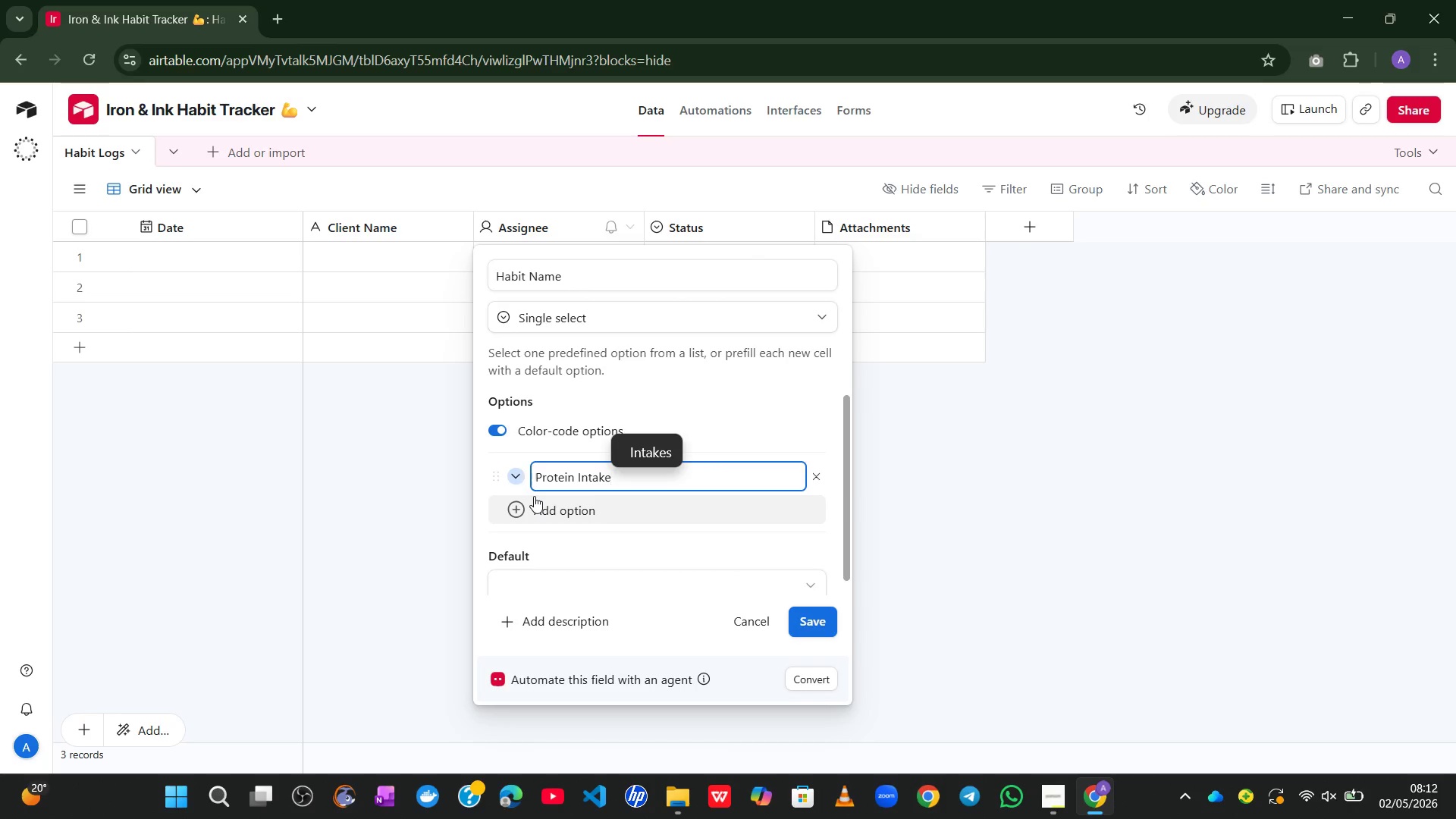 
key(Enter)
 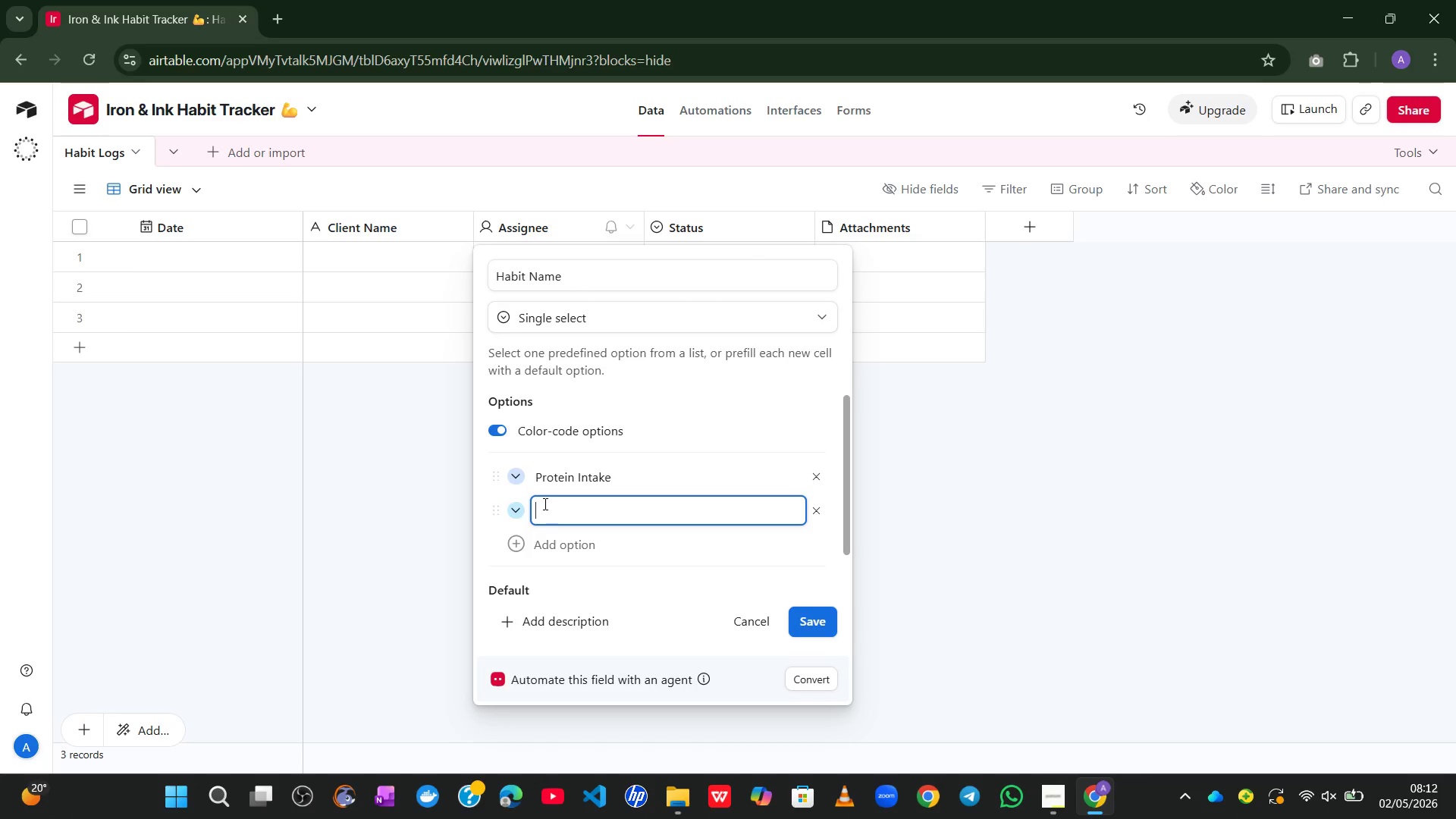 
wait(16.64)
 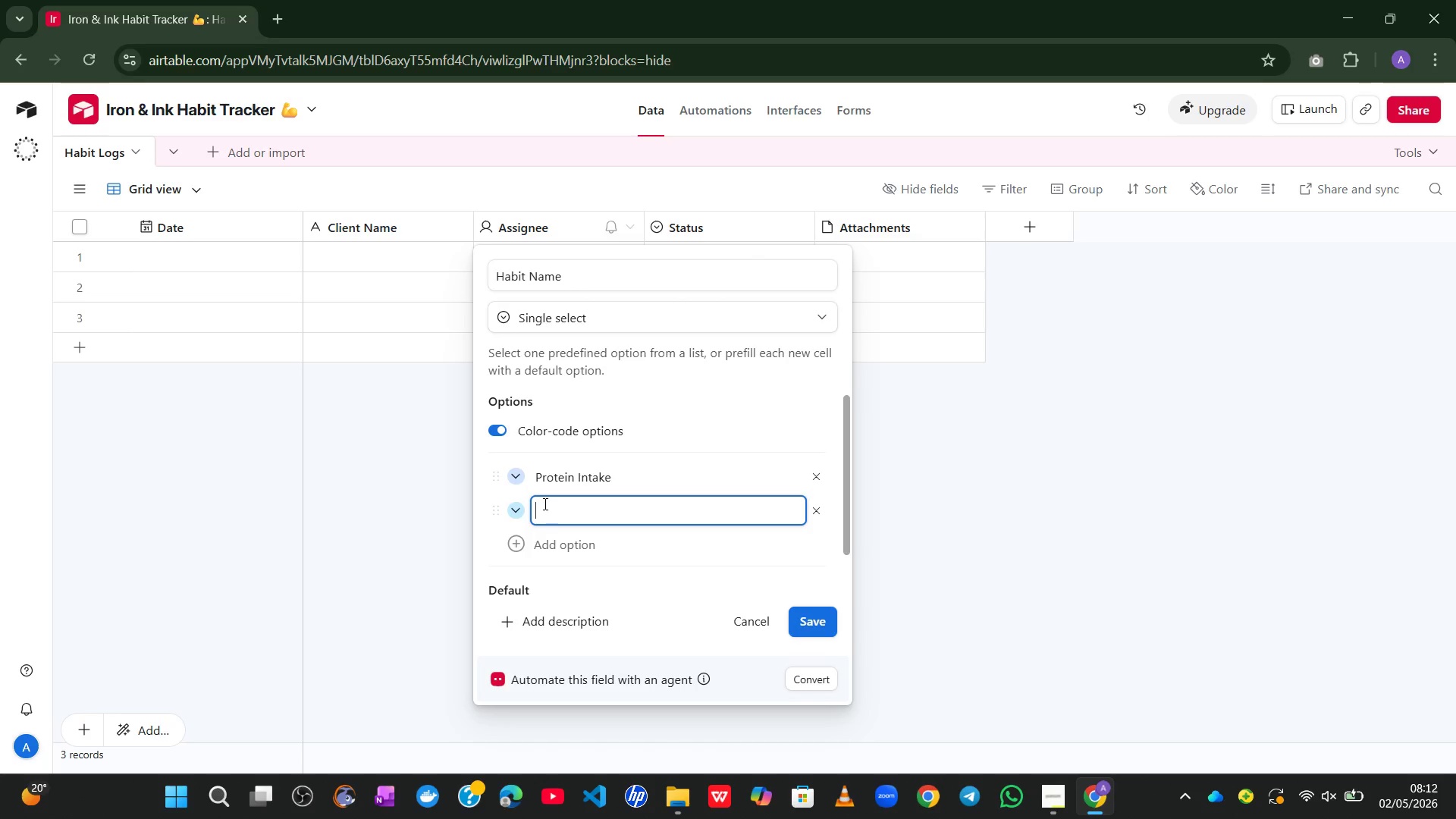 
type(80oz )
 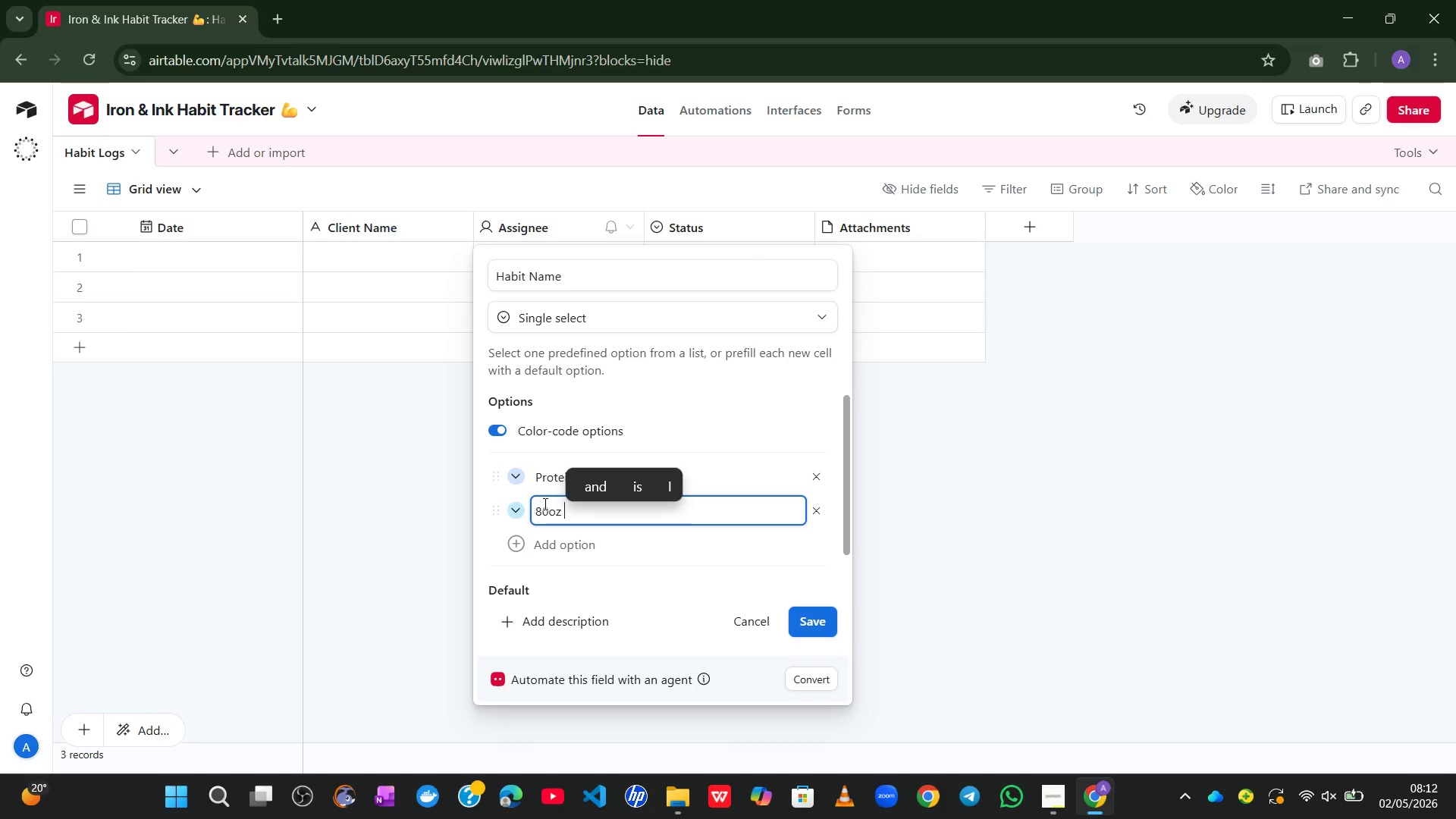 
type(Water)
 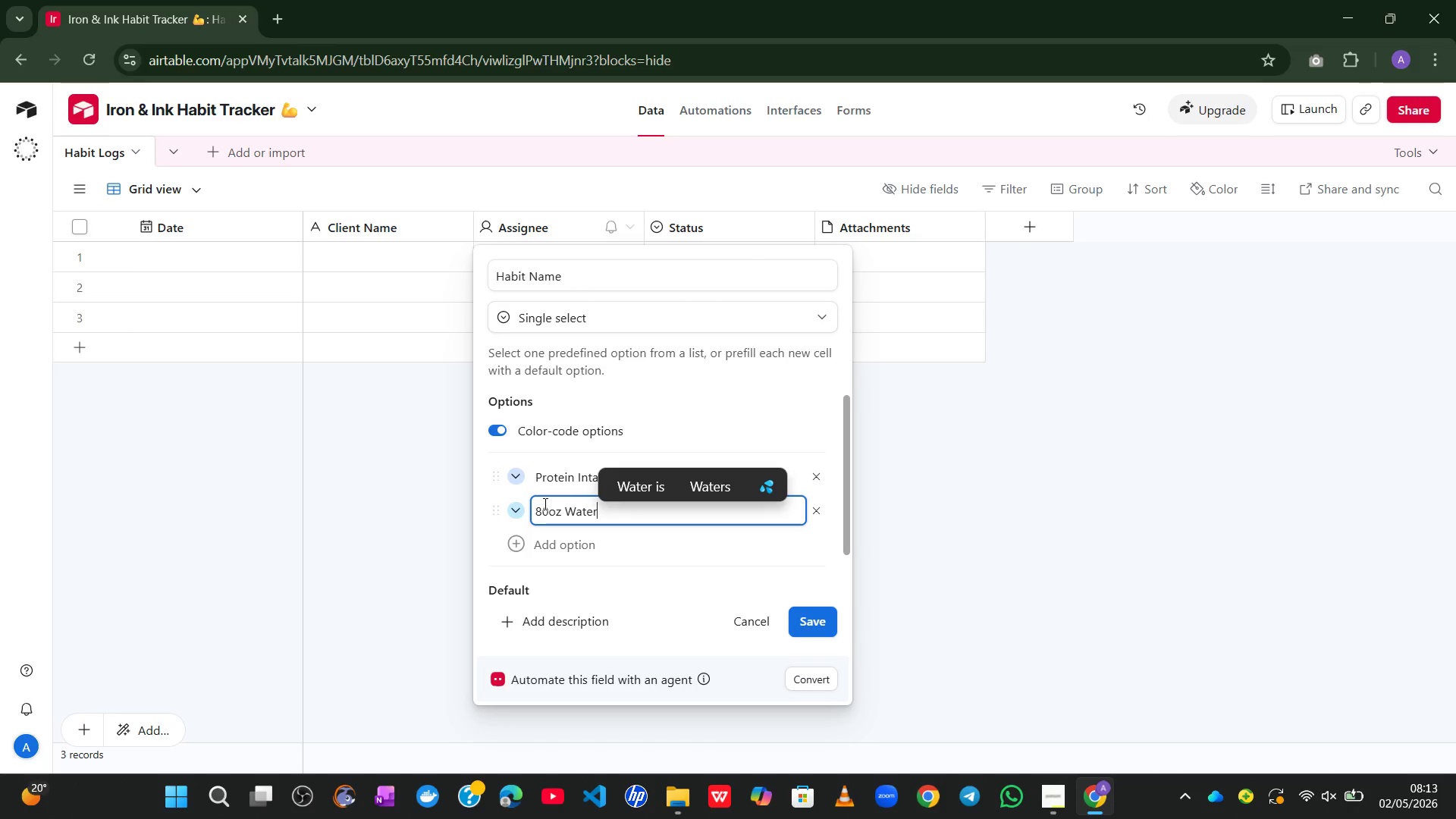 
key(Enter)
 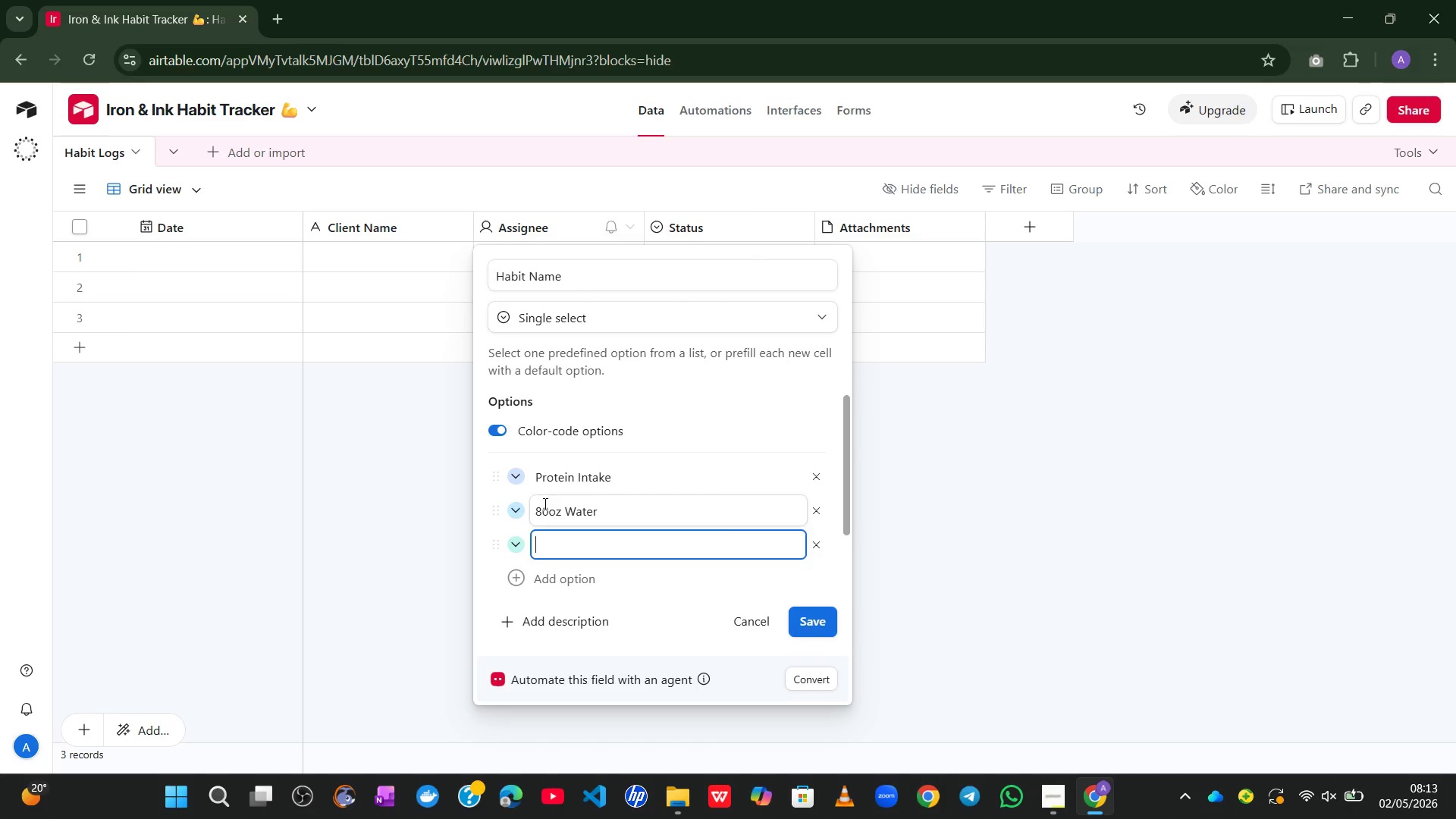 
key(8)
 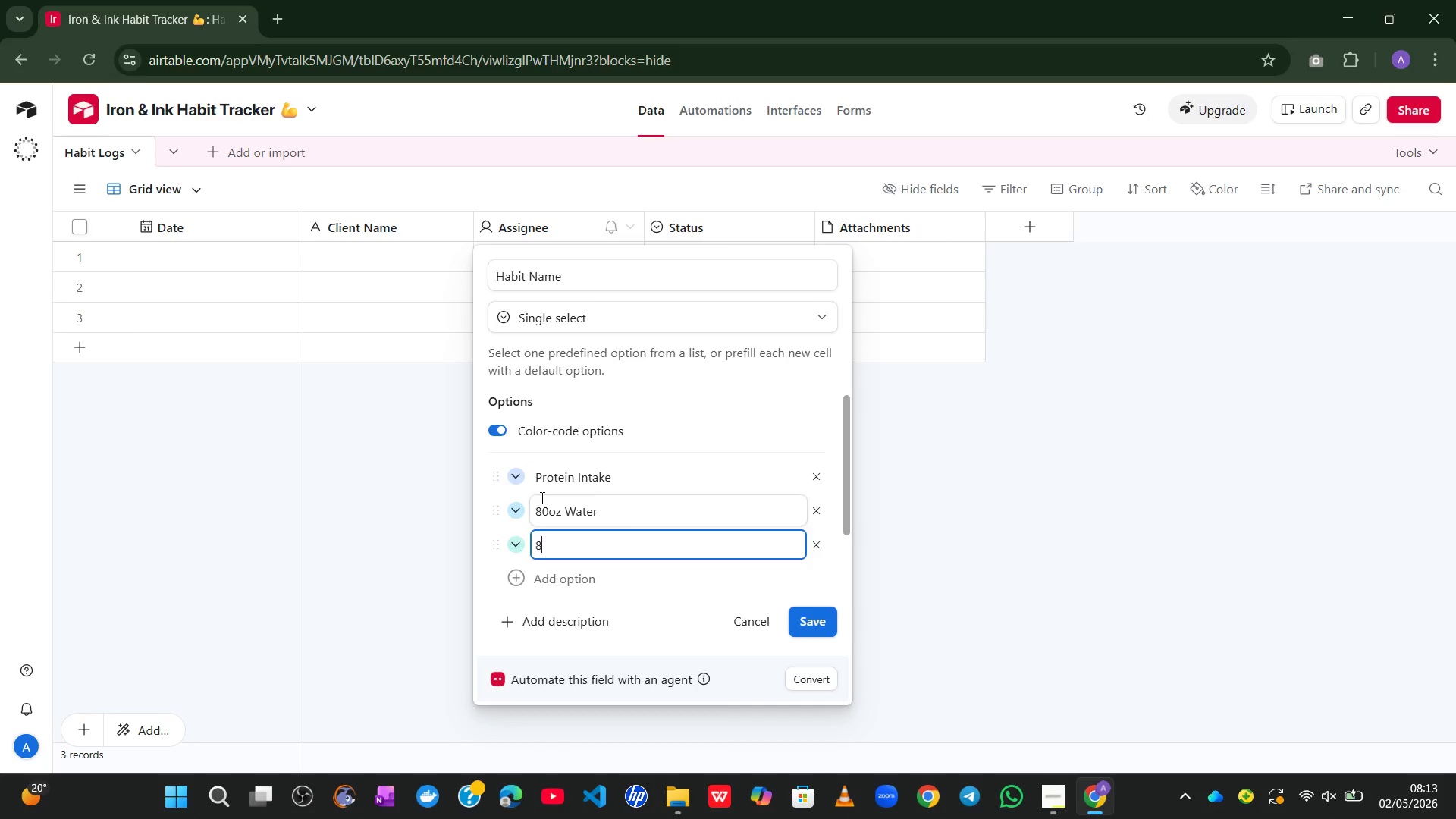 
key(Space)
 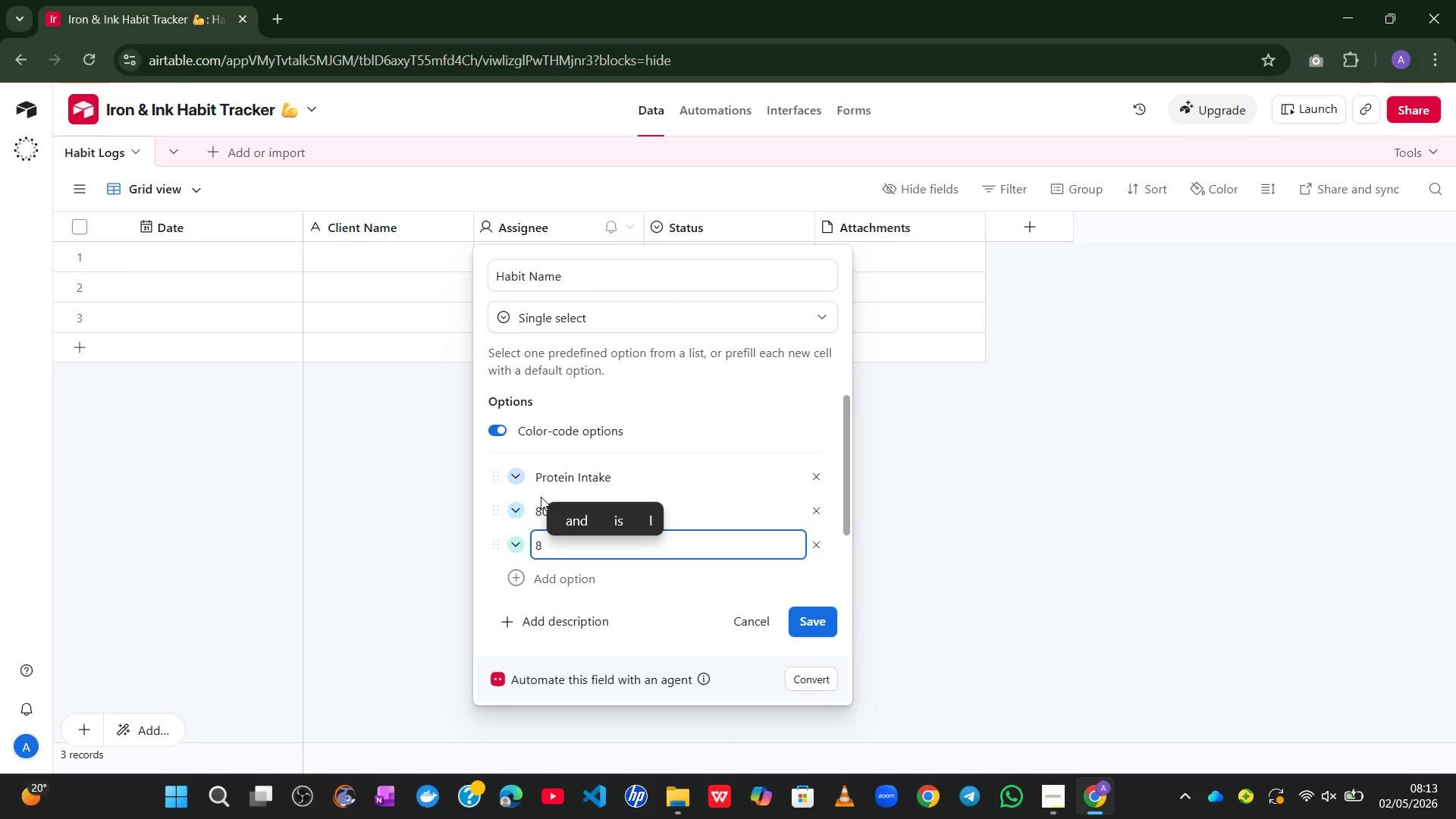 
key(Shift+H)
 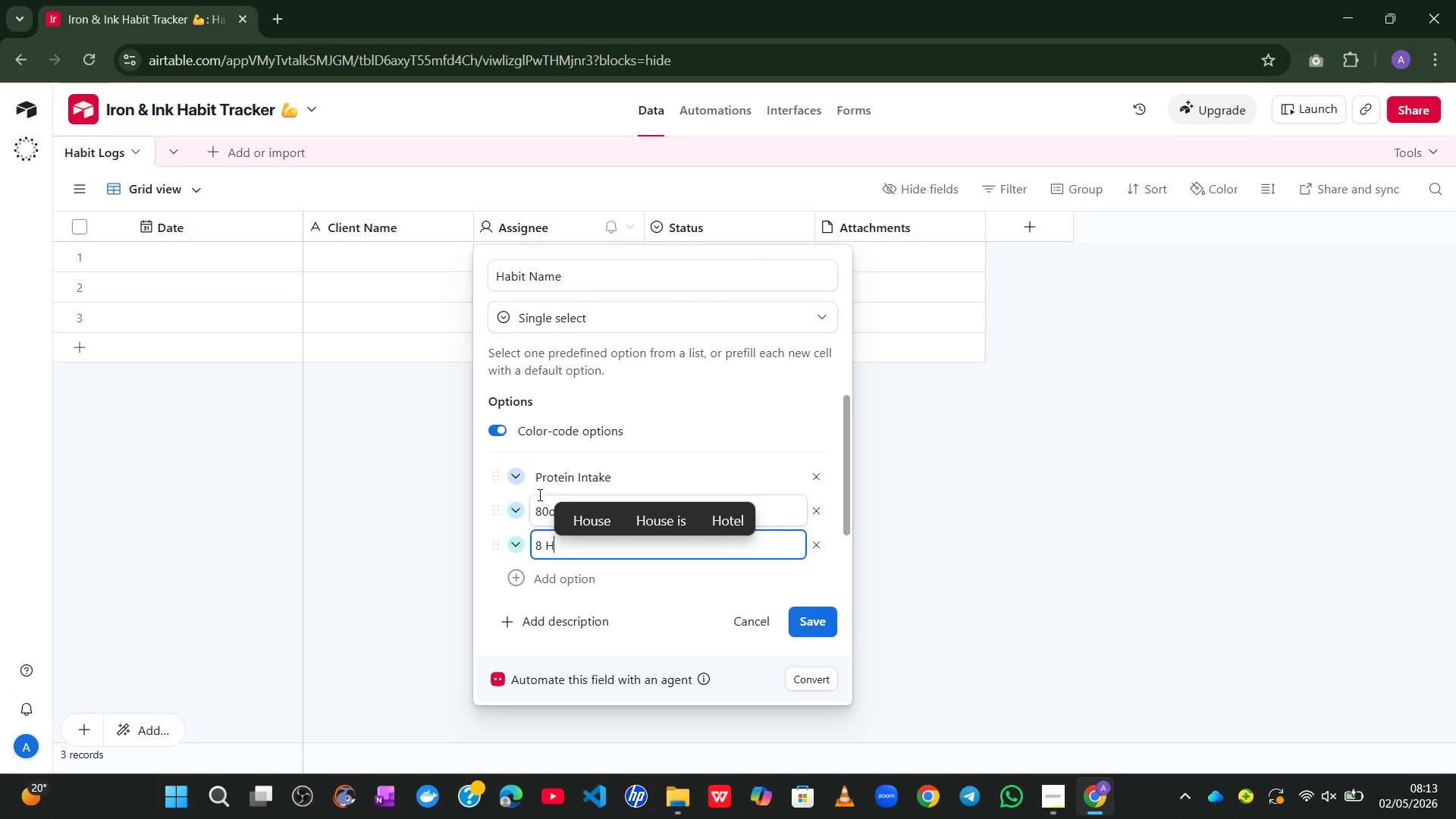 
left_click([538, 494])
 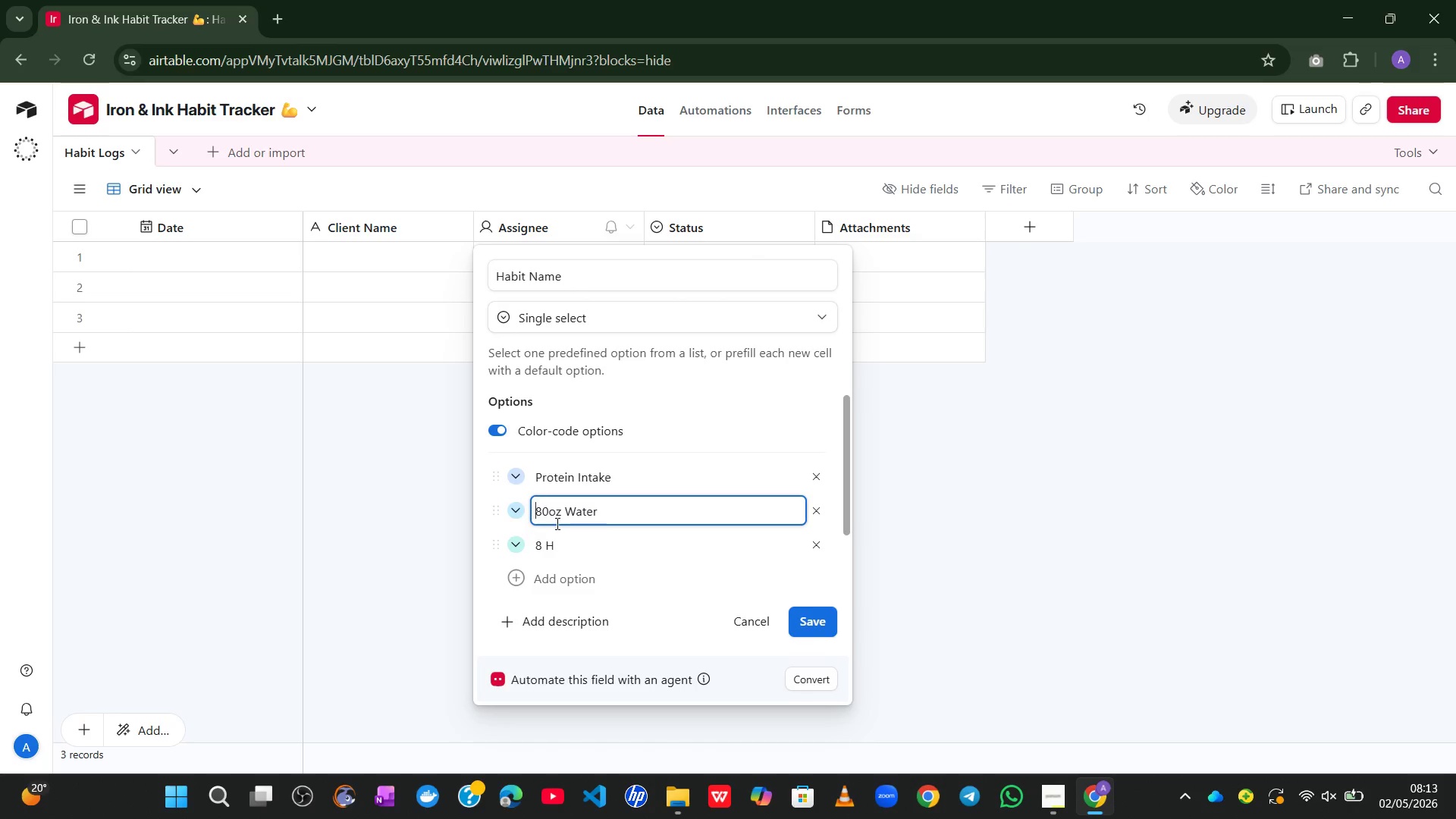 
left_click([598, 546])
 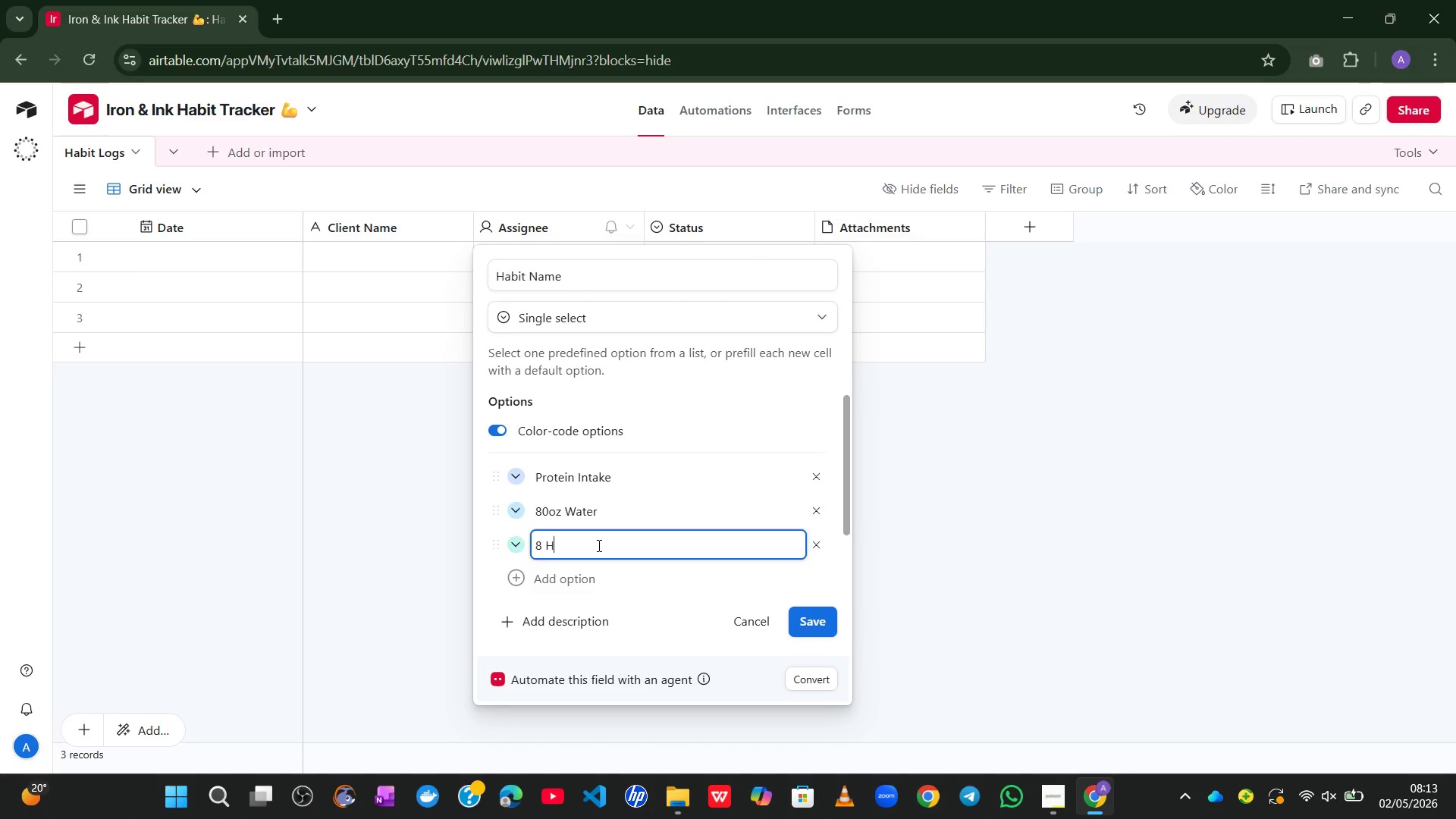 
type(ours Sleep)
 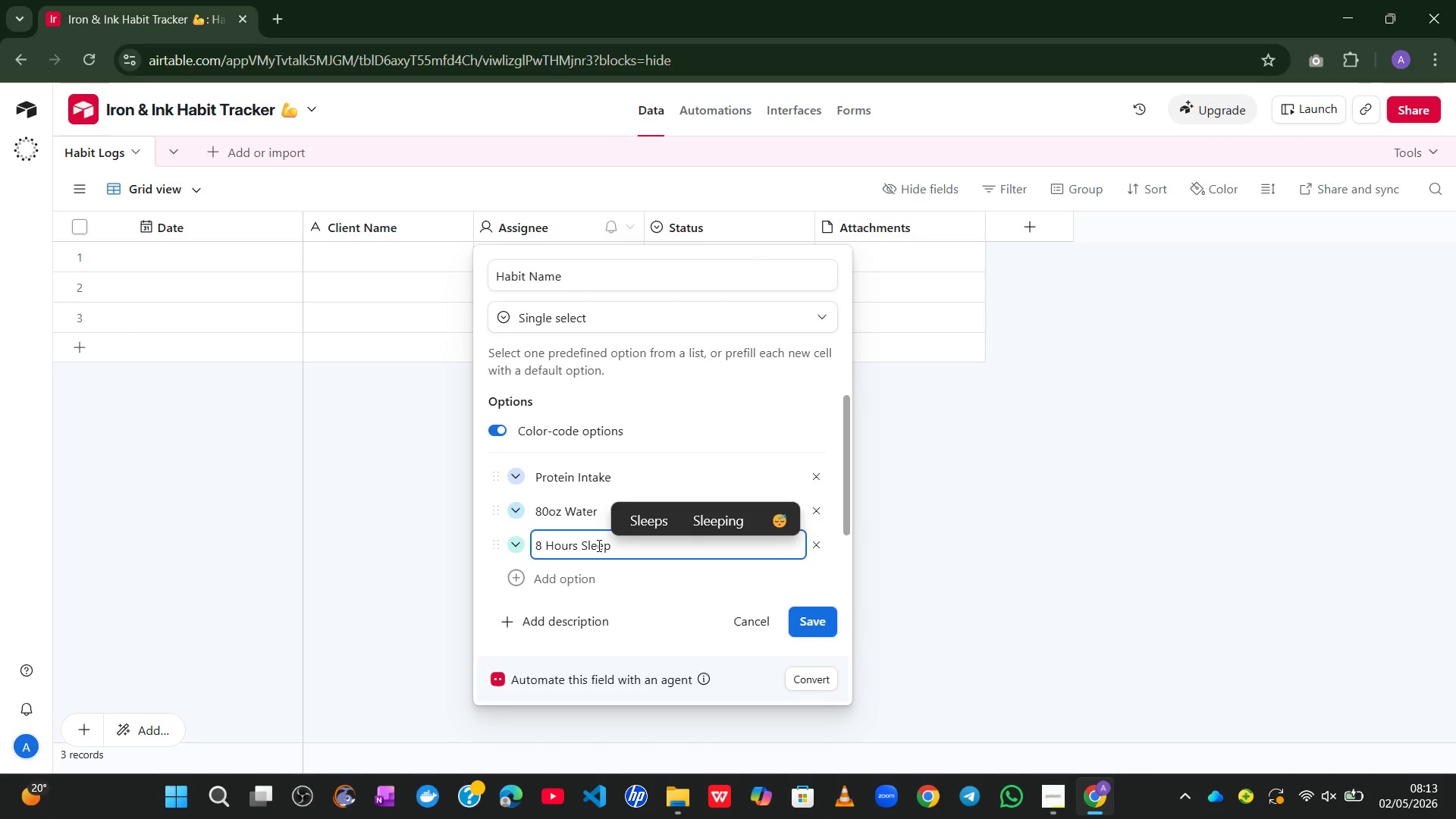 
key(Enter)
 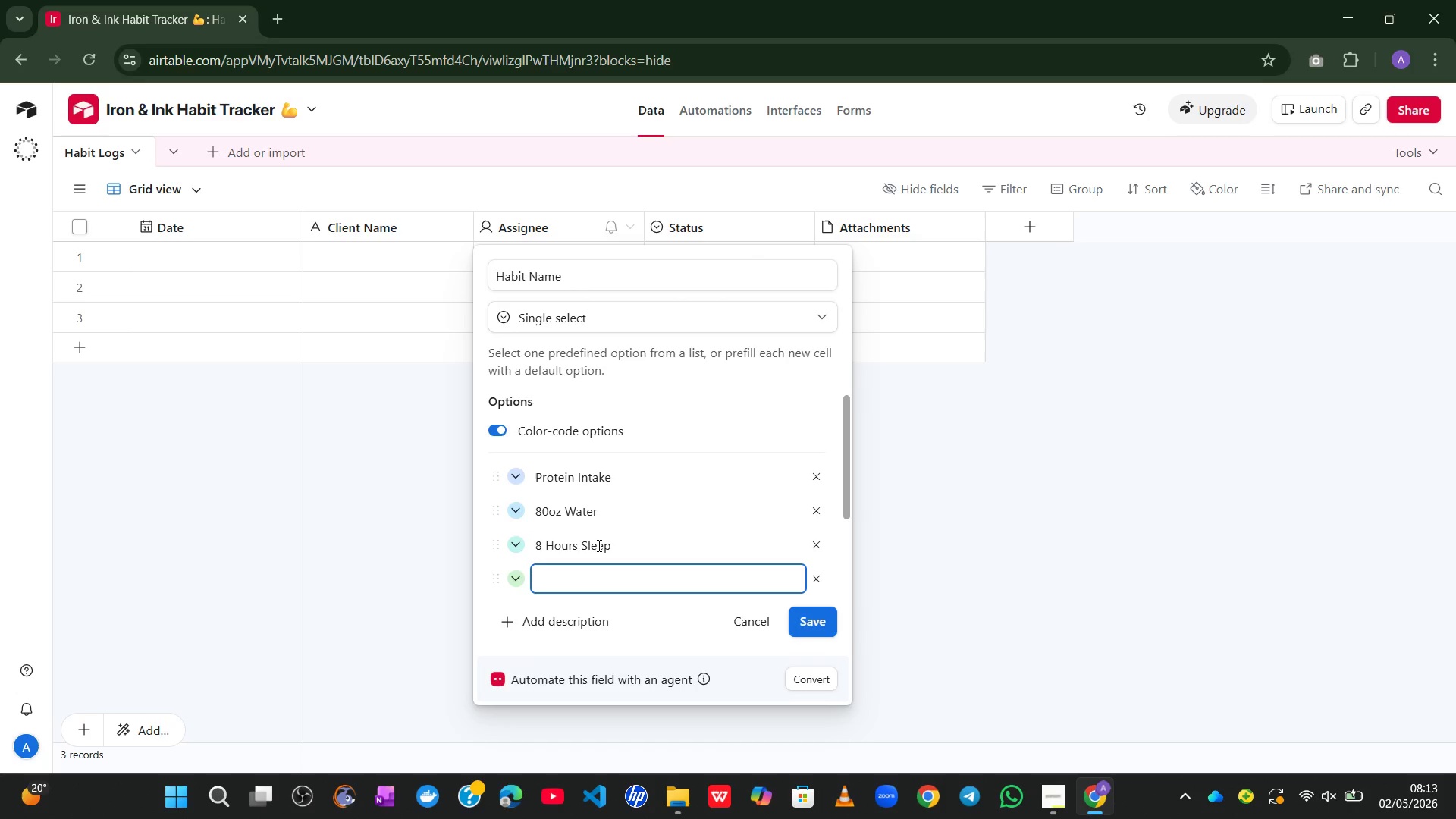 
hold_key(key=1, duration=0.31)
 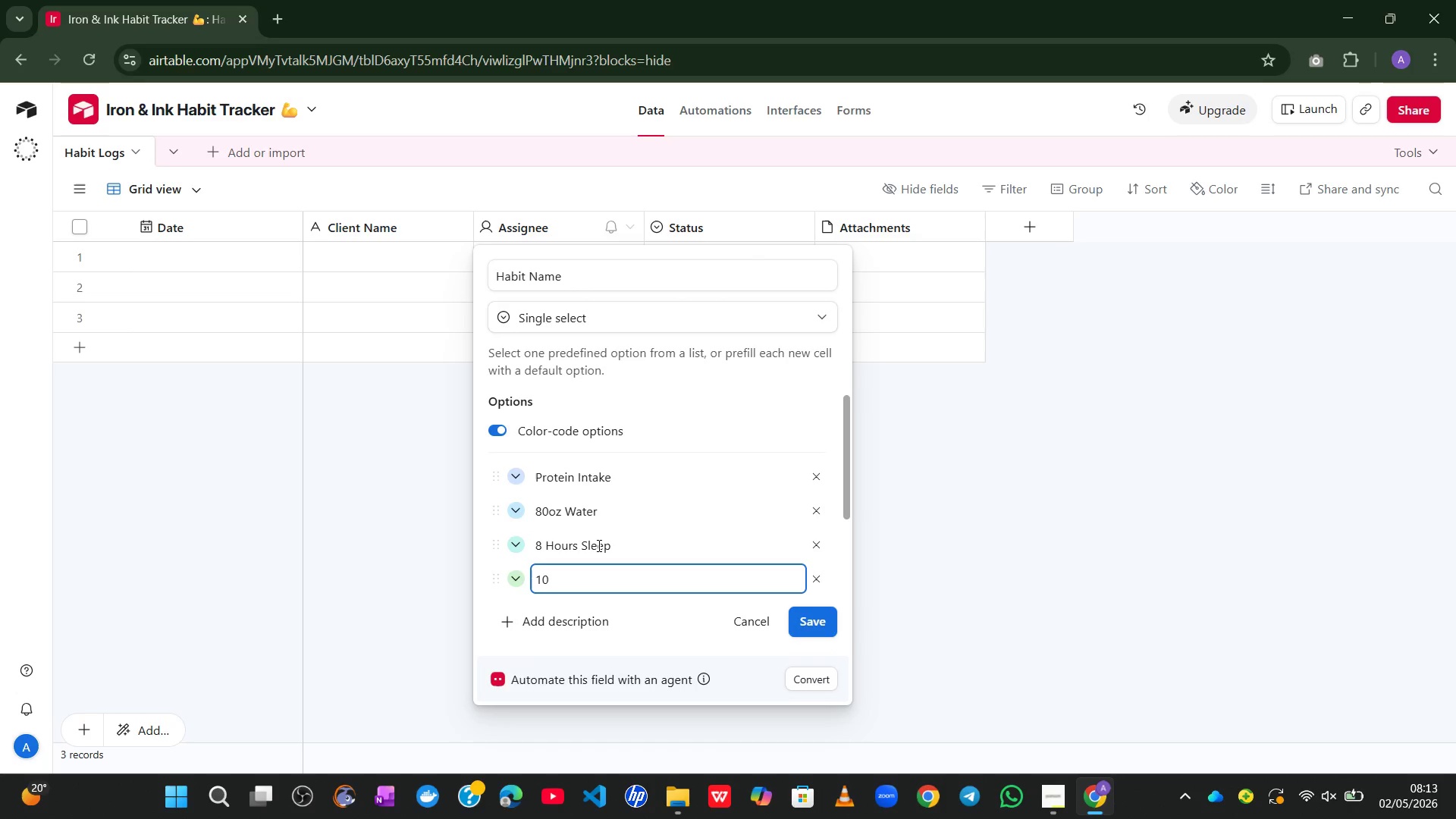 
type(0k Steps)
 